 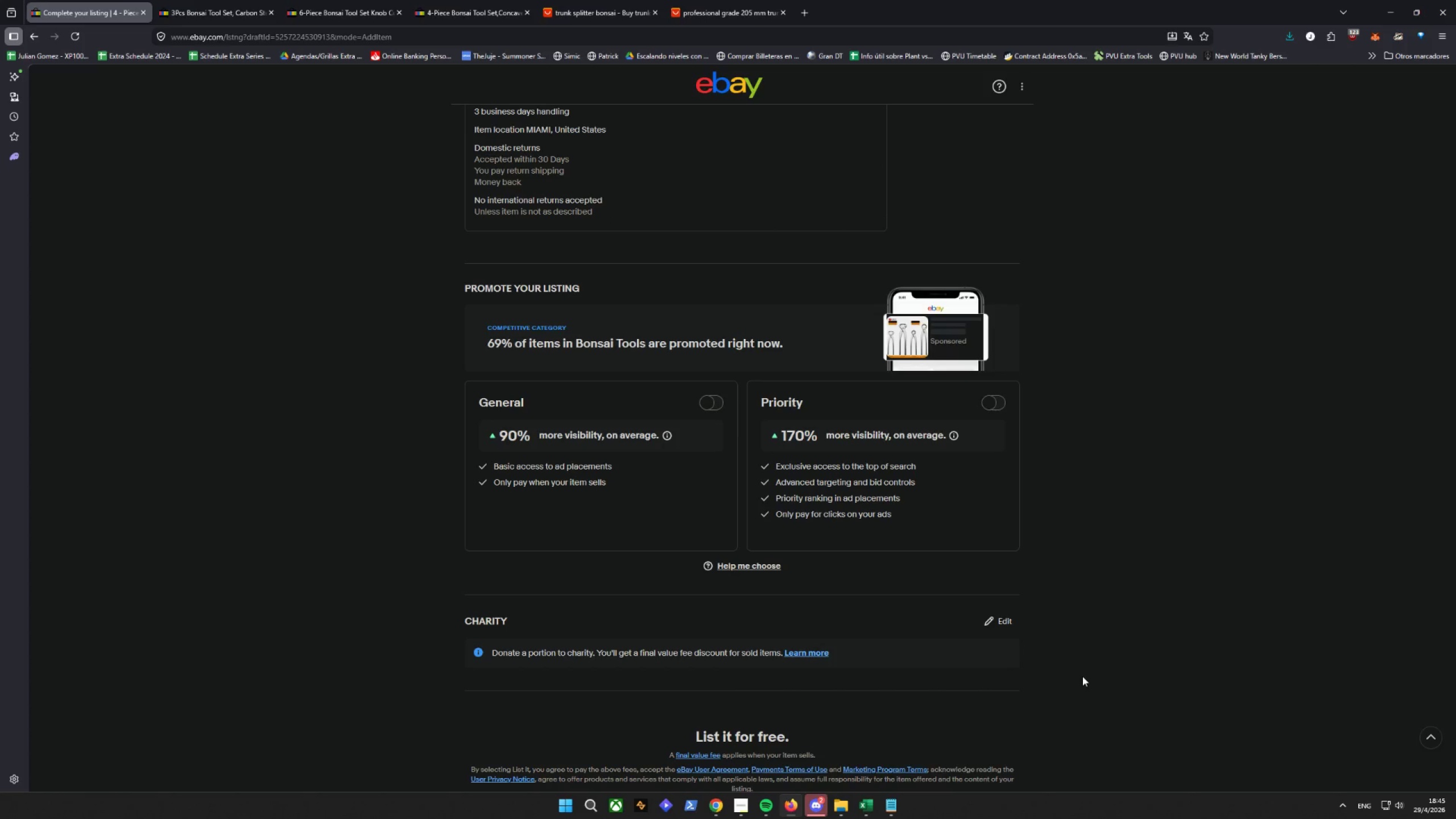 
left_click([619, 0])
 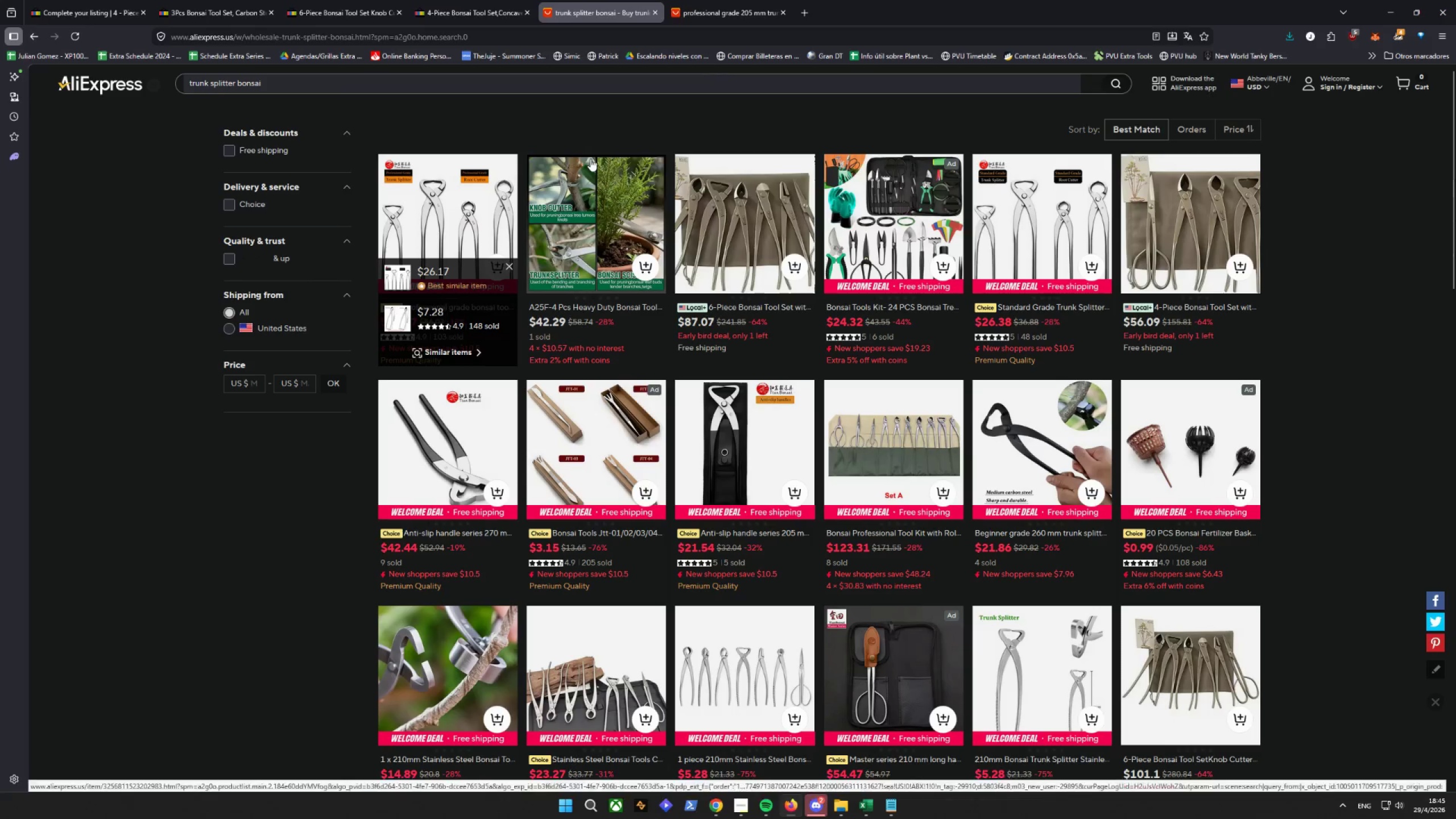 
left_click([591, 201])
 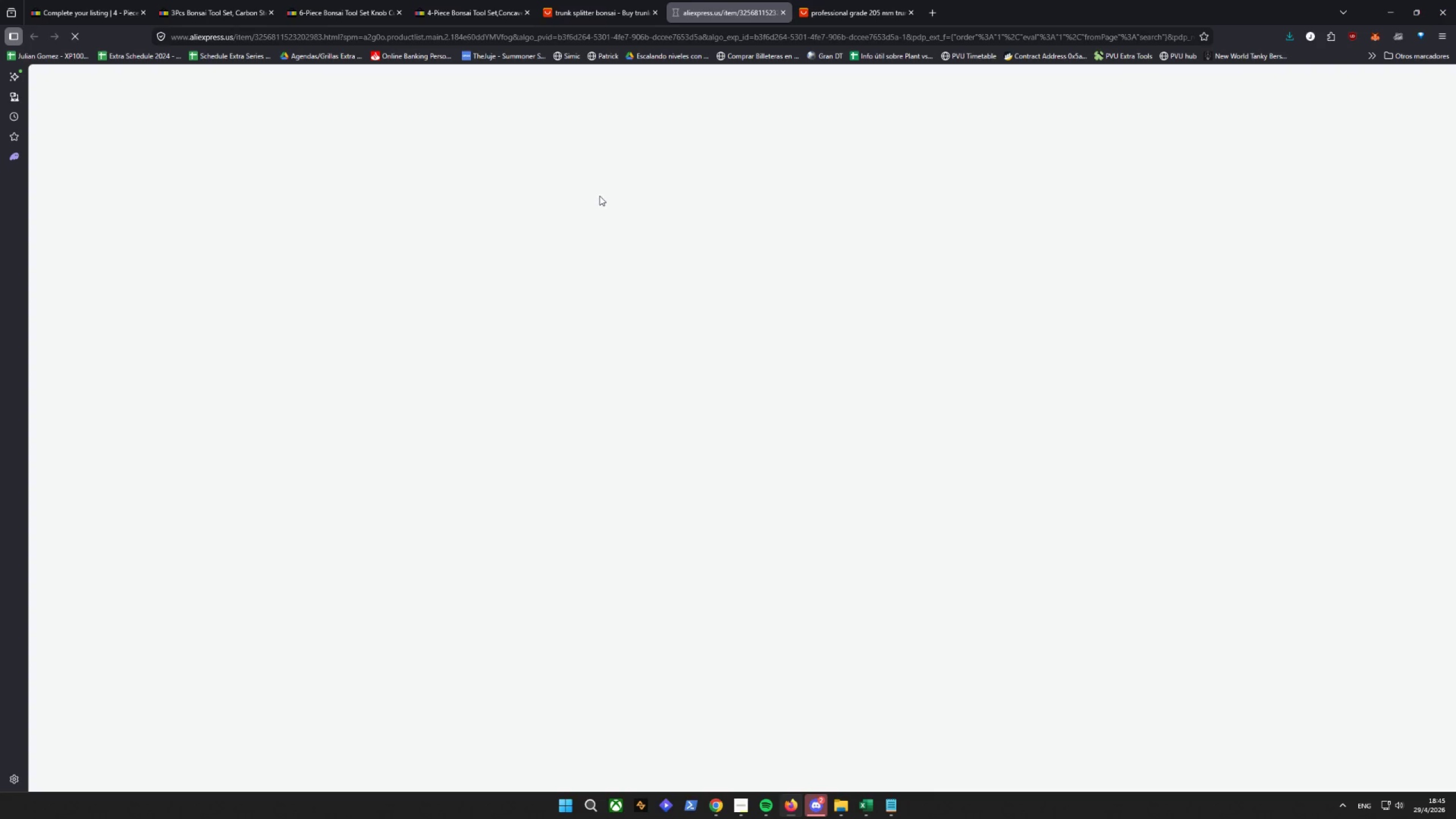 
mouse_move([590, 197])
 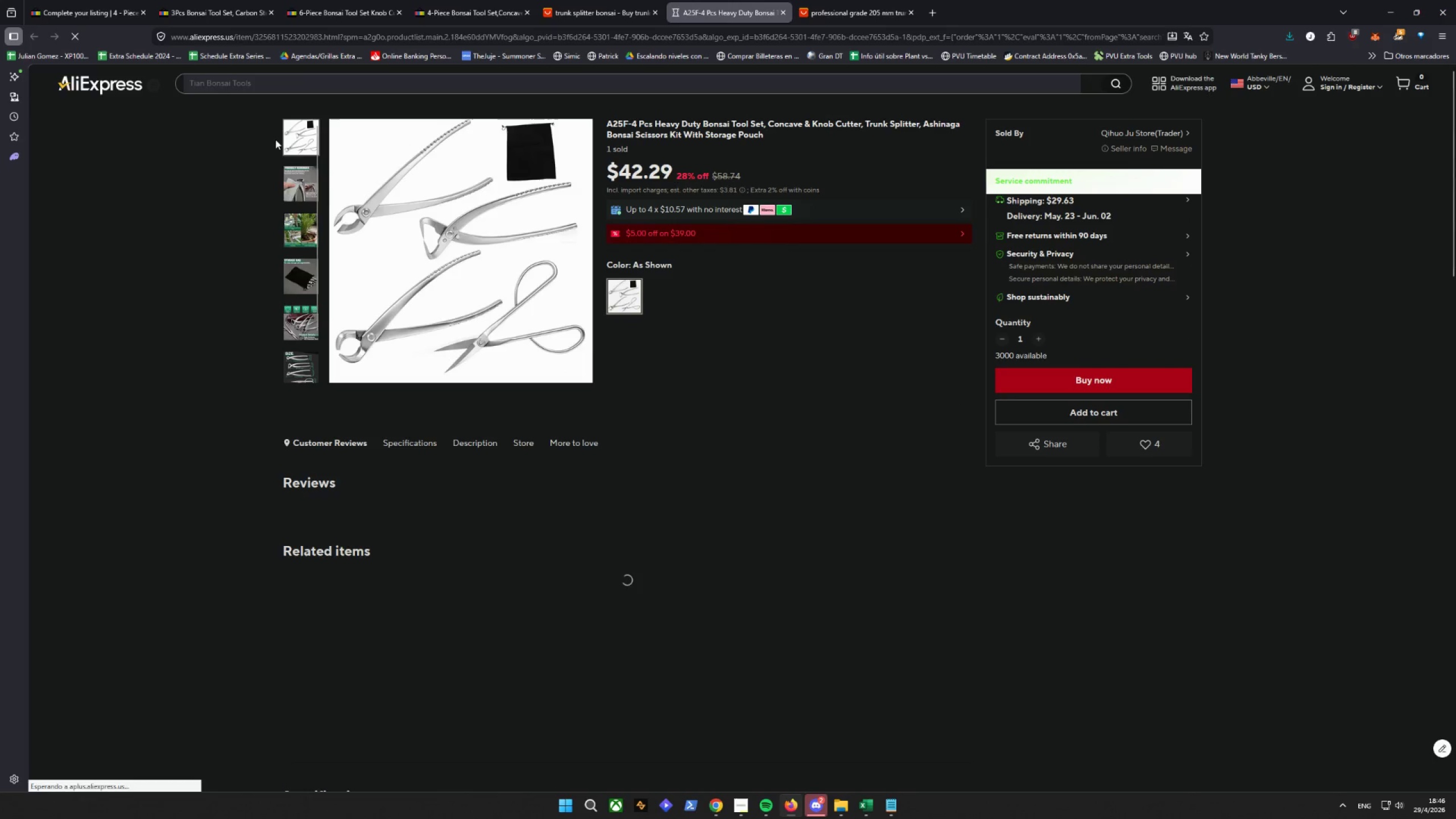 
left_click([297, 139])
 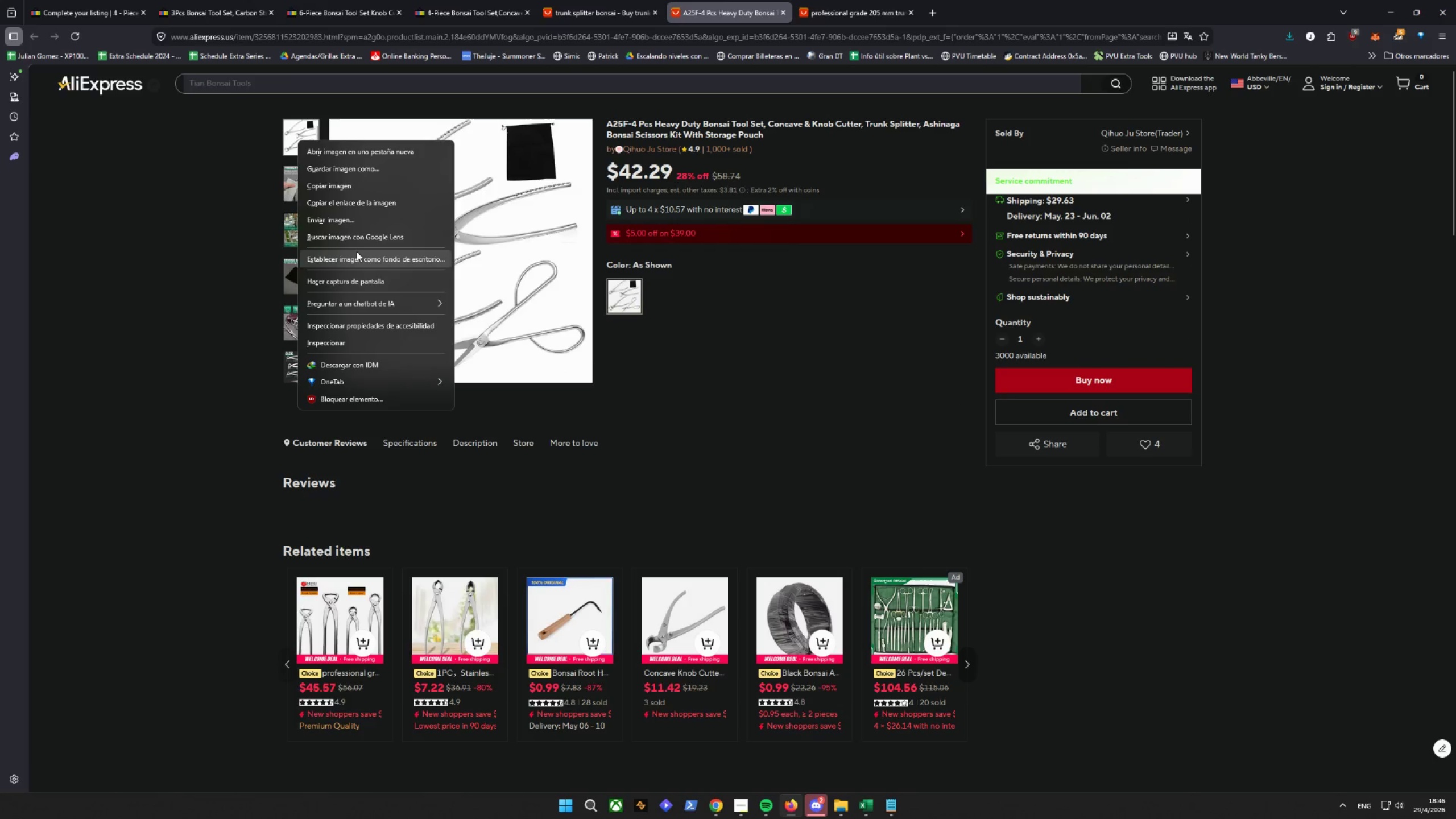 
left_click([348, 206])
 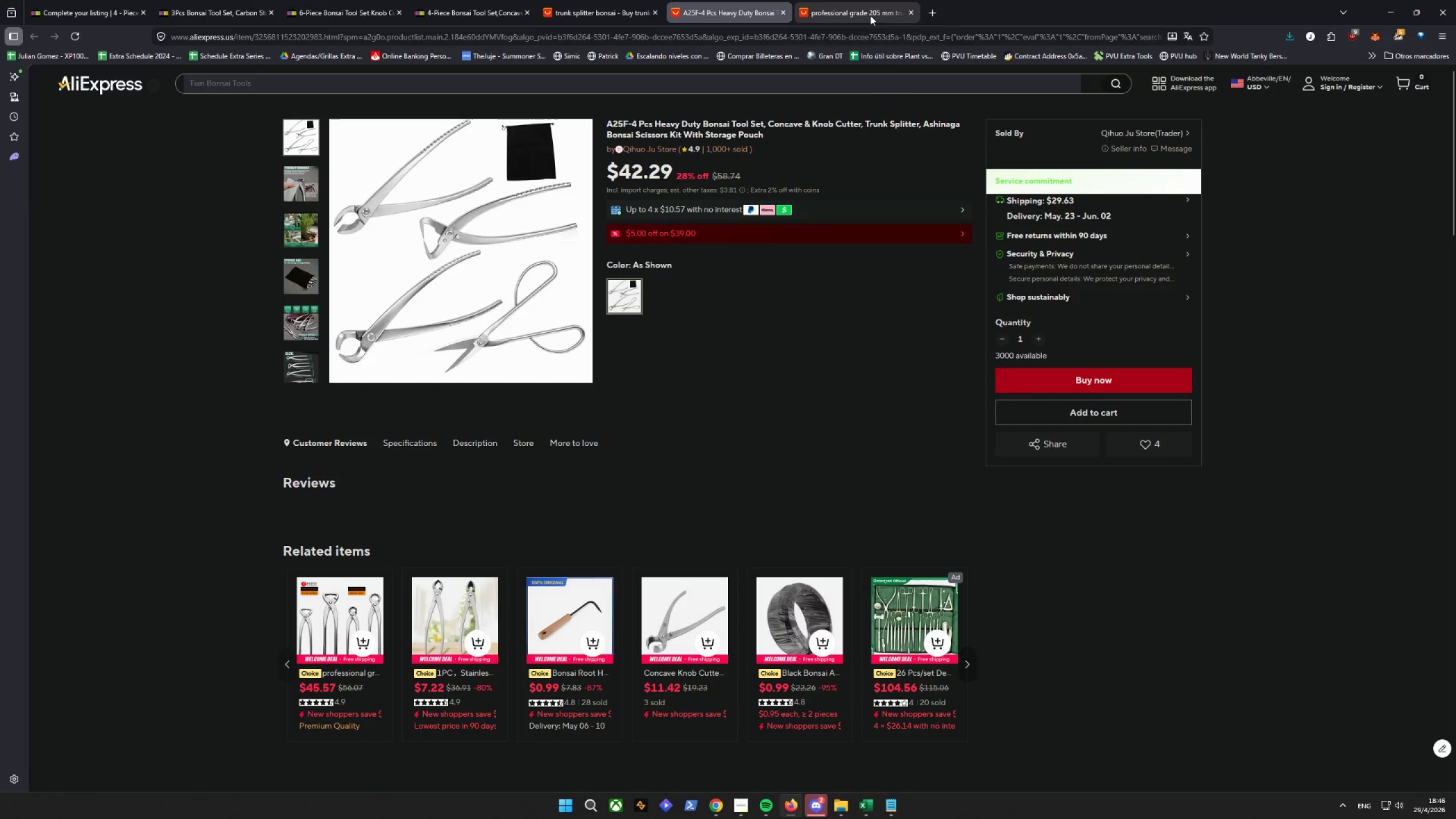 
left_click([923, 12])
 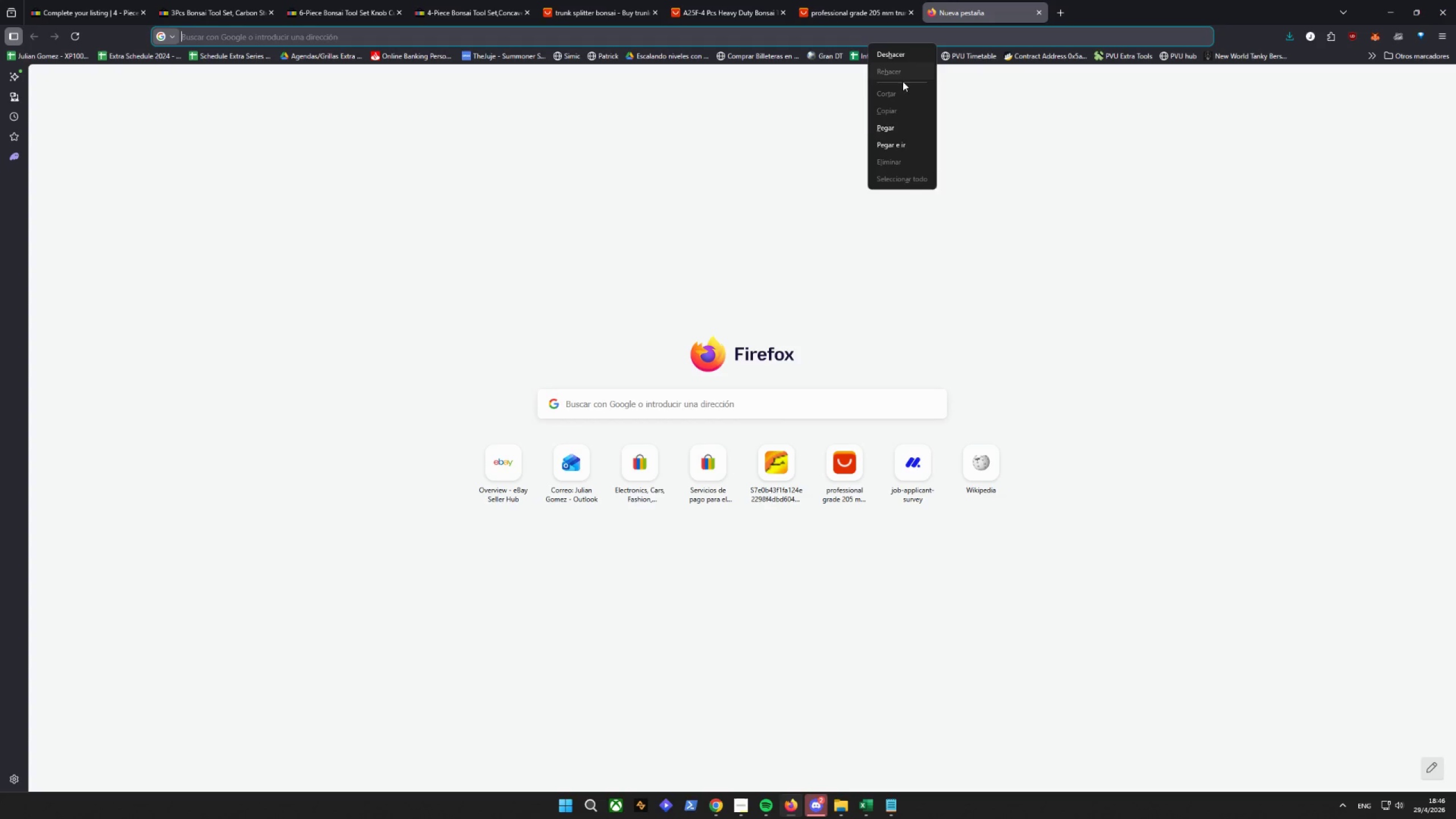 
left_click([900, 148])
 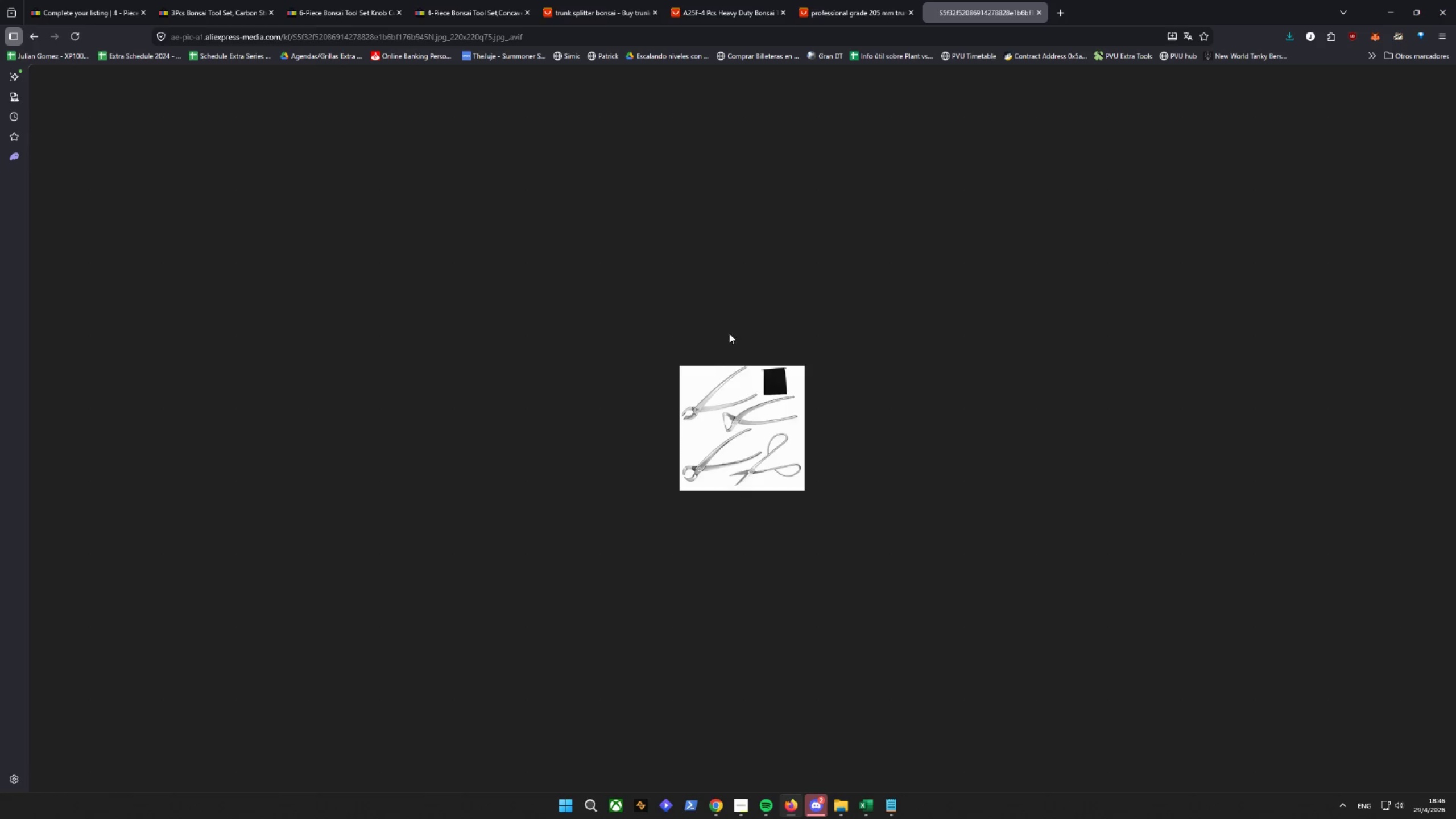 
right_click([730, 419])
 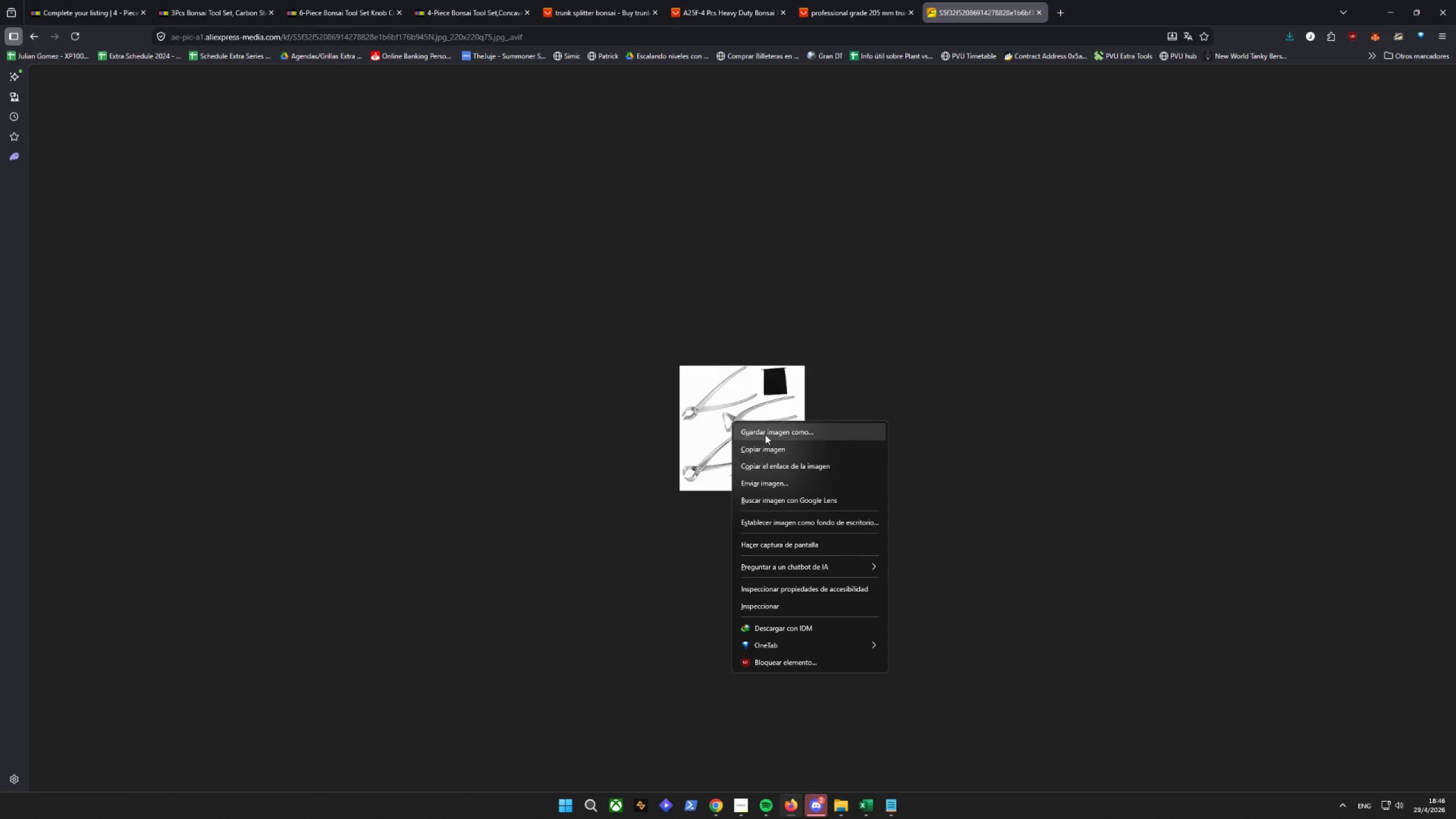 
left_click([766, 435])
 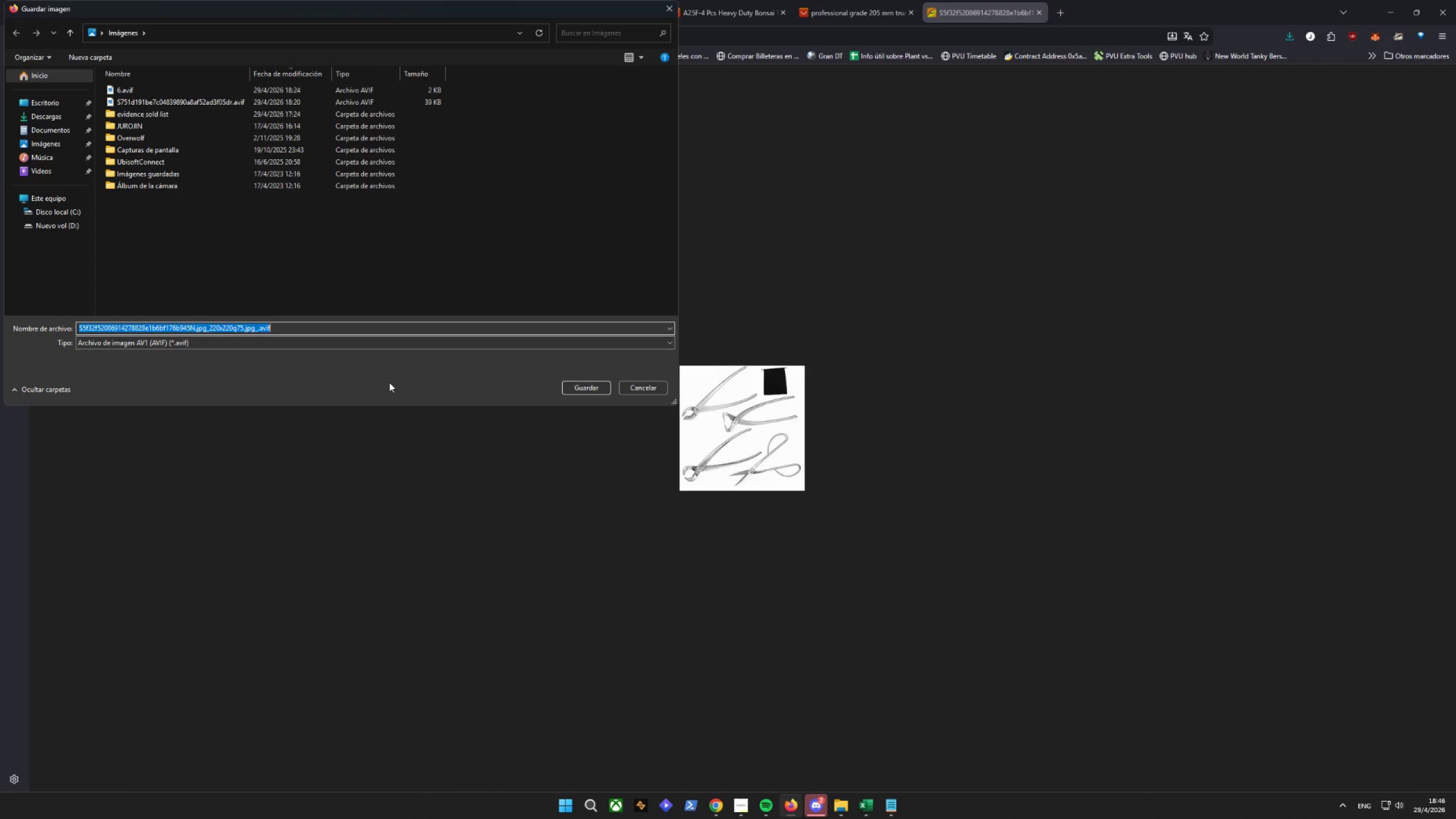 
left_click([229, 326])
 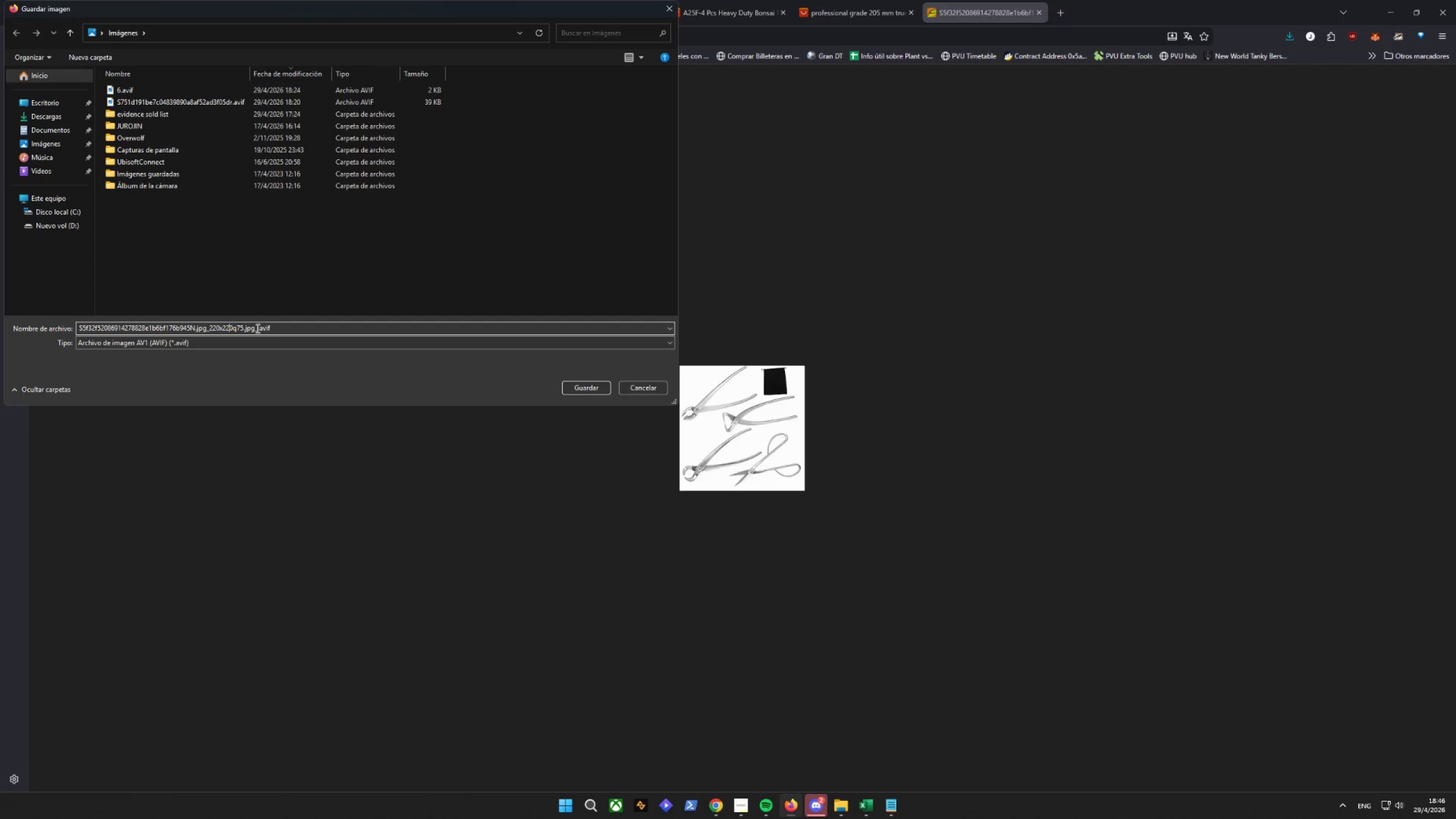 
left_click([257, 328])
 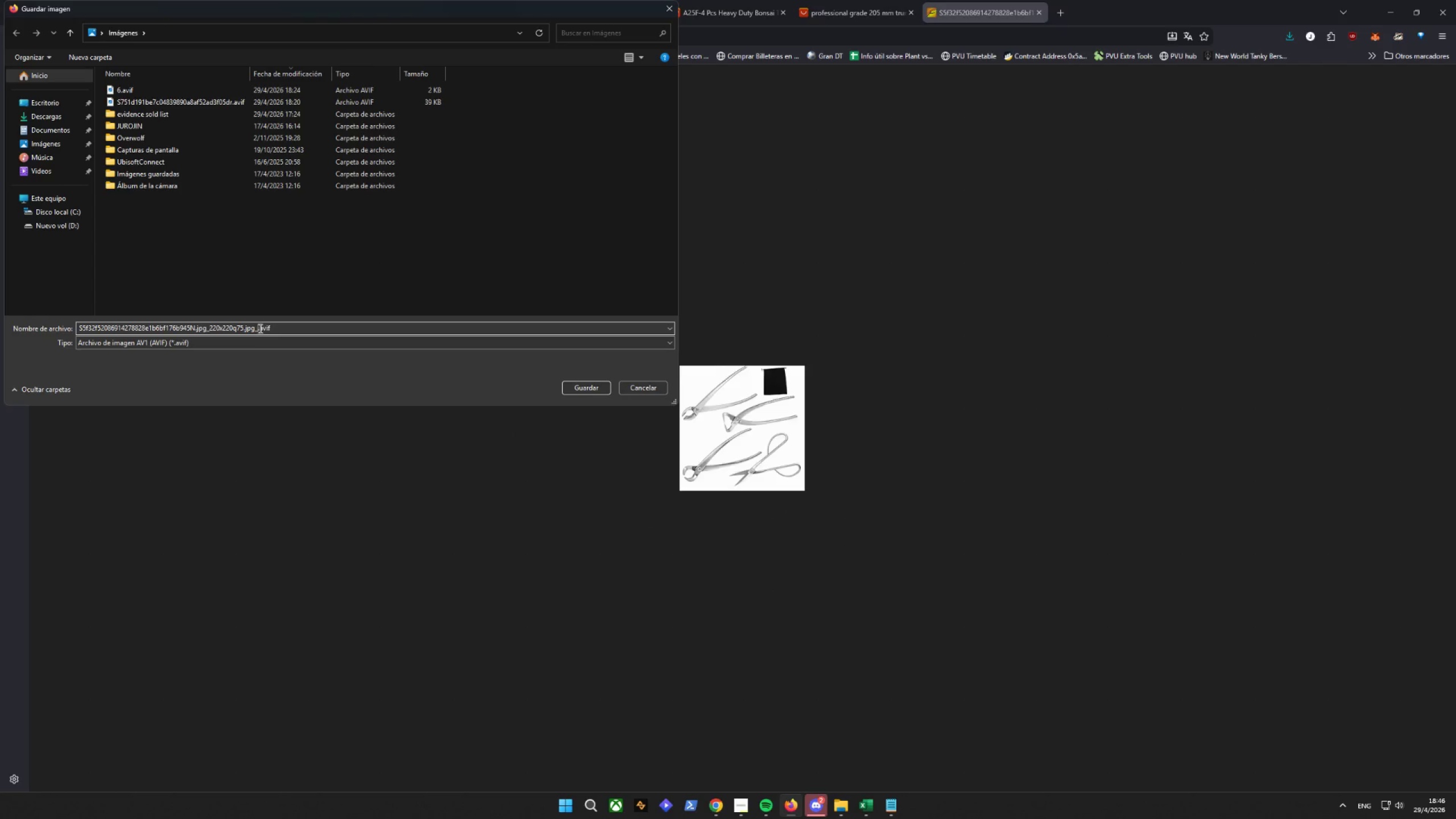 
left_click_drag(start_coordinate=[259, 328], to_coordinate=[0, 363])
 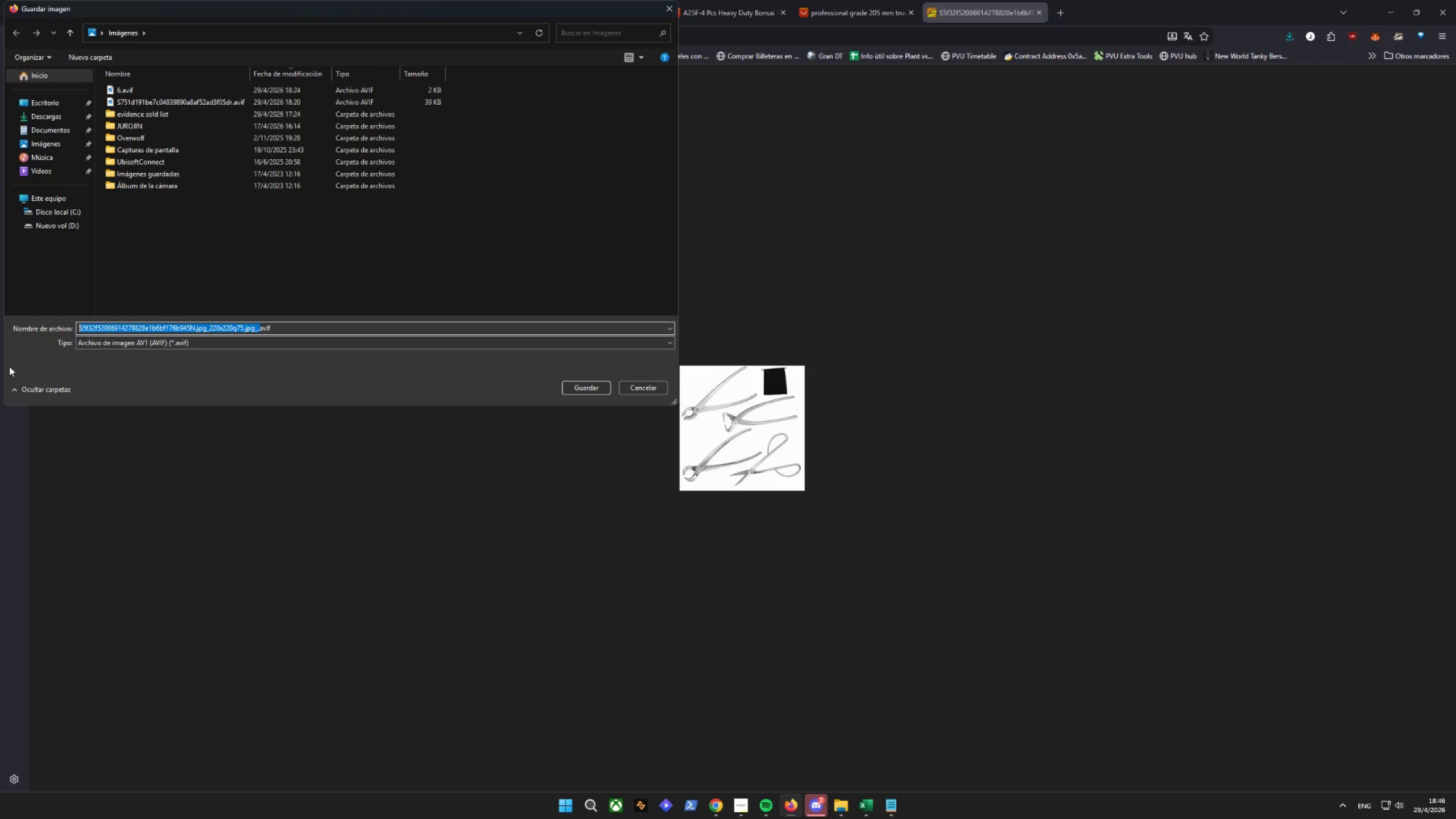 
key(7)
 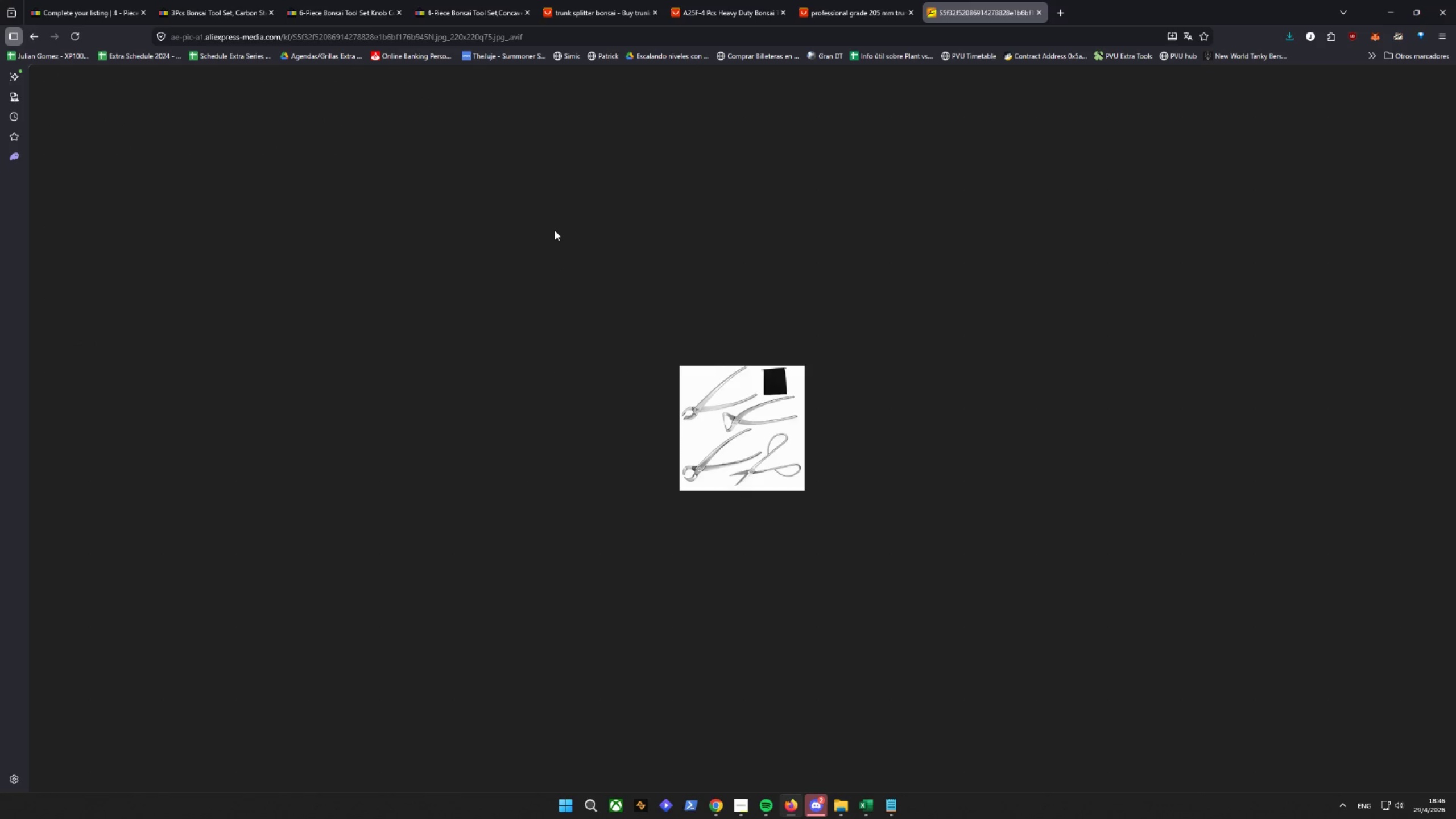 
left_click([74, 0])
 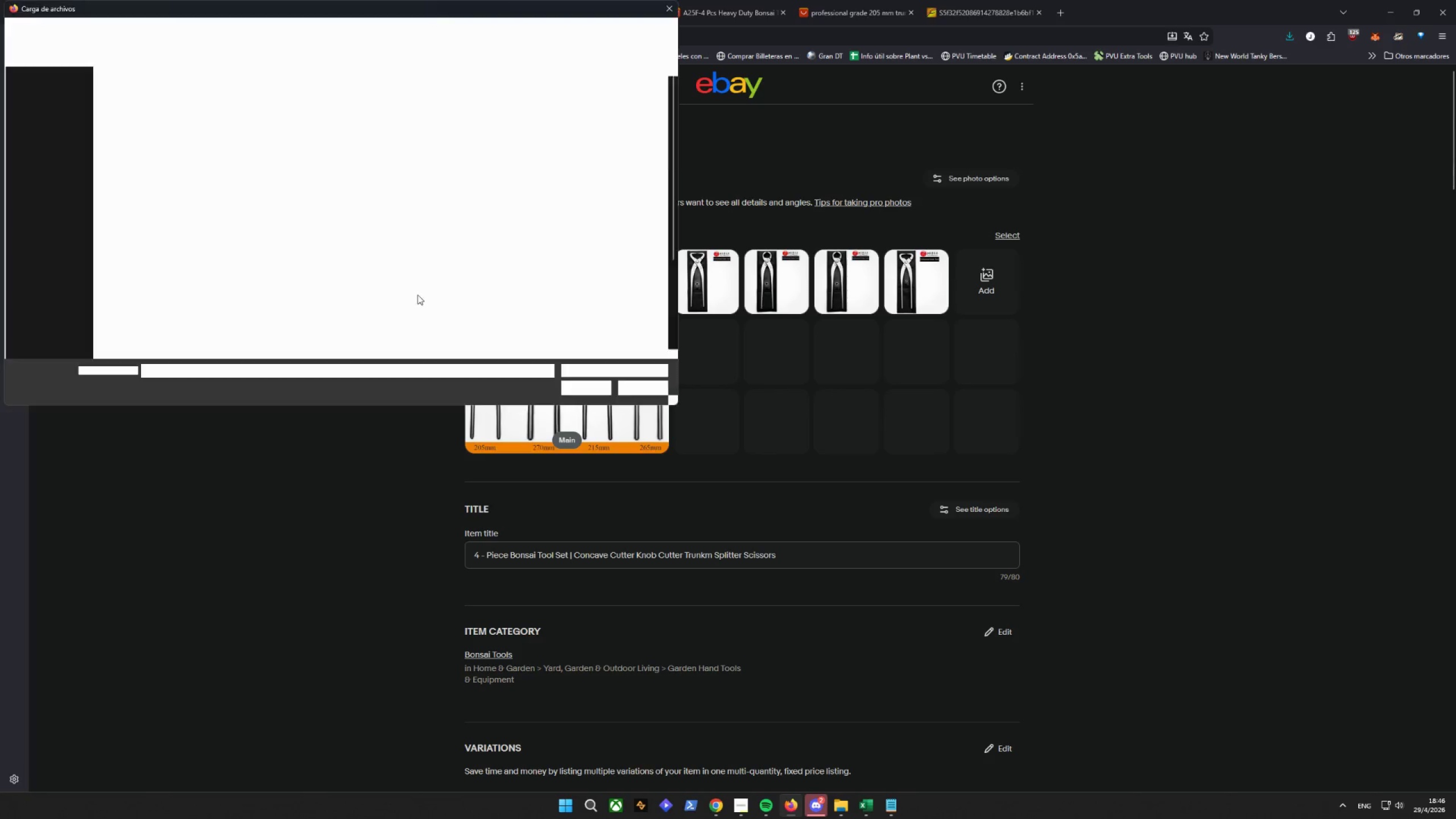 
scroll: coordinate [263, 261], scroll_direction: down, amount: 2.0
 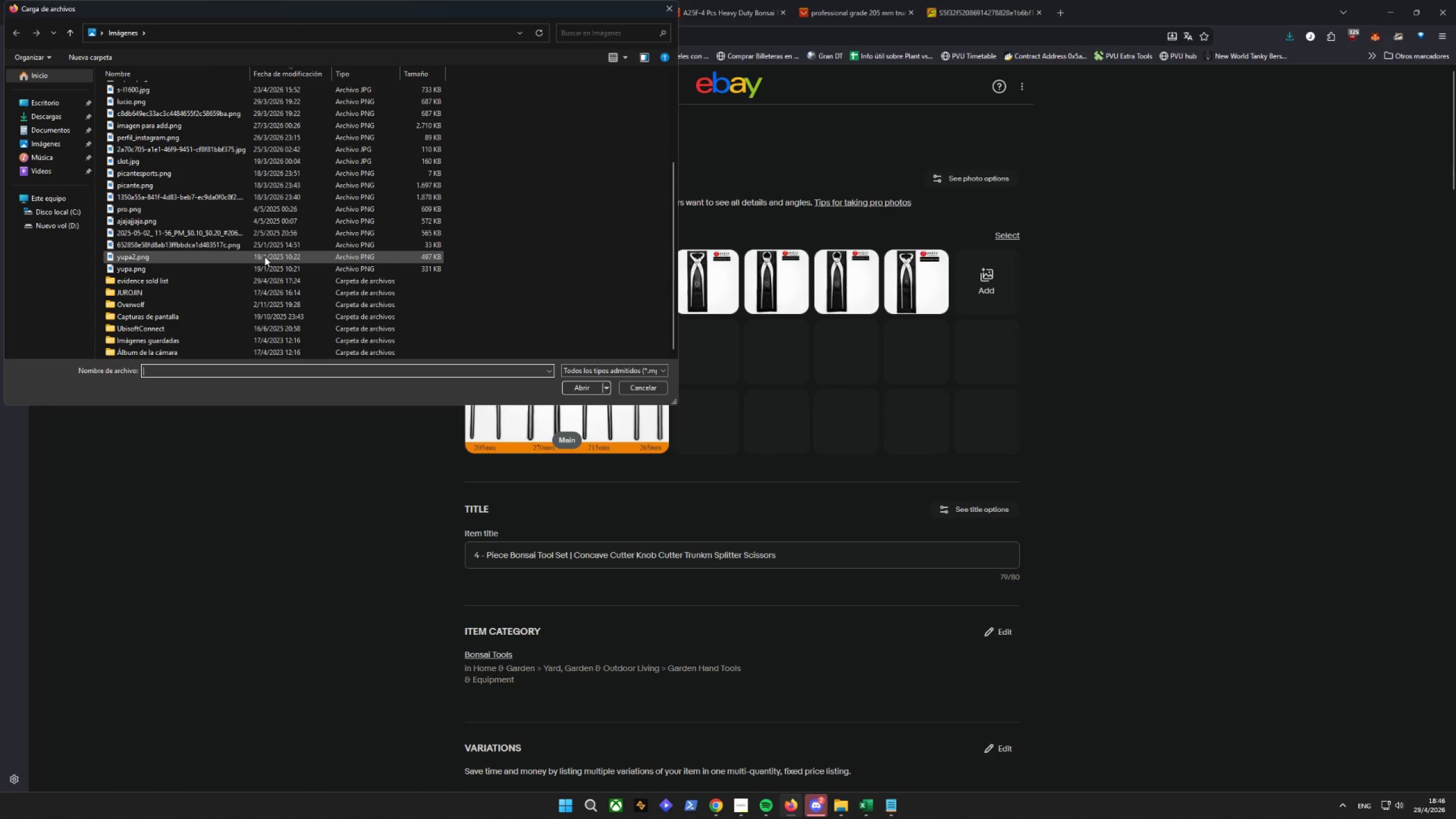 
scroll: coordinate [264, 257], scroll_direction: up, amount: 6.0
 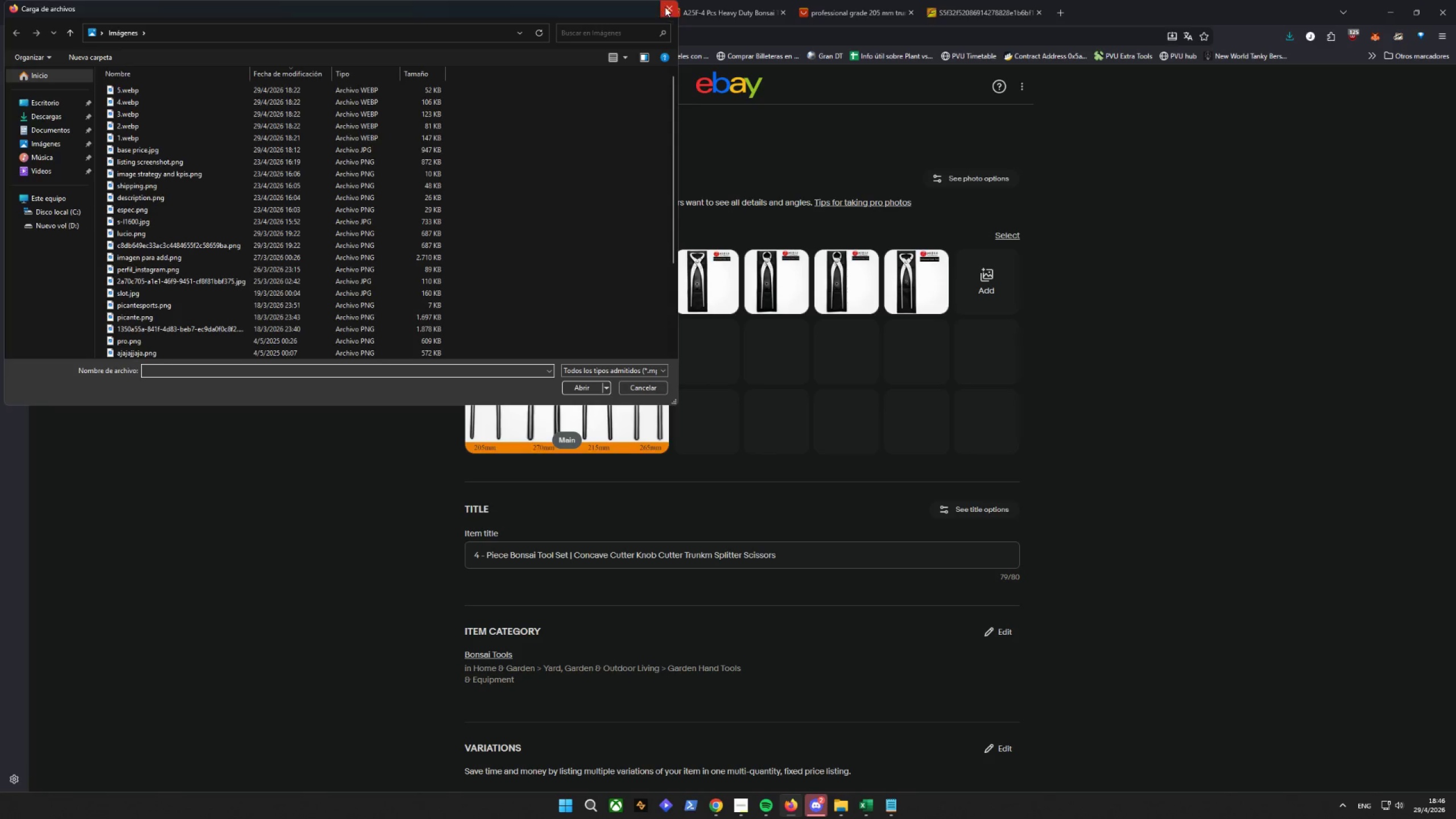 
double_click([864, 8])
 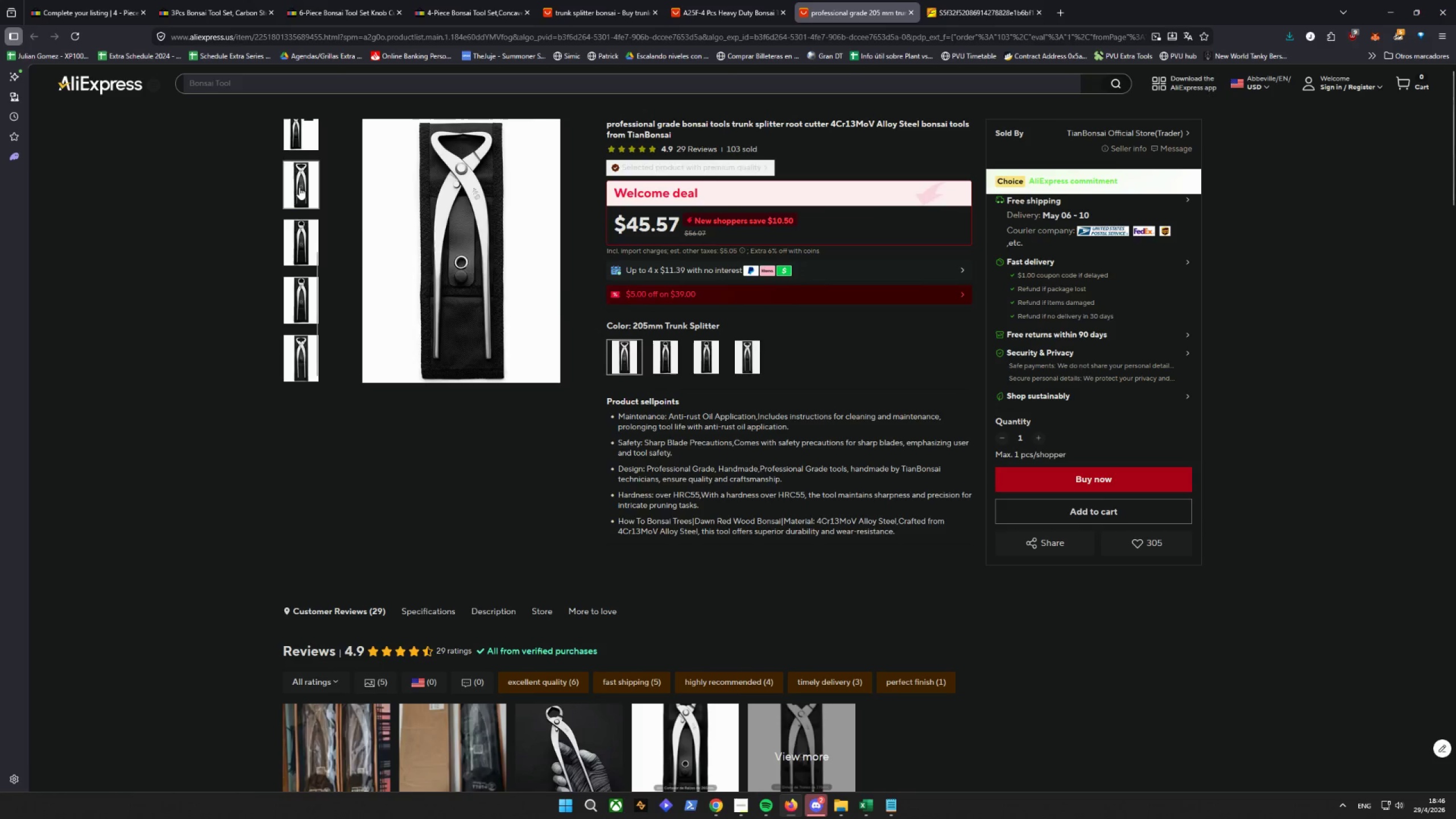 
left_click([711, 0])
 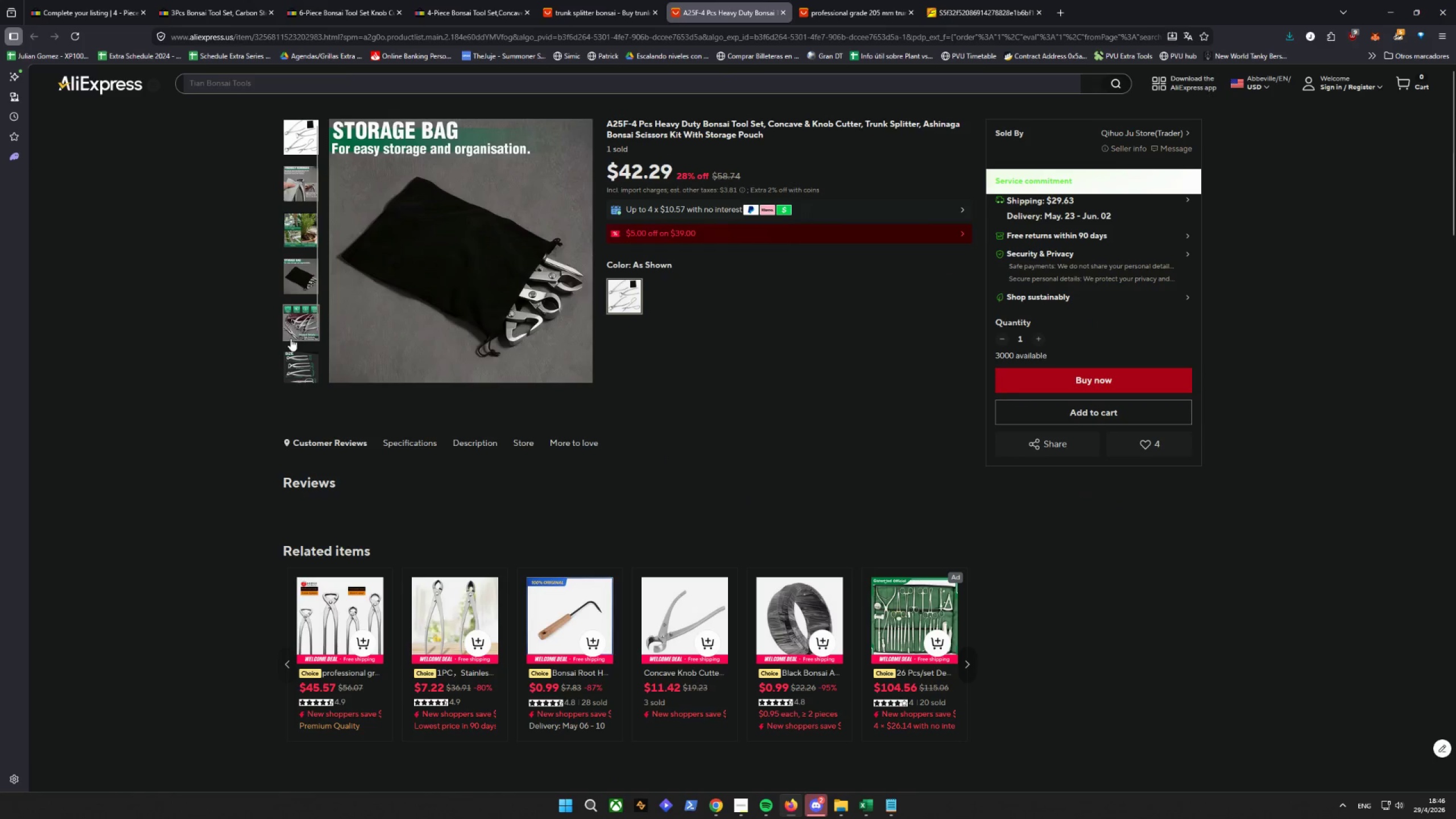 
left_click([295, 376])
 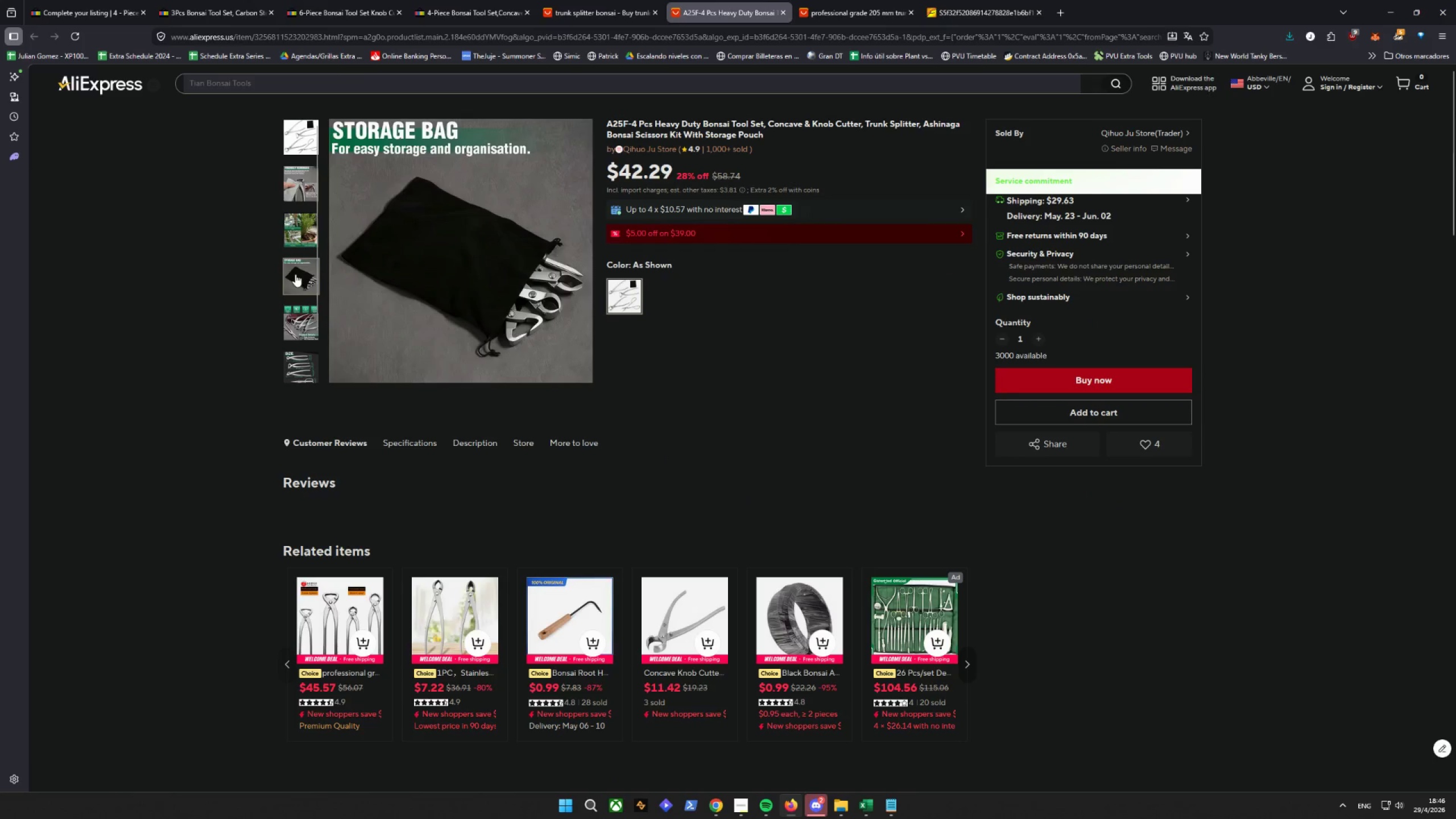 
left_click([295, 274])
 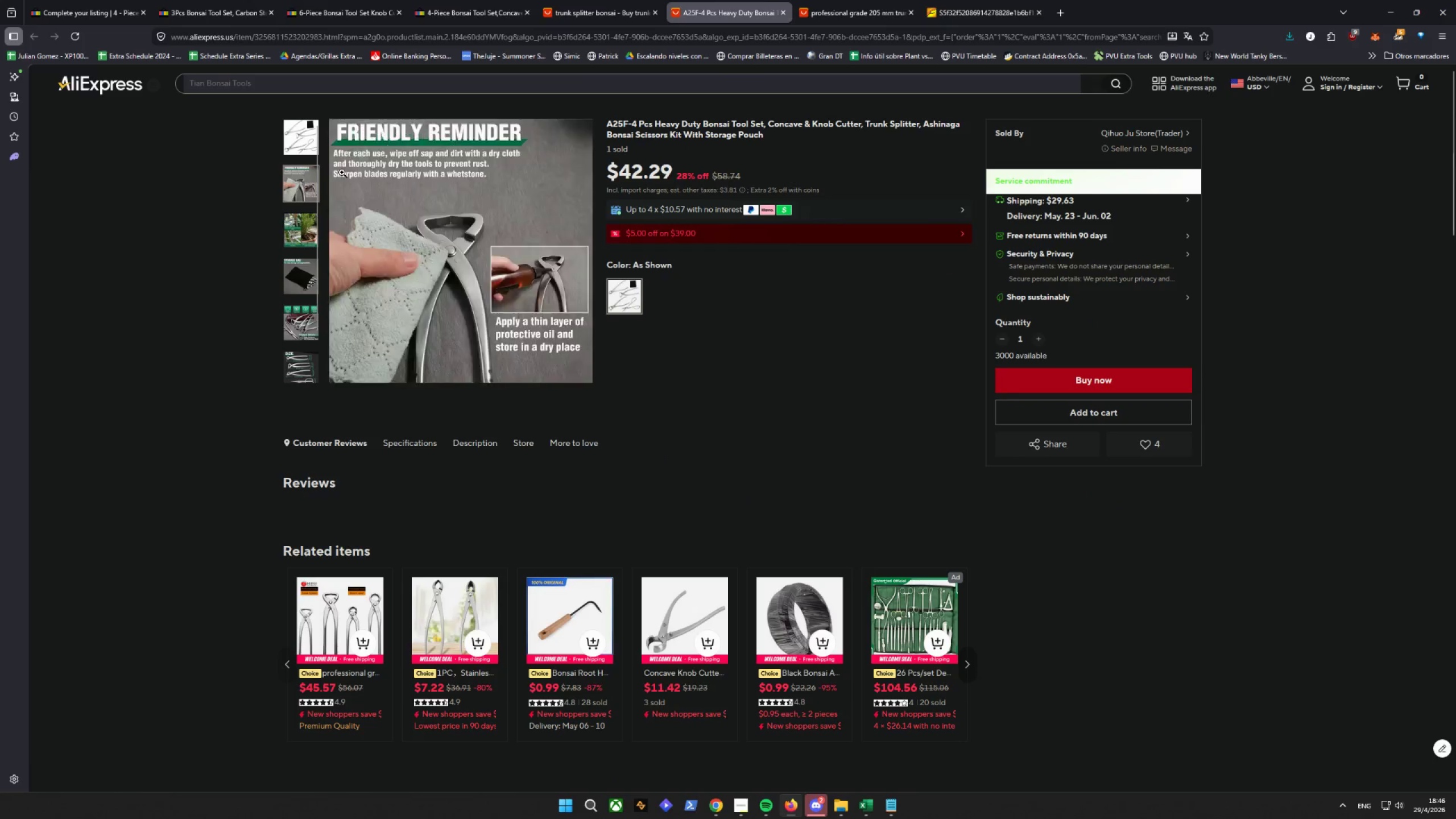 
left_click([643, 6])
 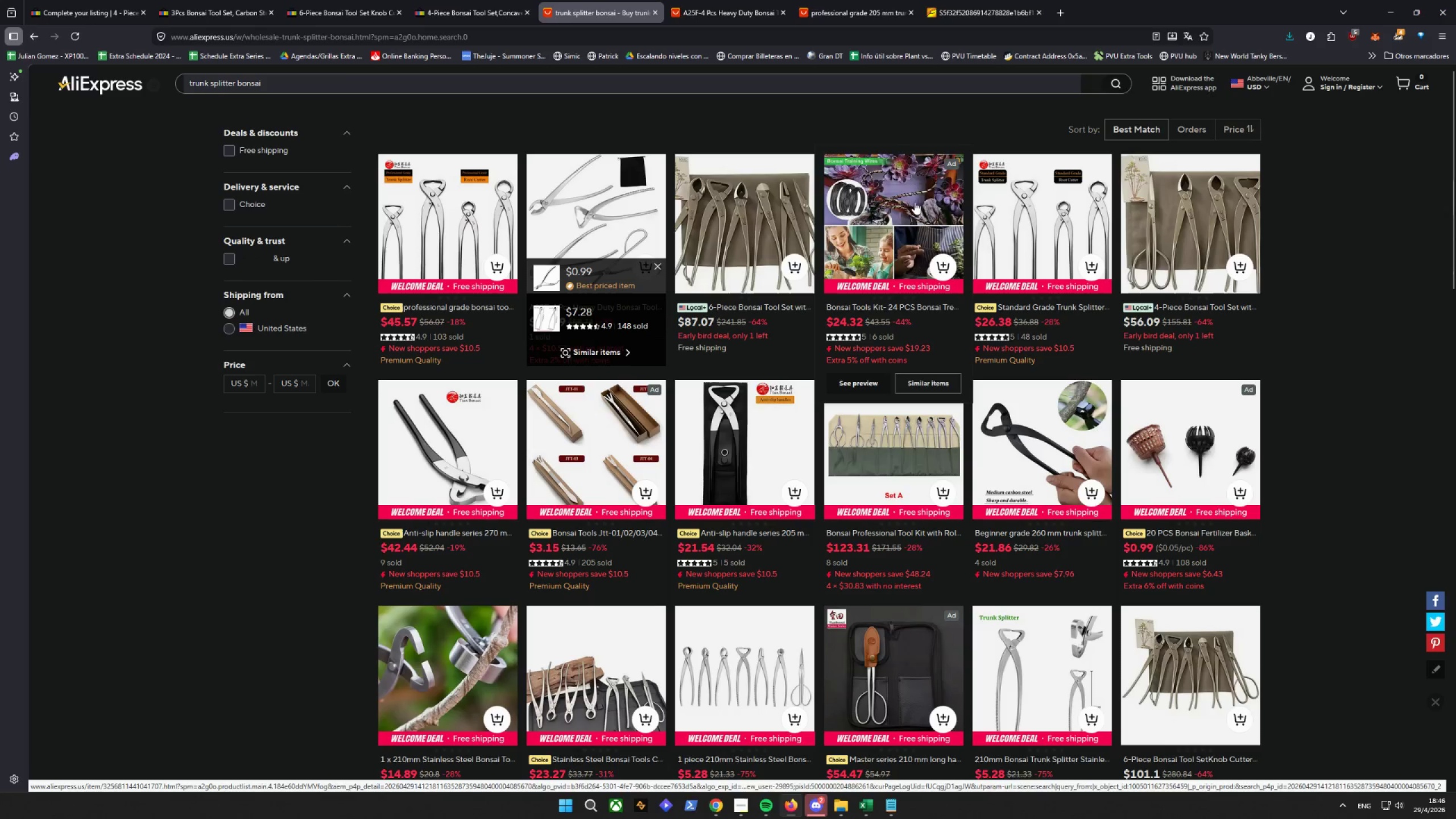 
left_click([1029, 197])
 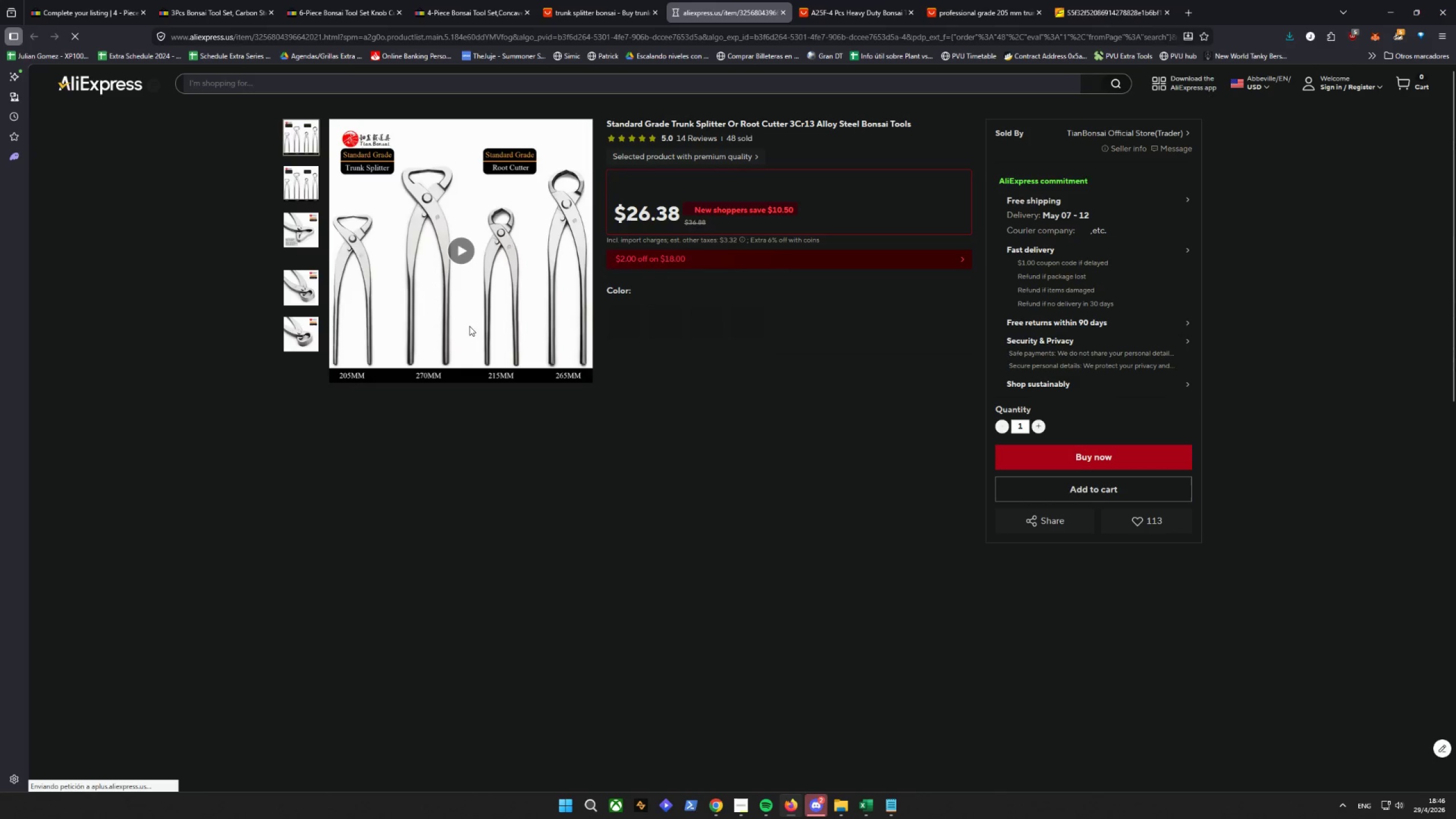 
mouse_move([300, 253])
 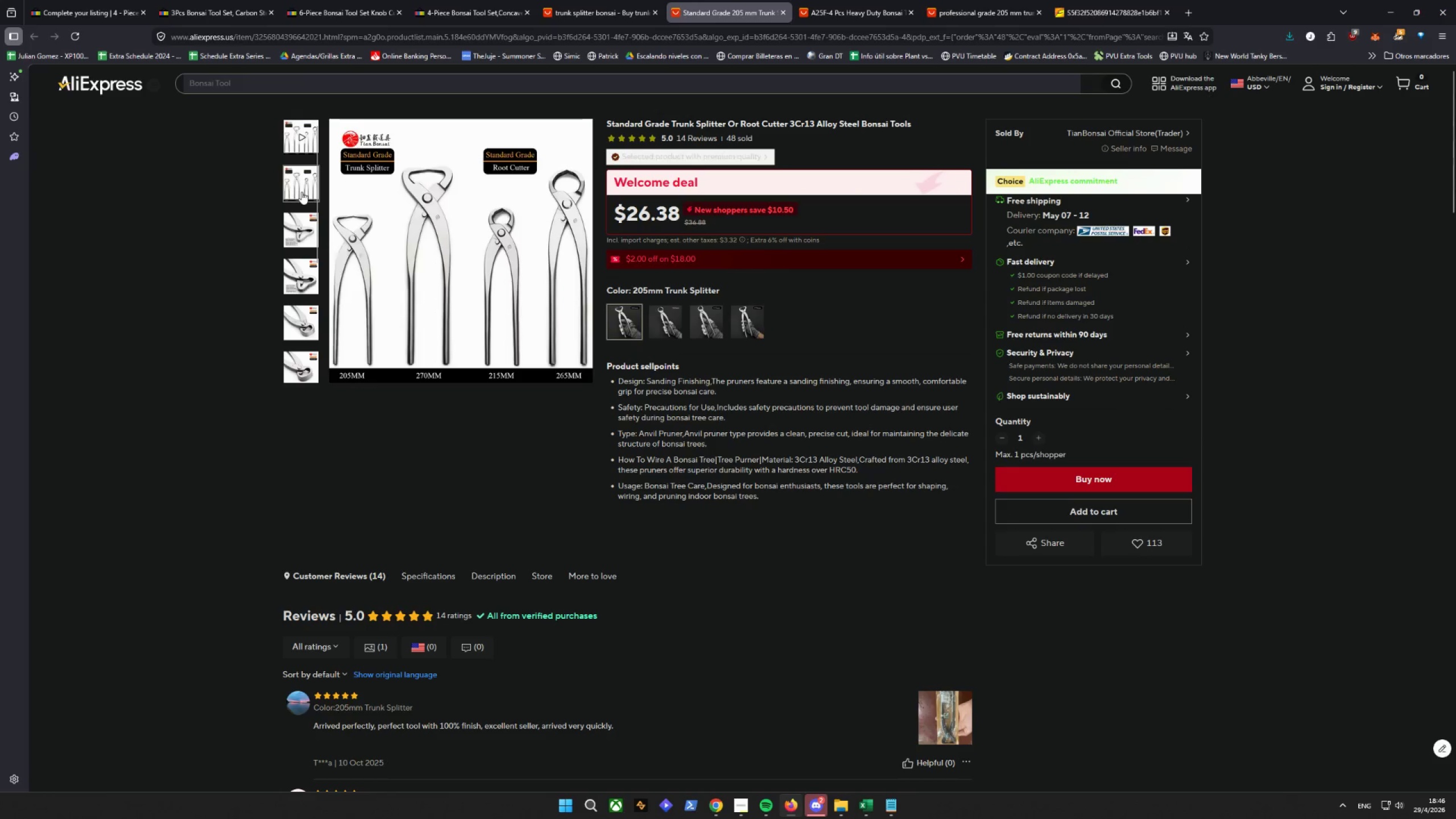 
left_click([78, 0])
 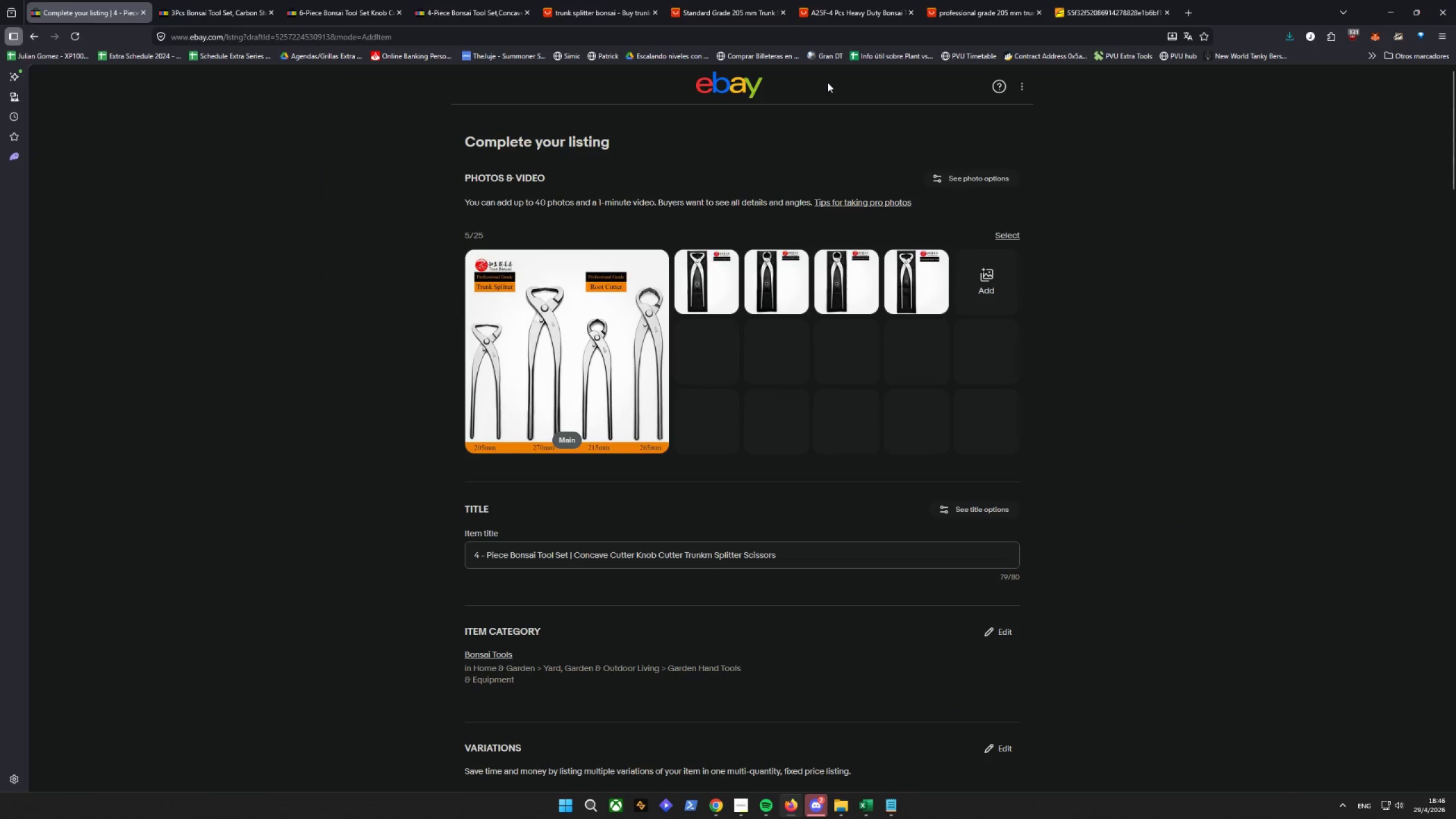 
left_click([1076, 0])
 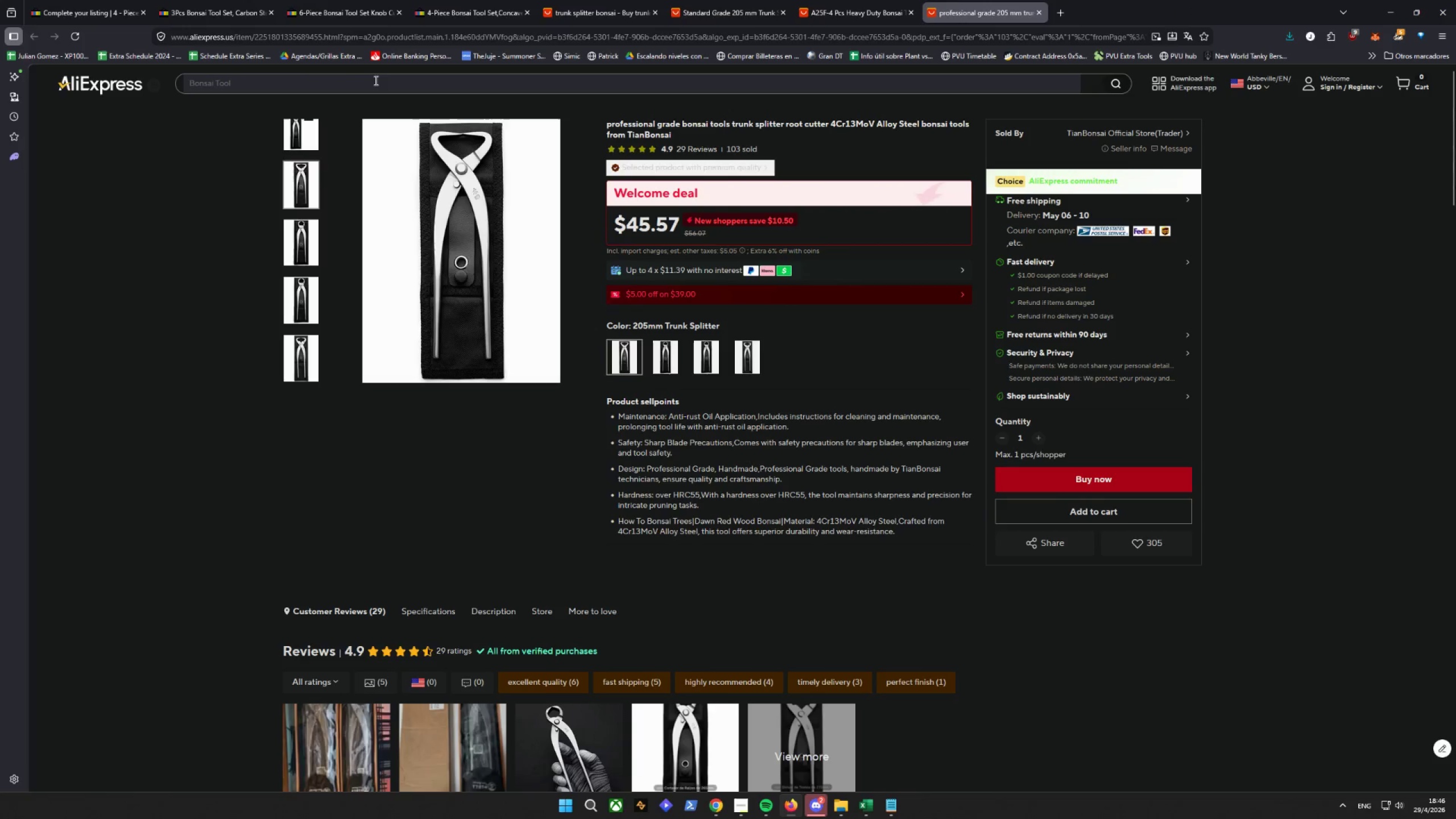 
left_click([612, 0])
 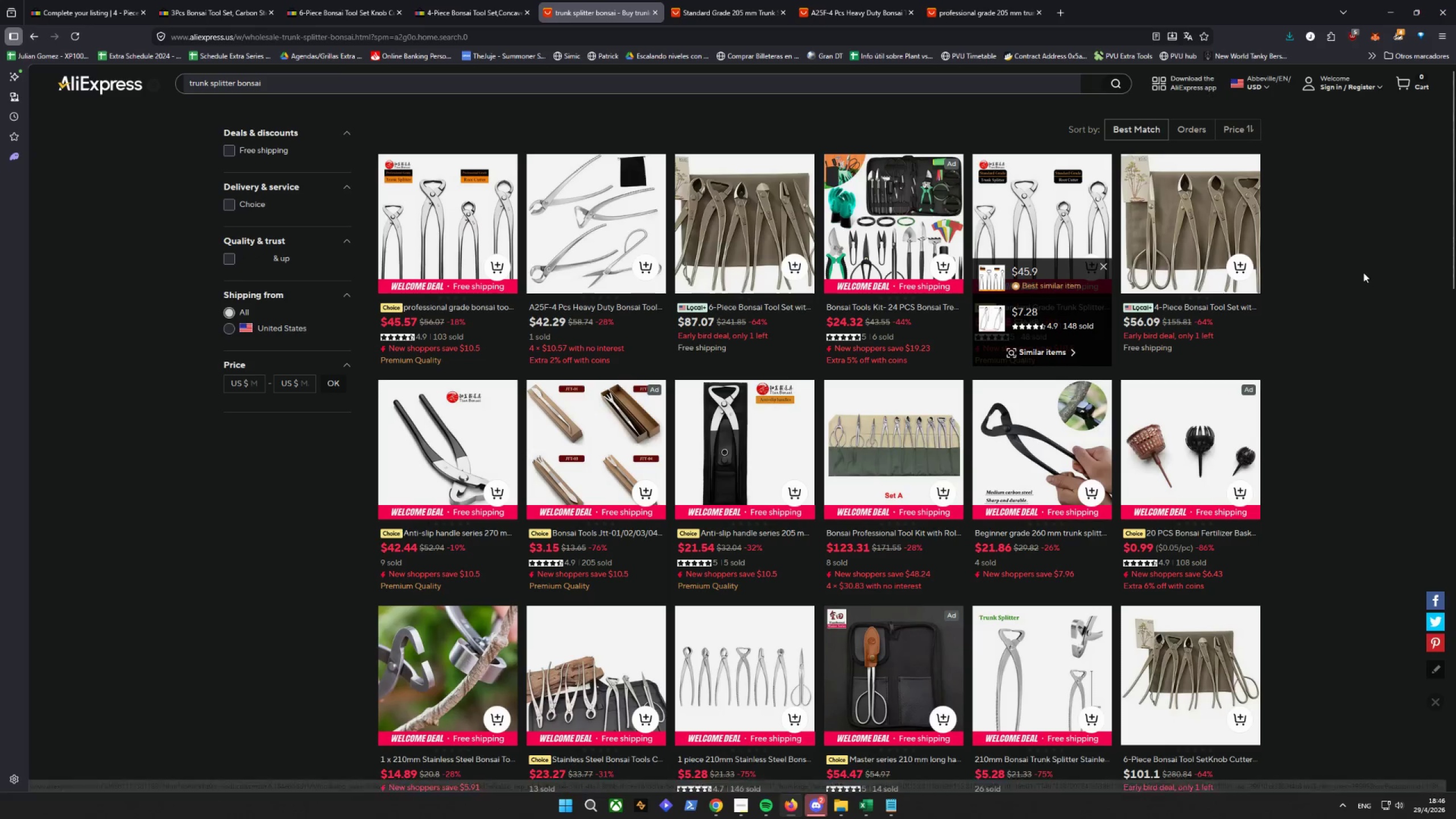 
scroll: coordinate [1296, 303], scroll_direction: down, amount: 8.0
 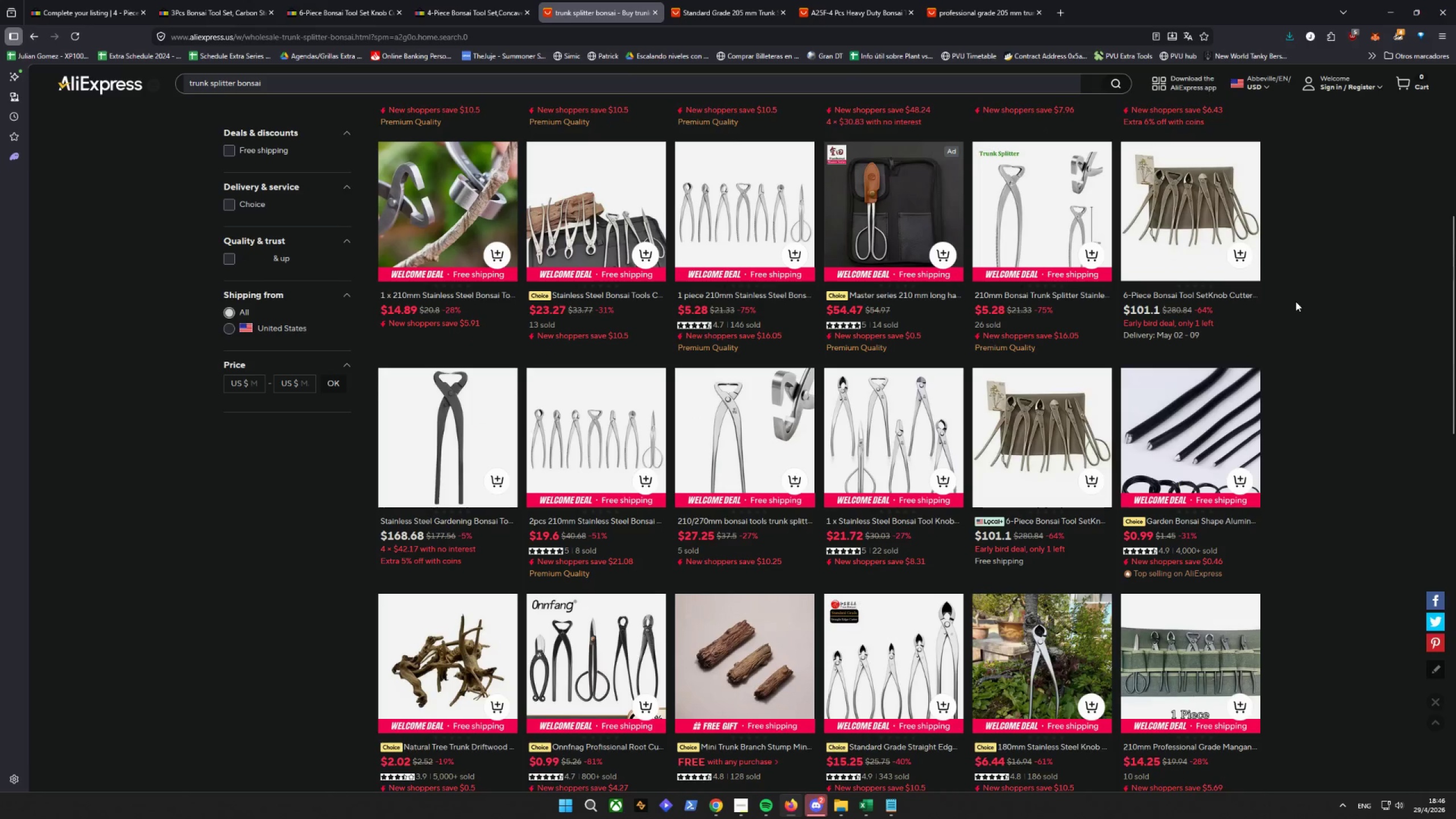 
scroll: coordinate [1293, 304], scroll_direction: up, amount: 9.0
 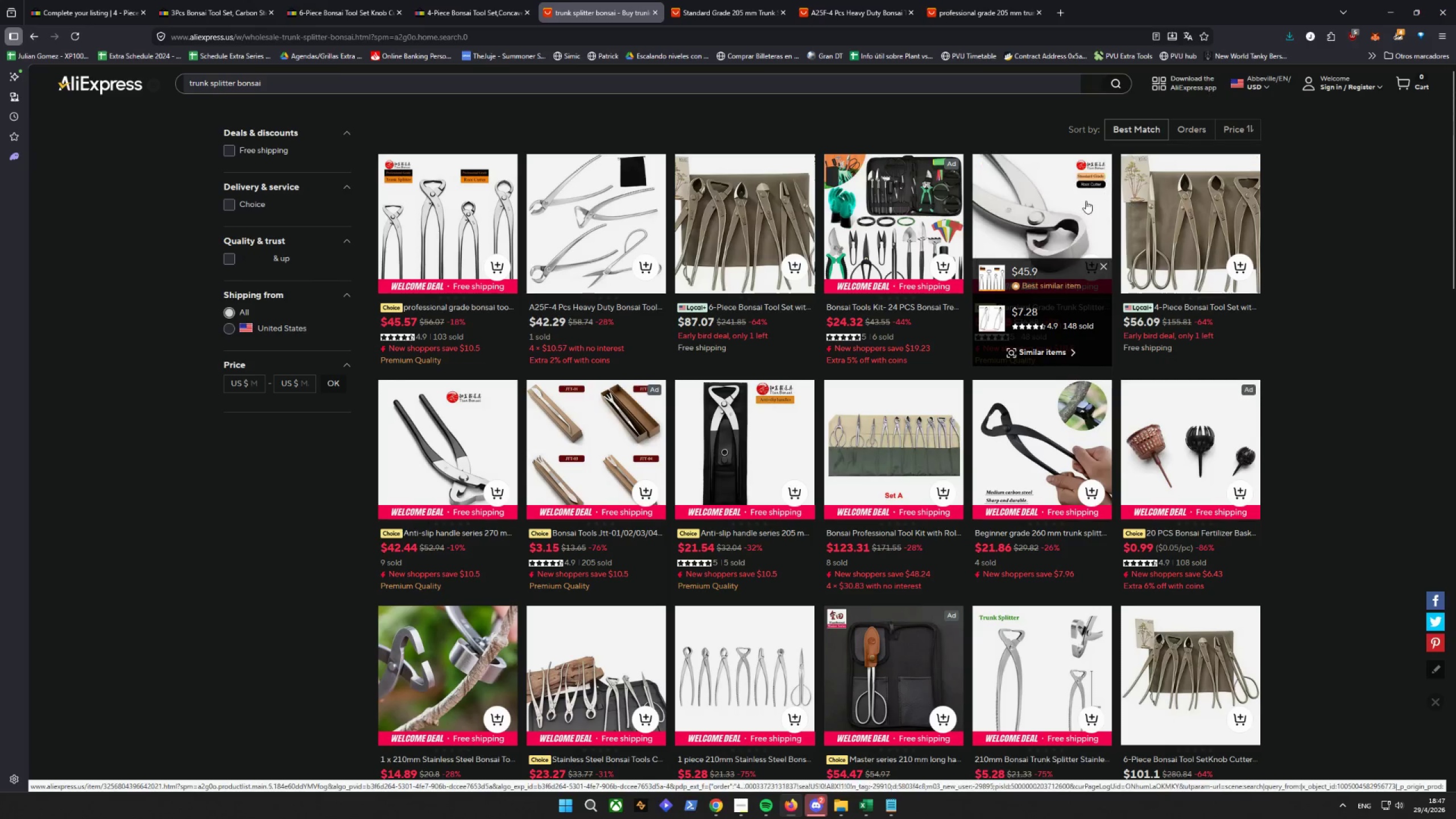 
left_click([1086, 201])
 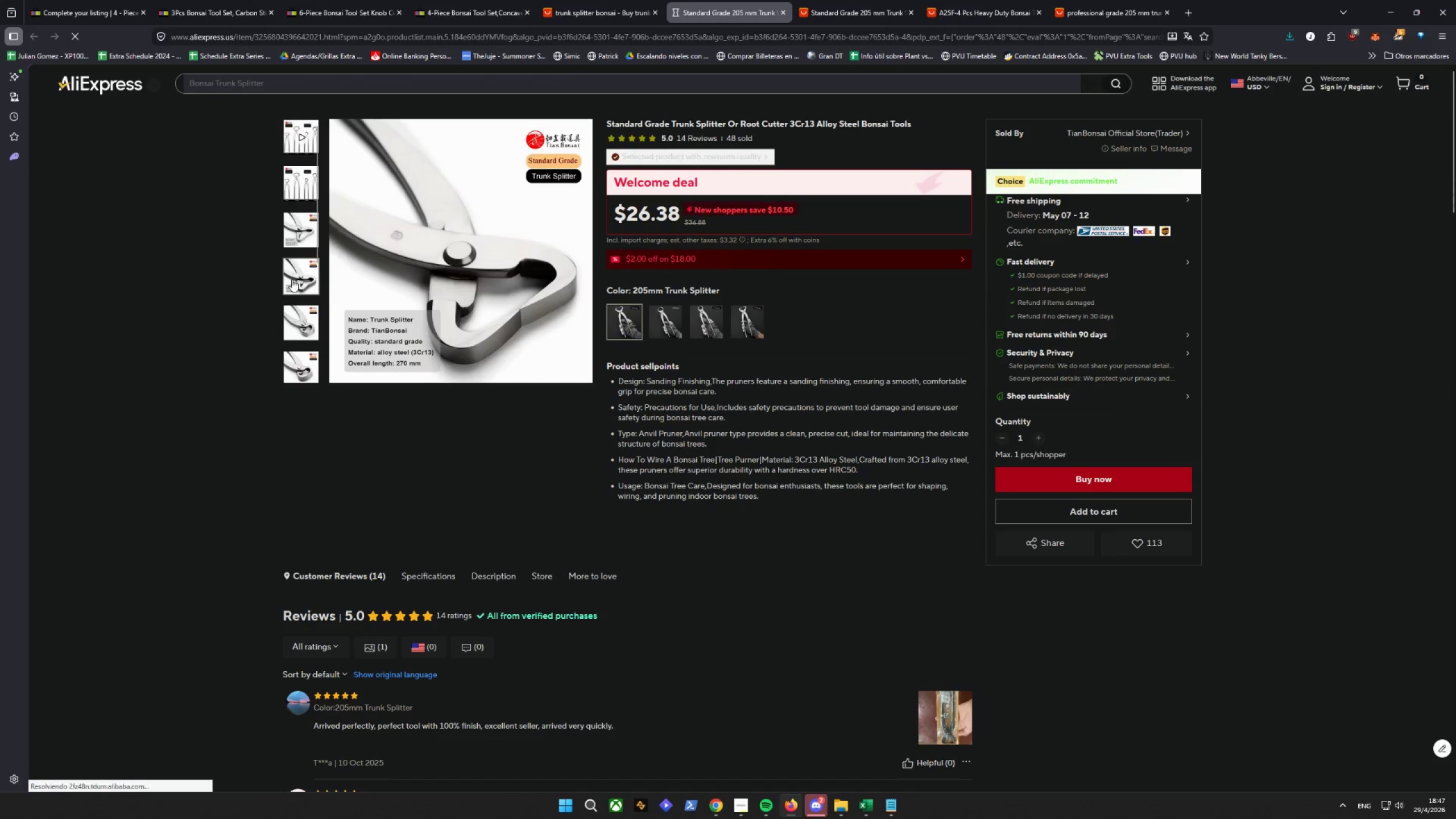 
left_click([292, 279])
 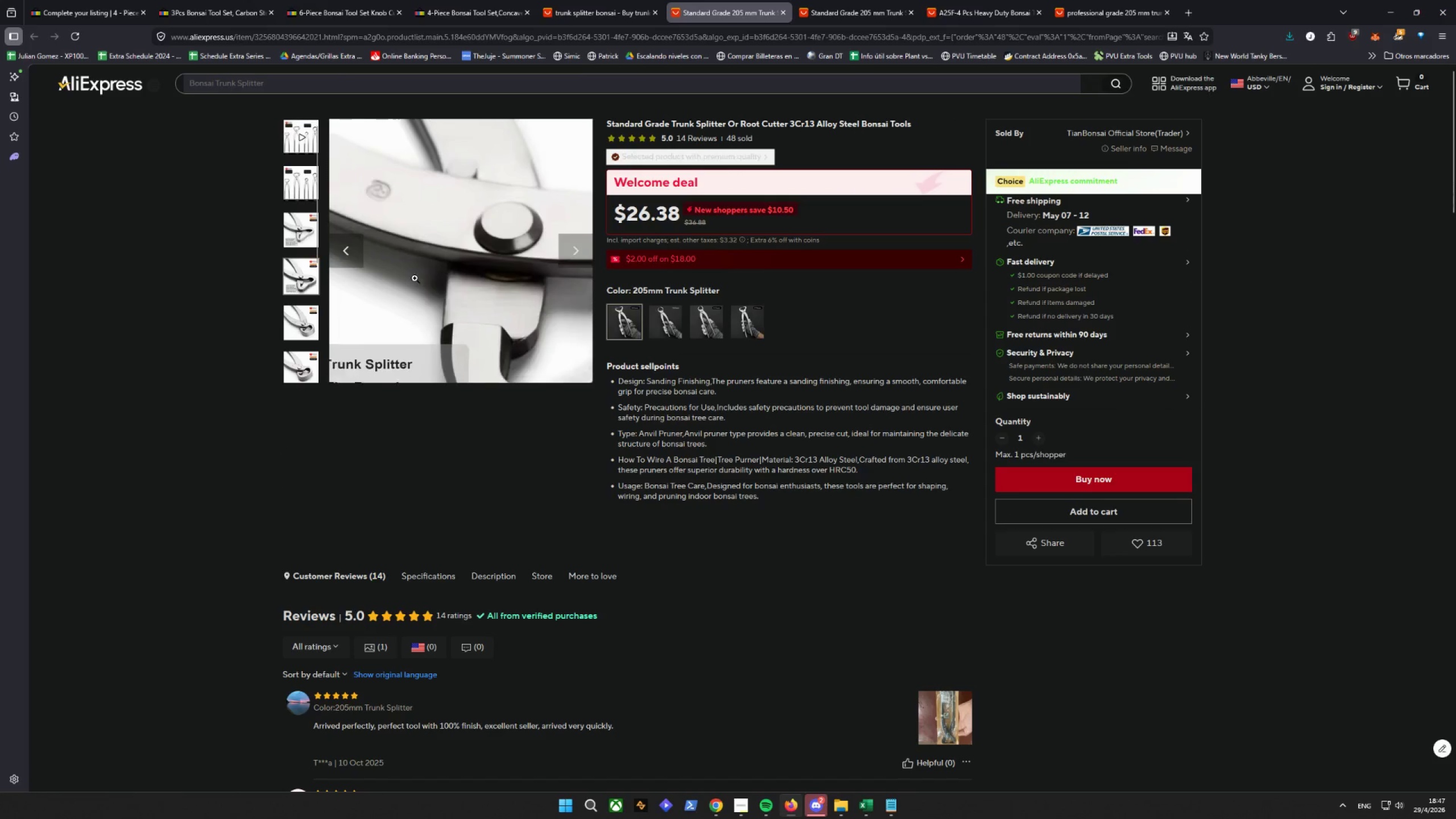 
right_click([430, 267])
 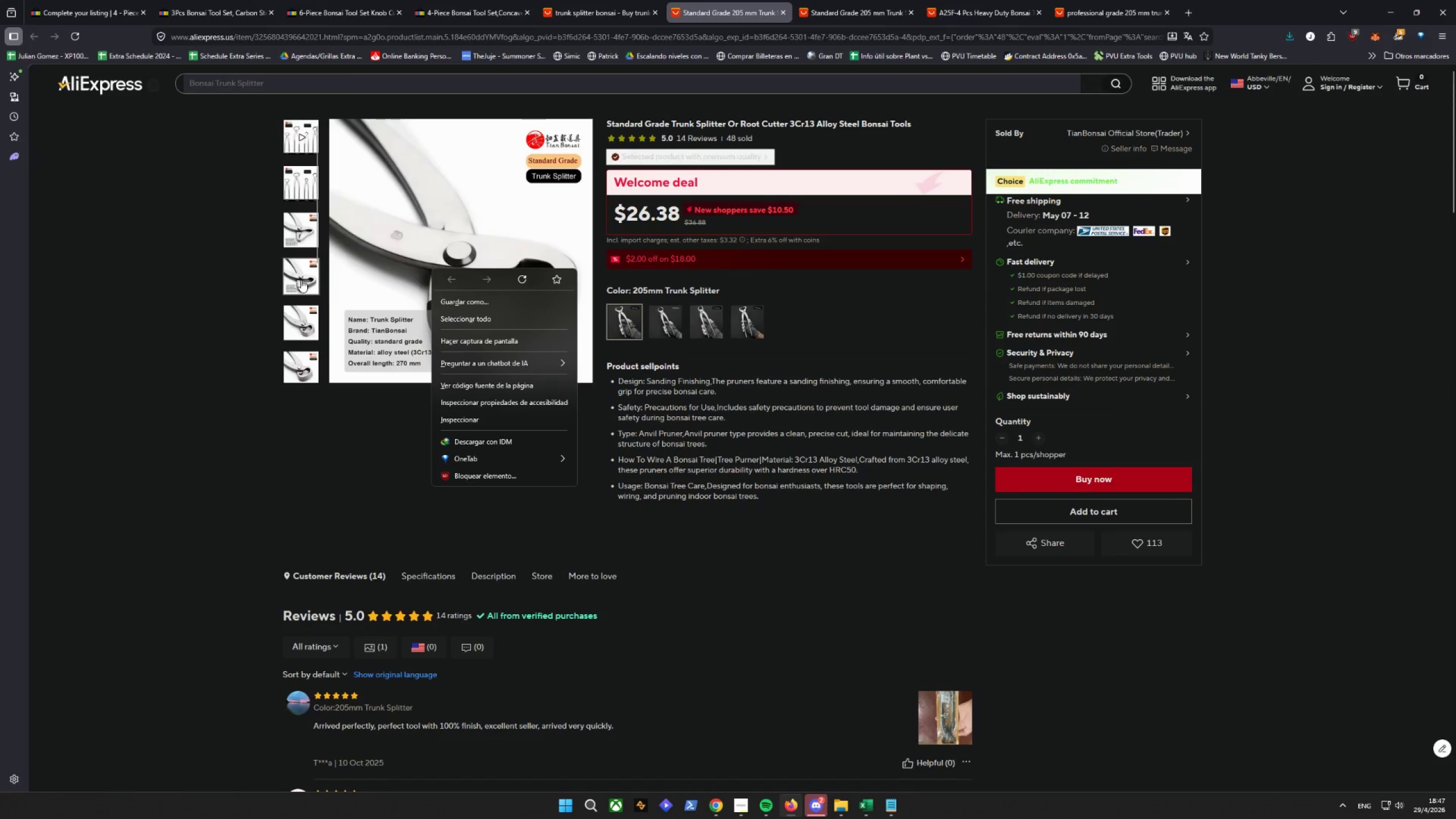 
right_click([301, 280])
 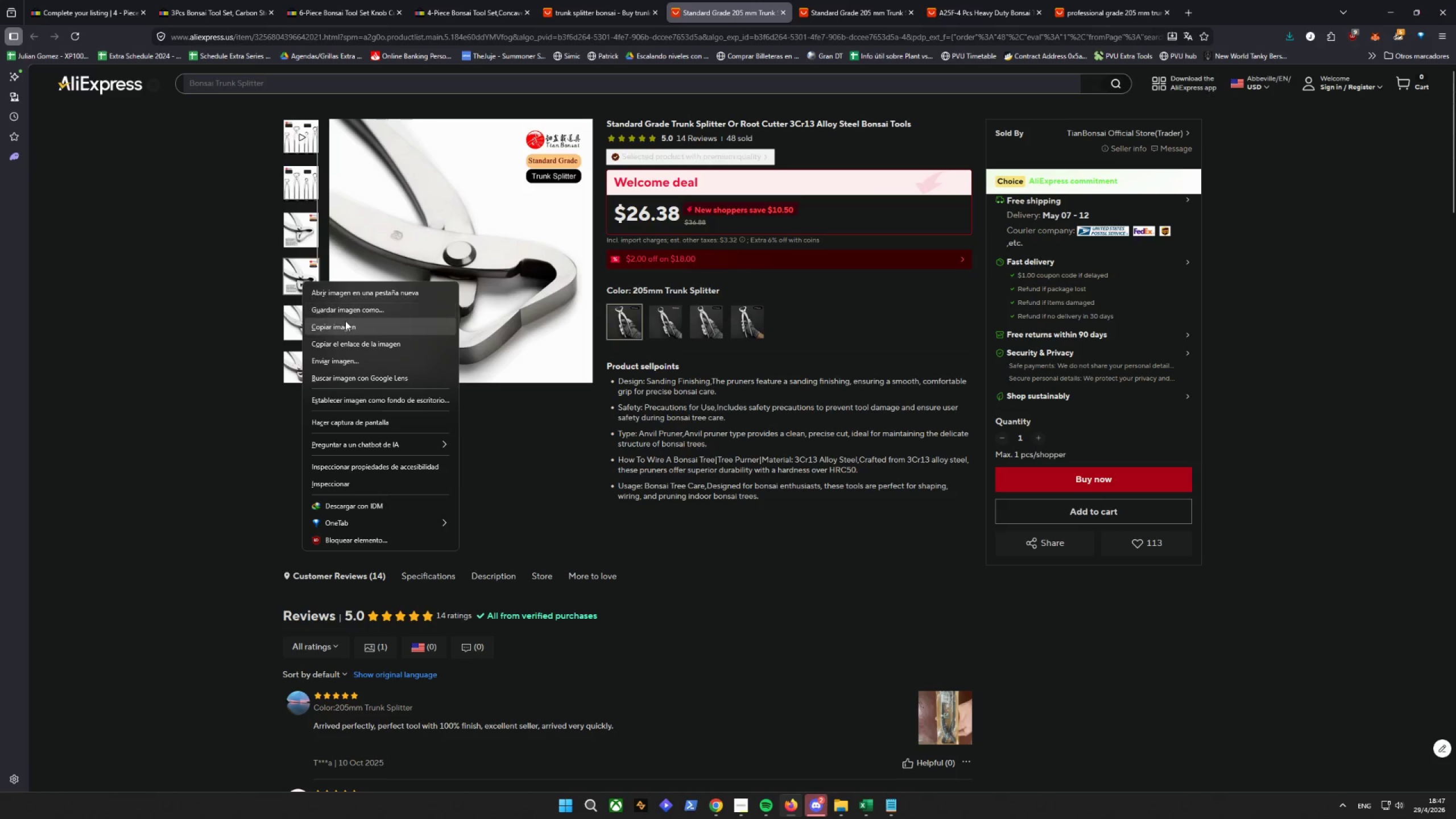 
left_click([341, 345])
 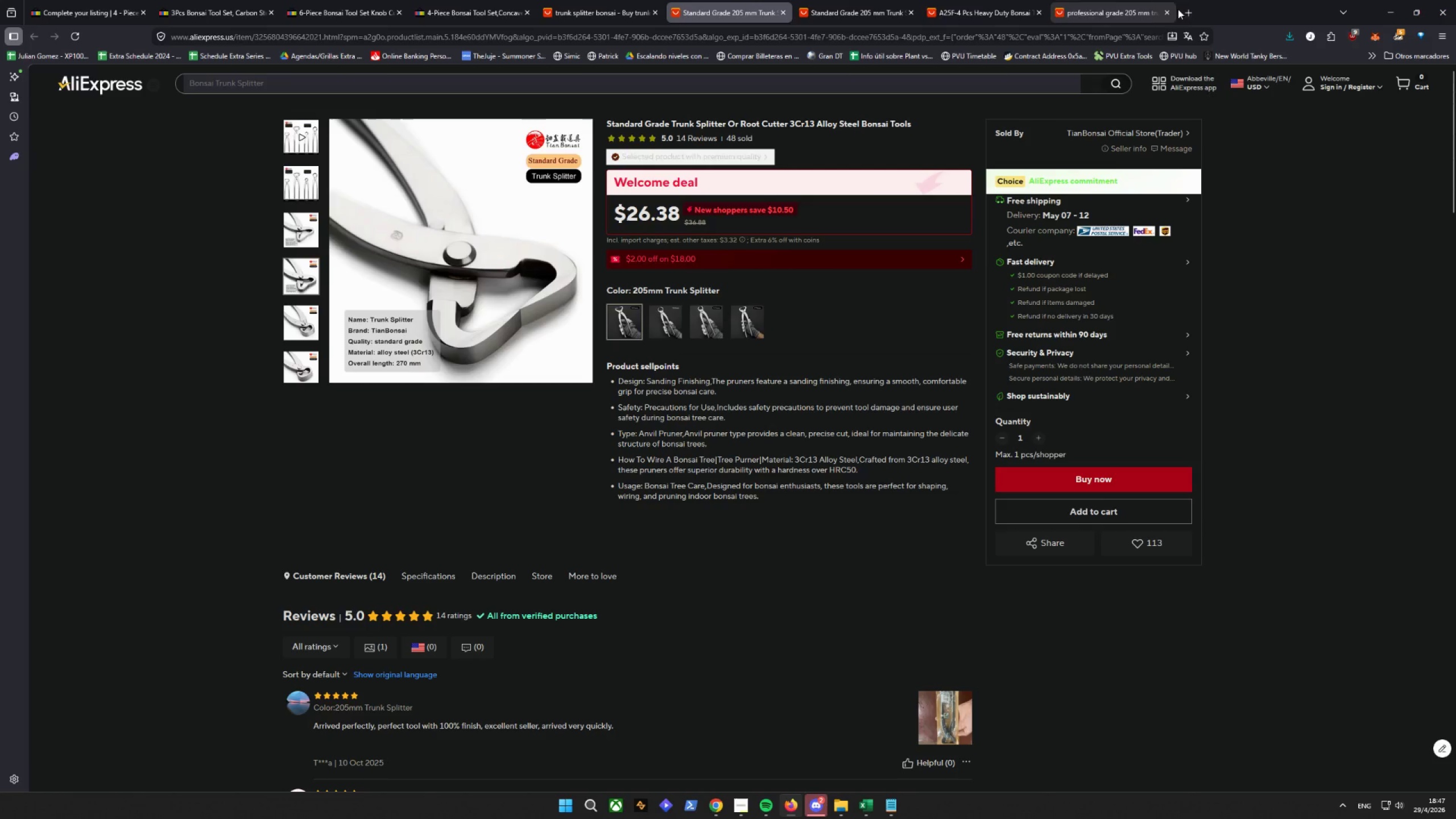 
left_click([1193, 10])
 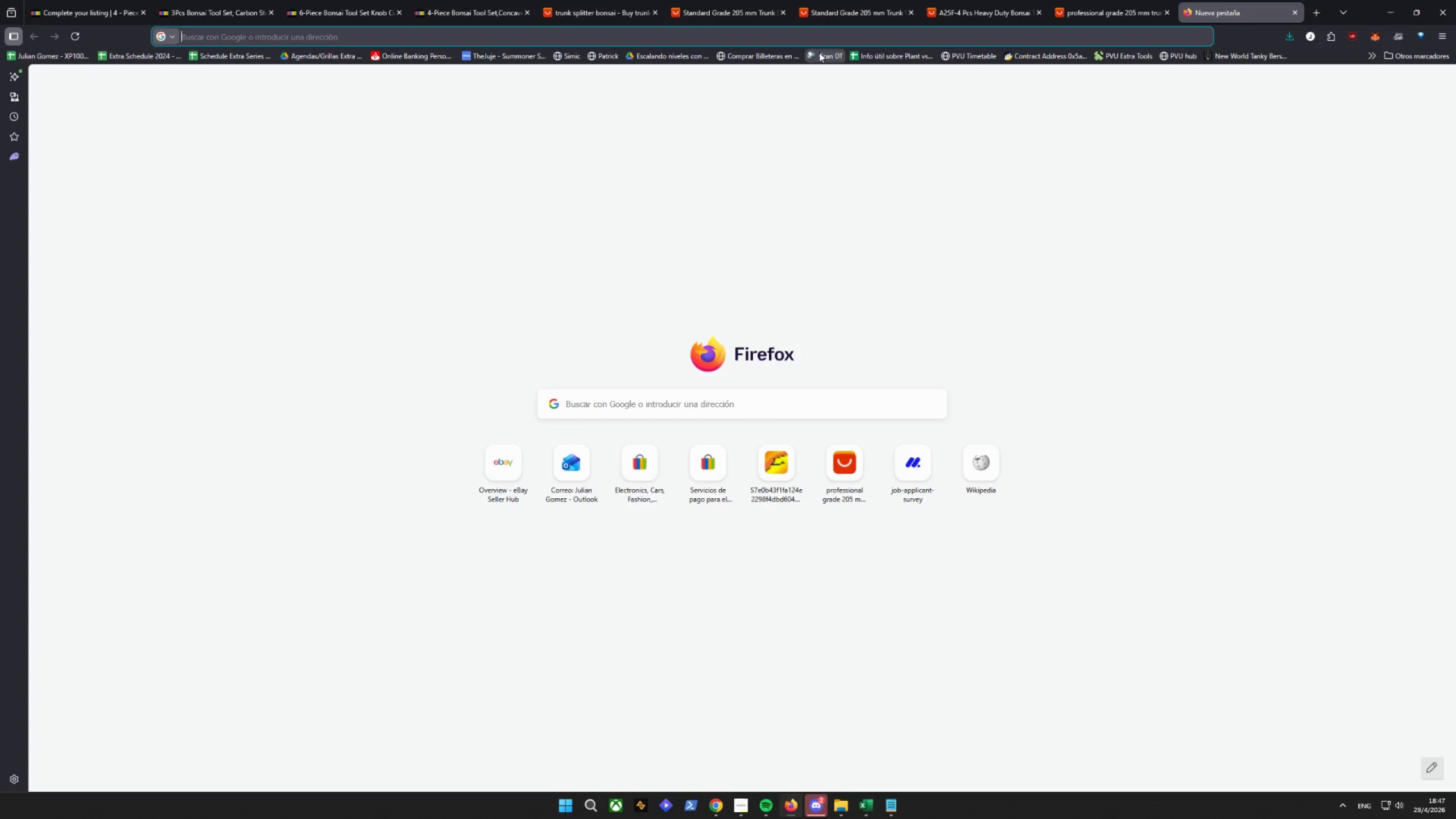 
right_click([808, 35])
 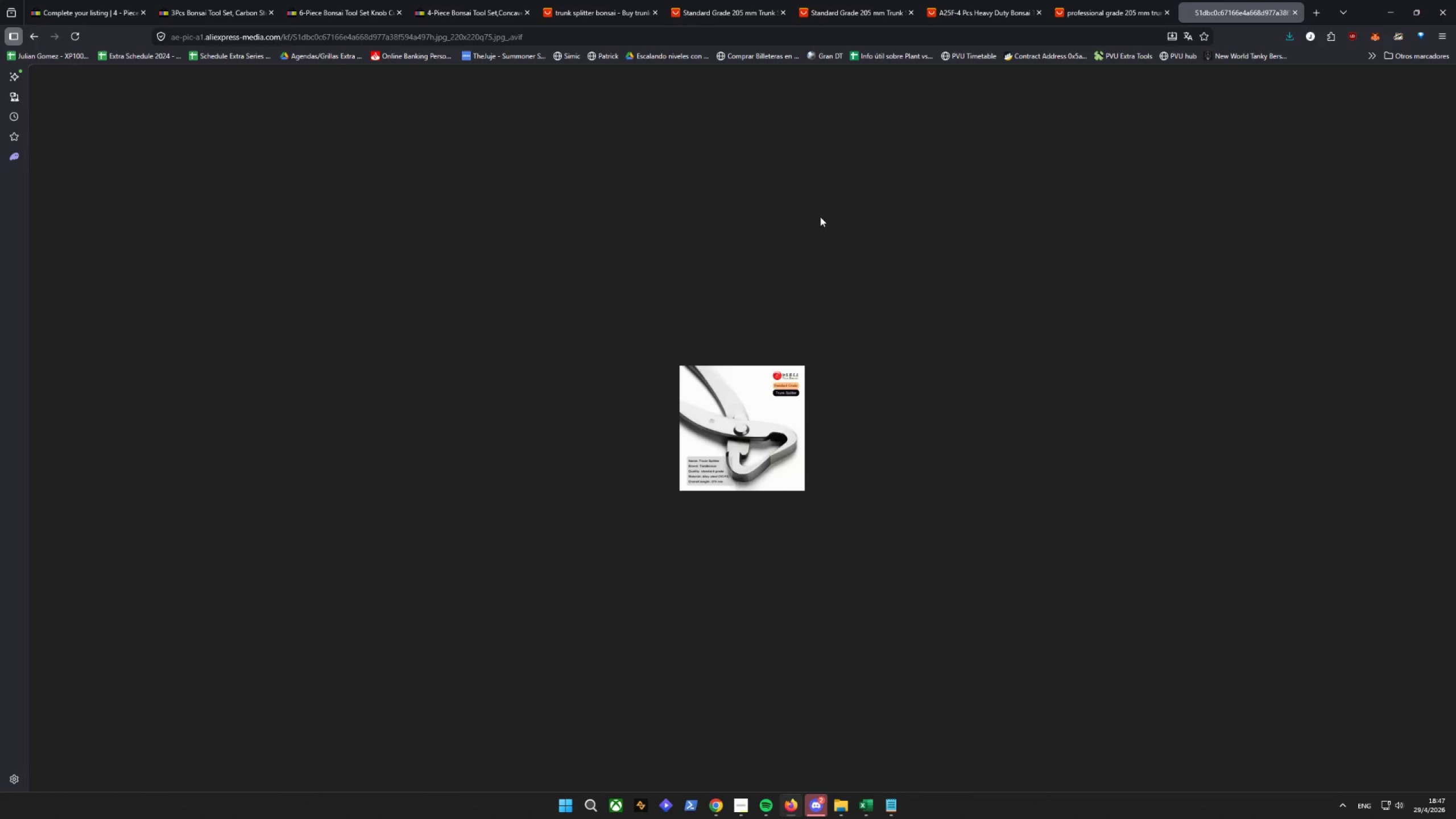 
left_click([742, 433])
 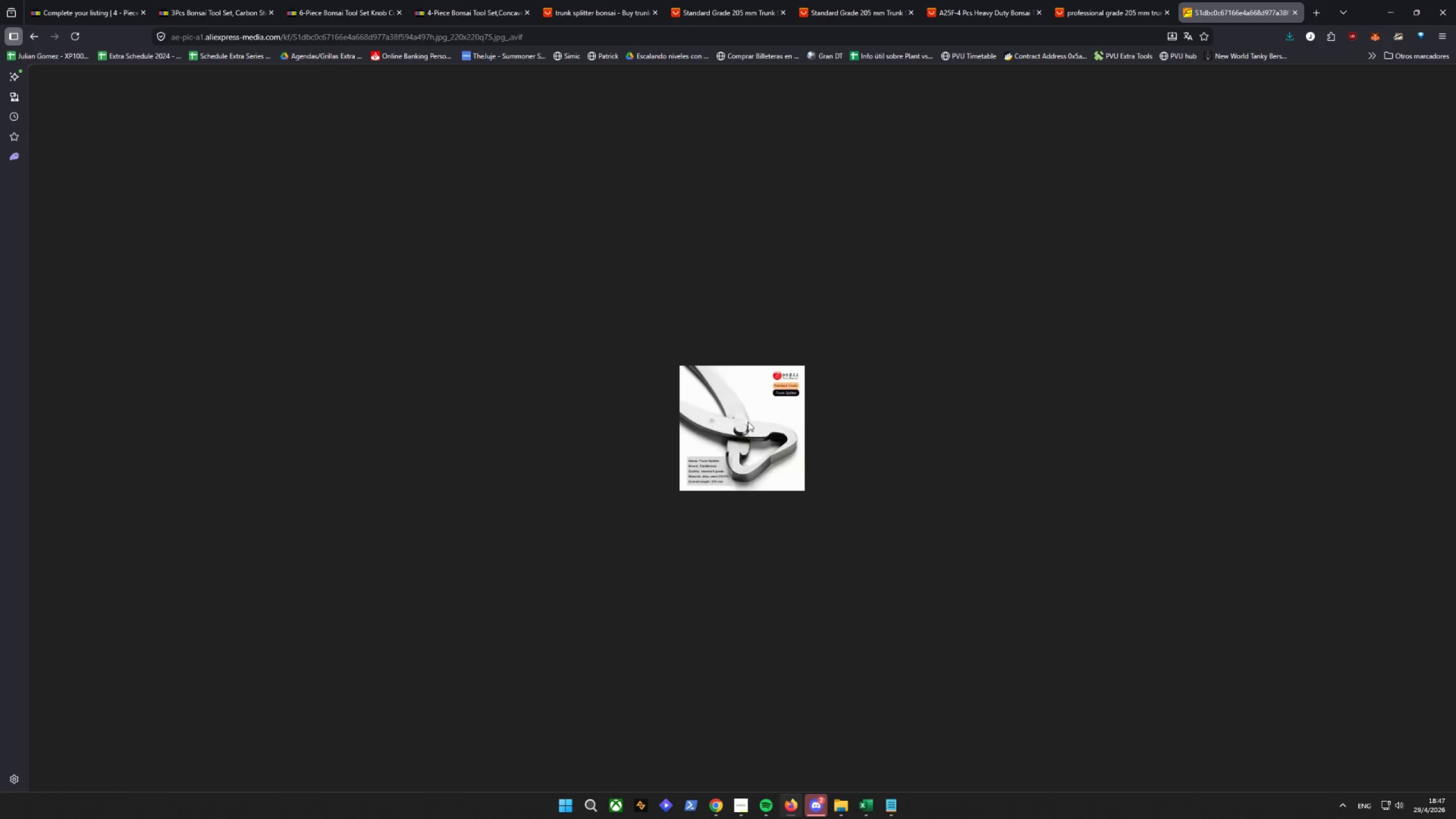 
right_click([748, 419])
 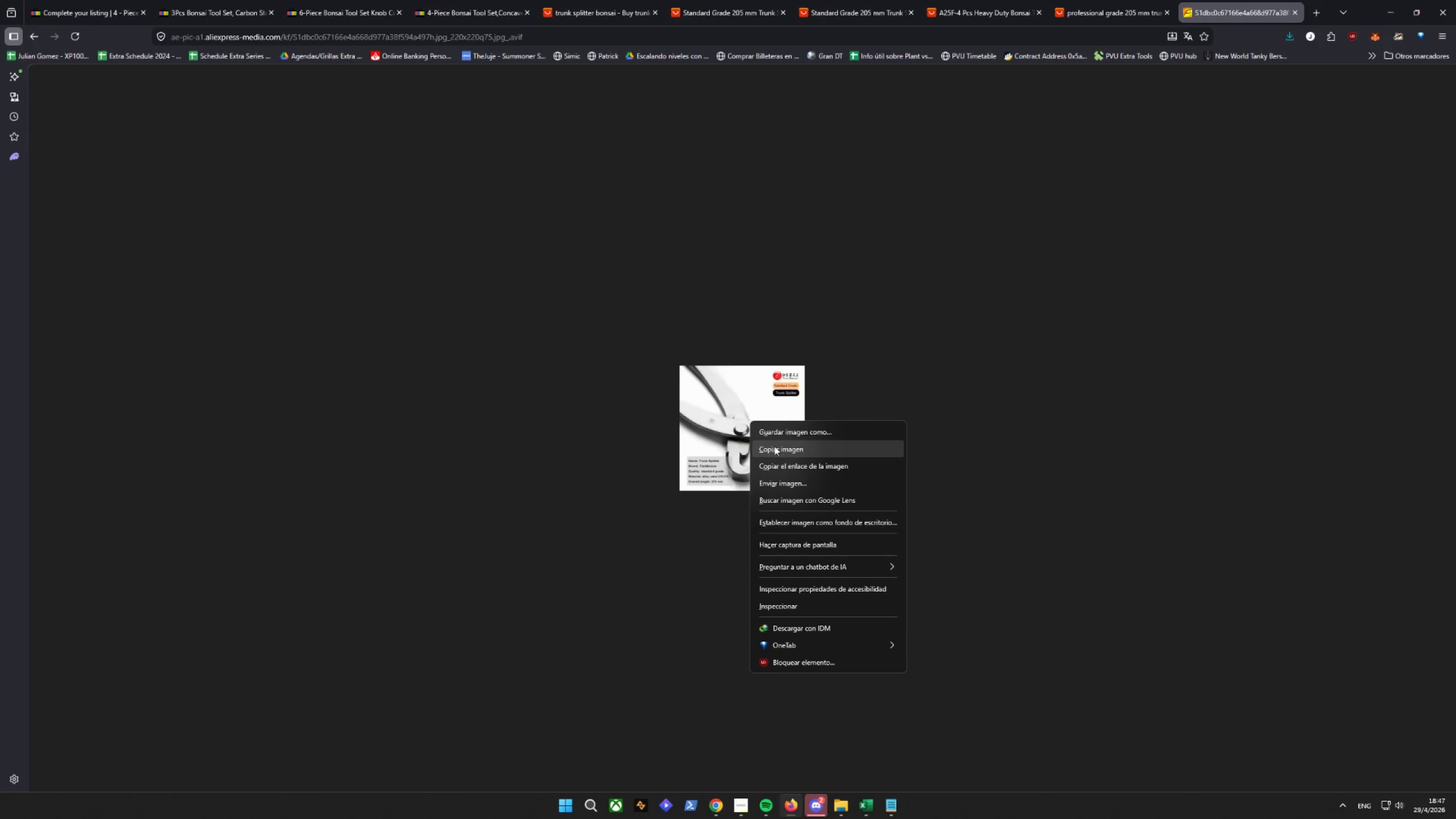 
left_click([785, 433])
 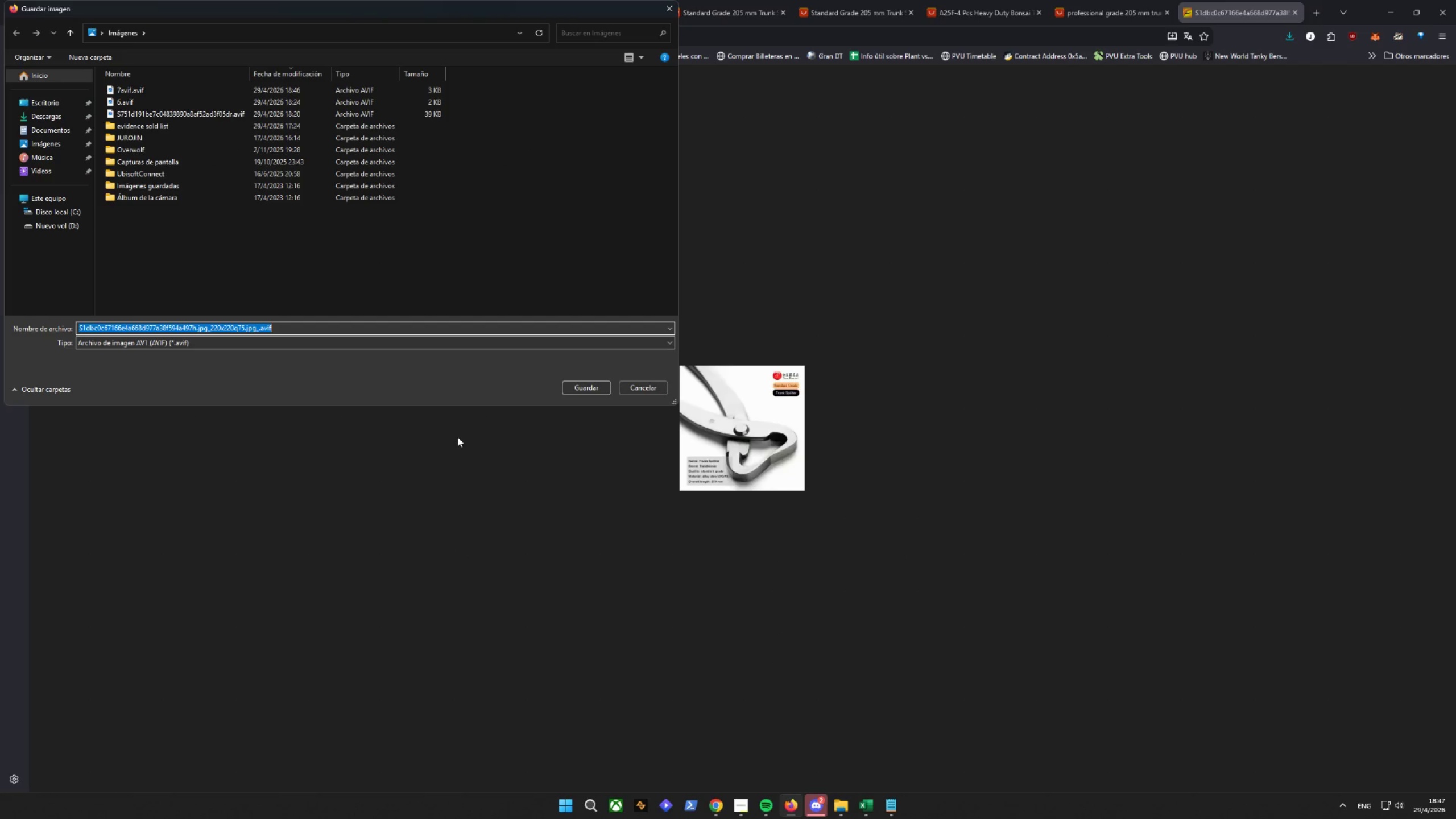 
left_click([653, 391])
 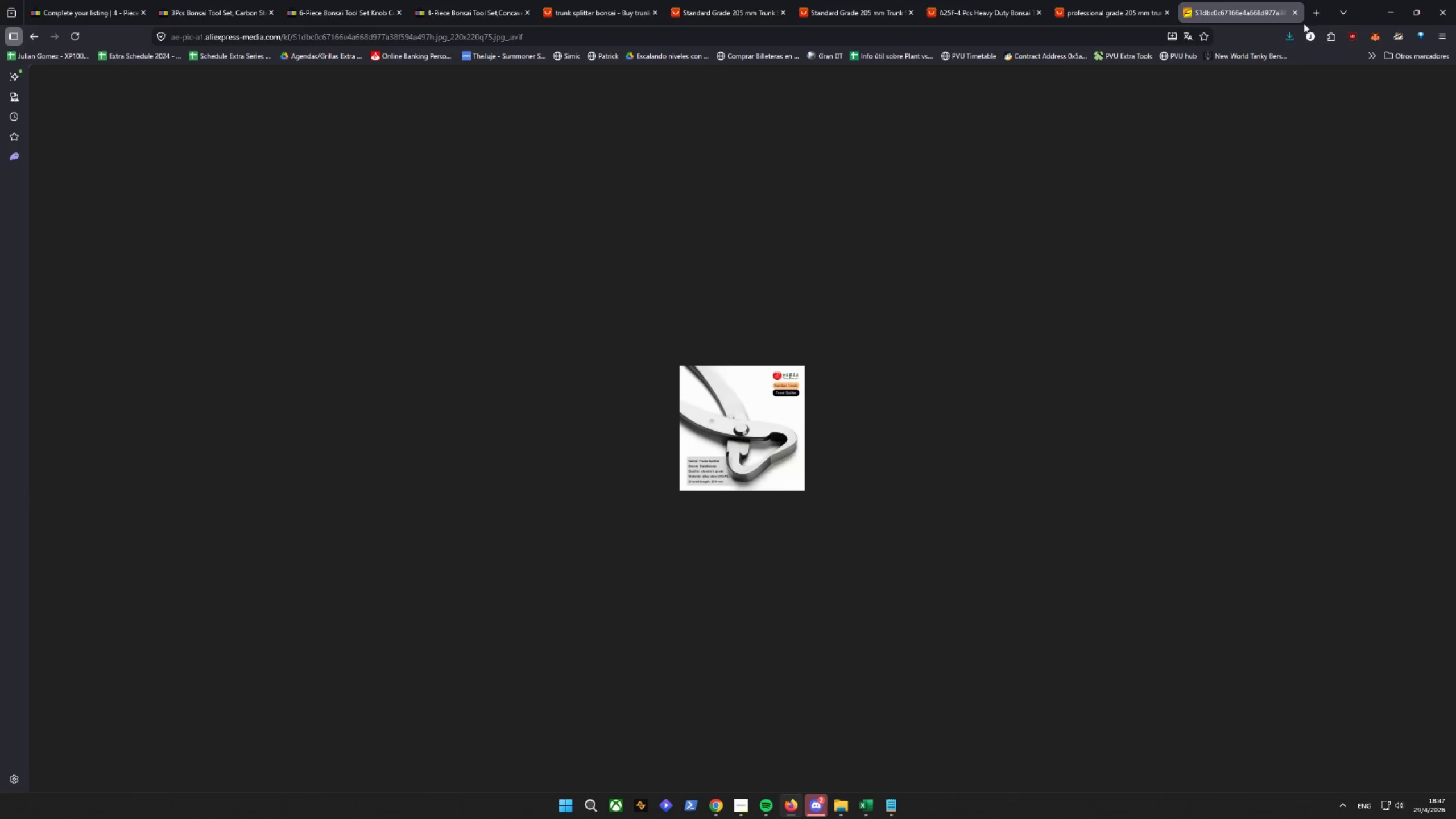 
left_click([1293, 16])
 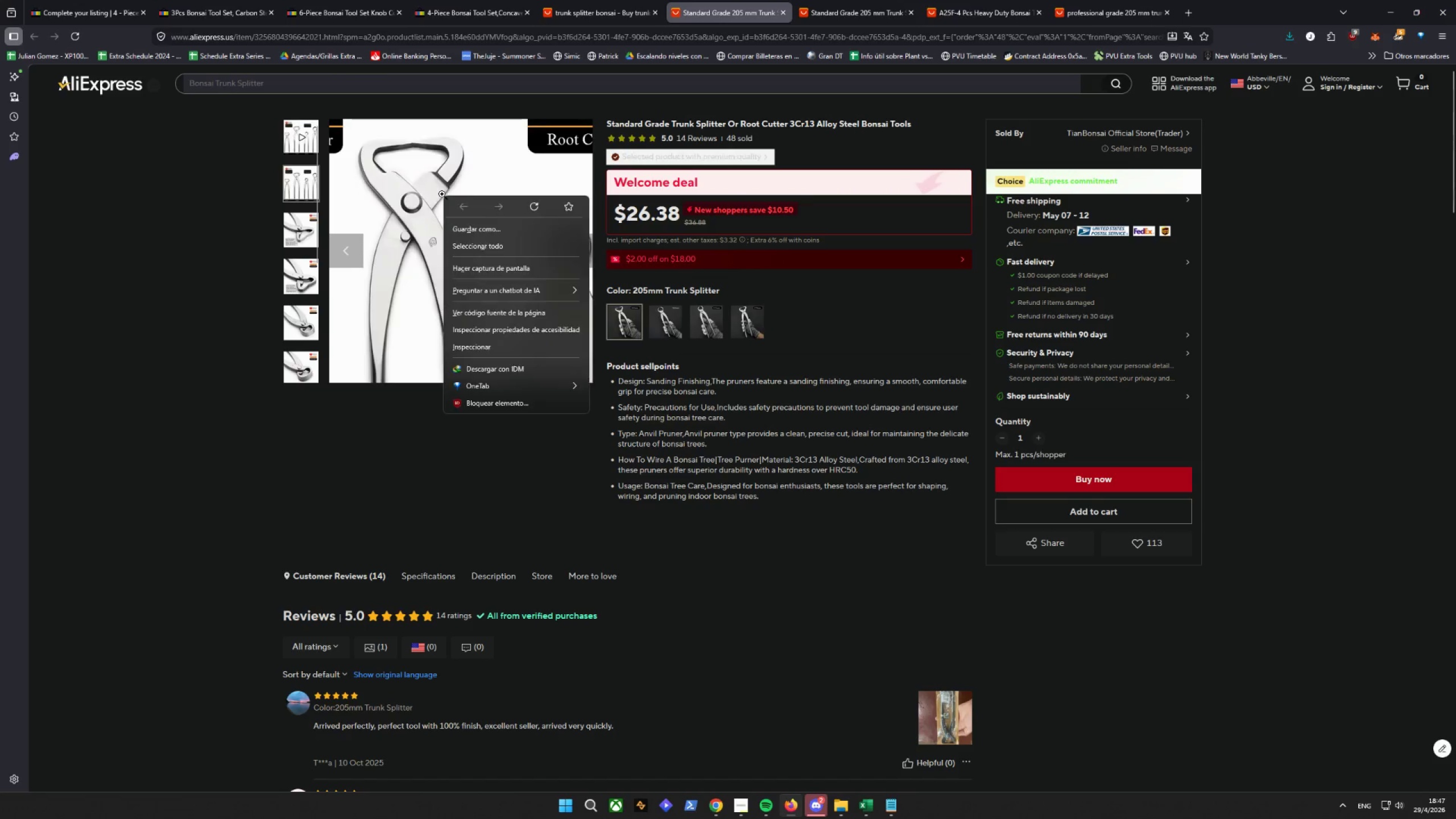 
left_click([377, 249])
 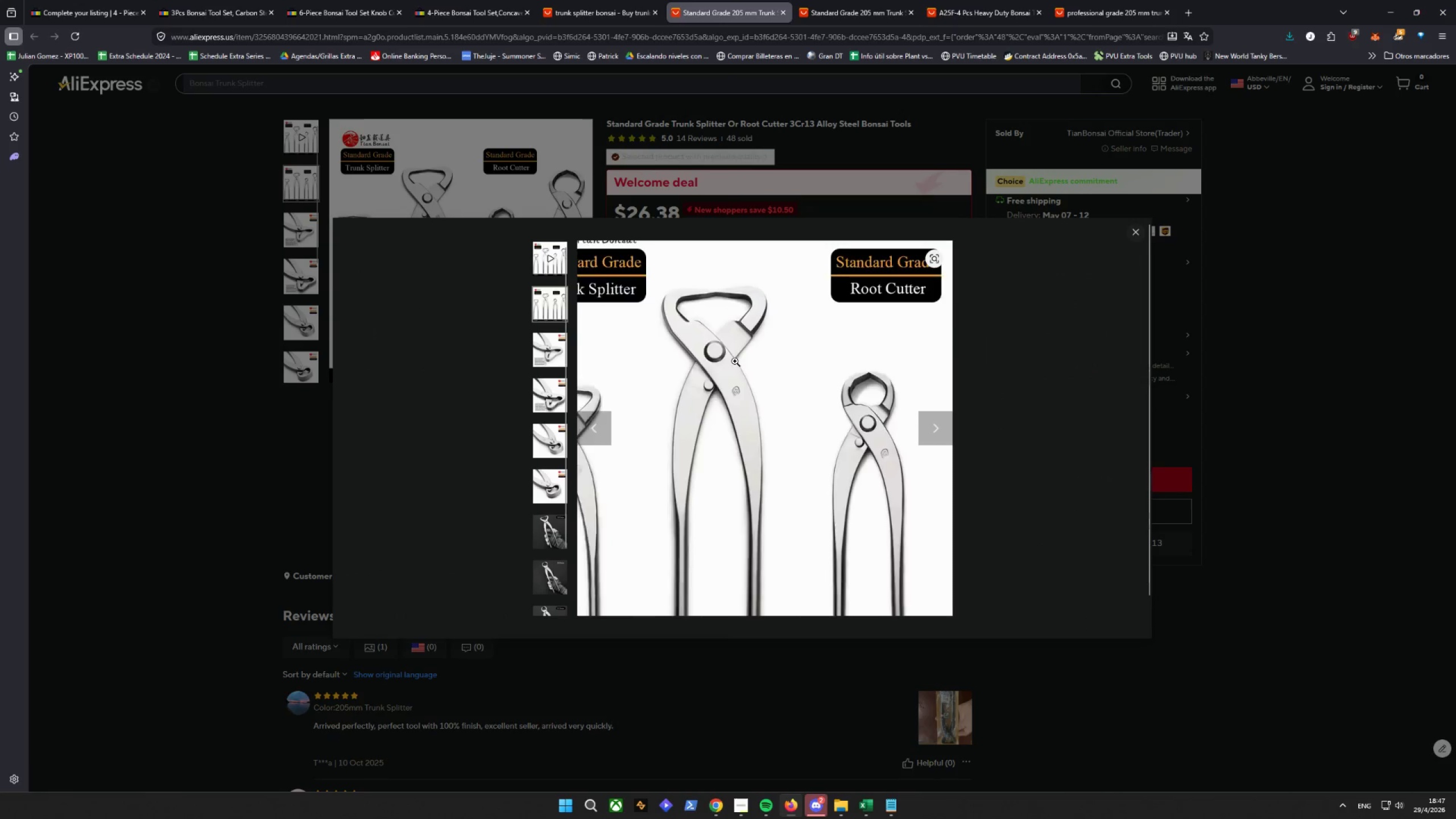 
right_click([756, 364])
 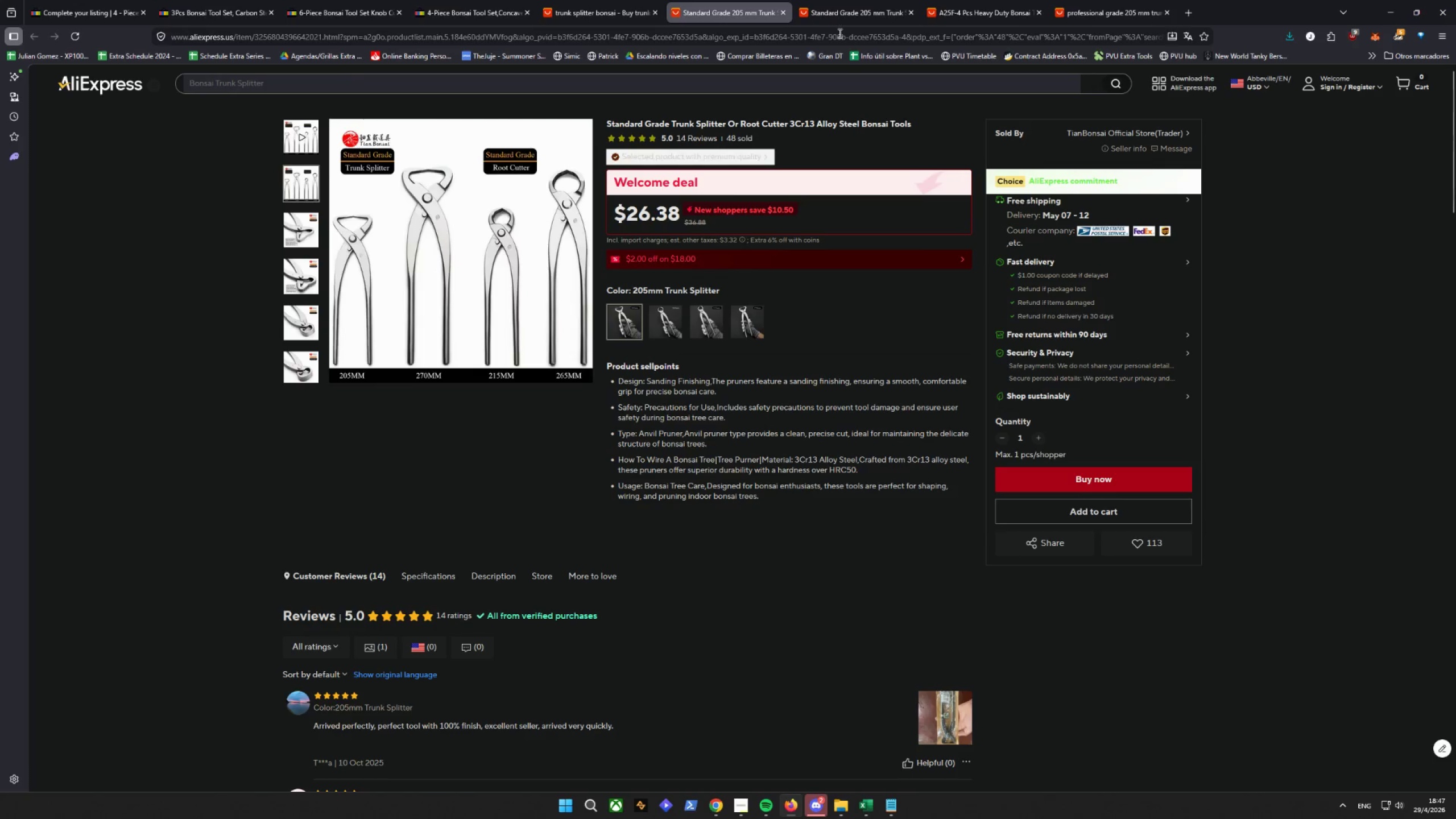 
double_click([782, 14])
 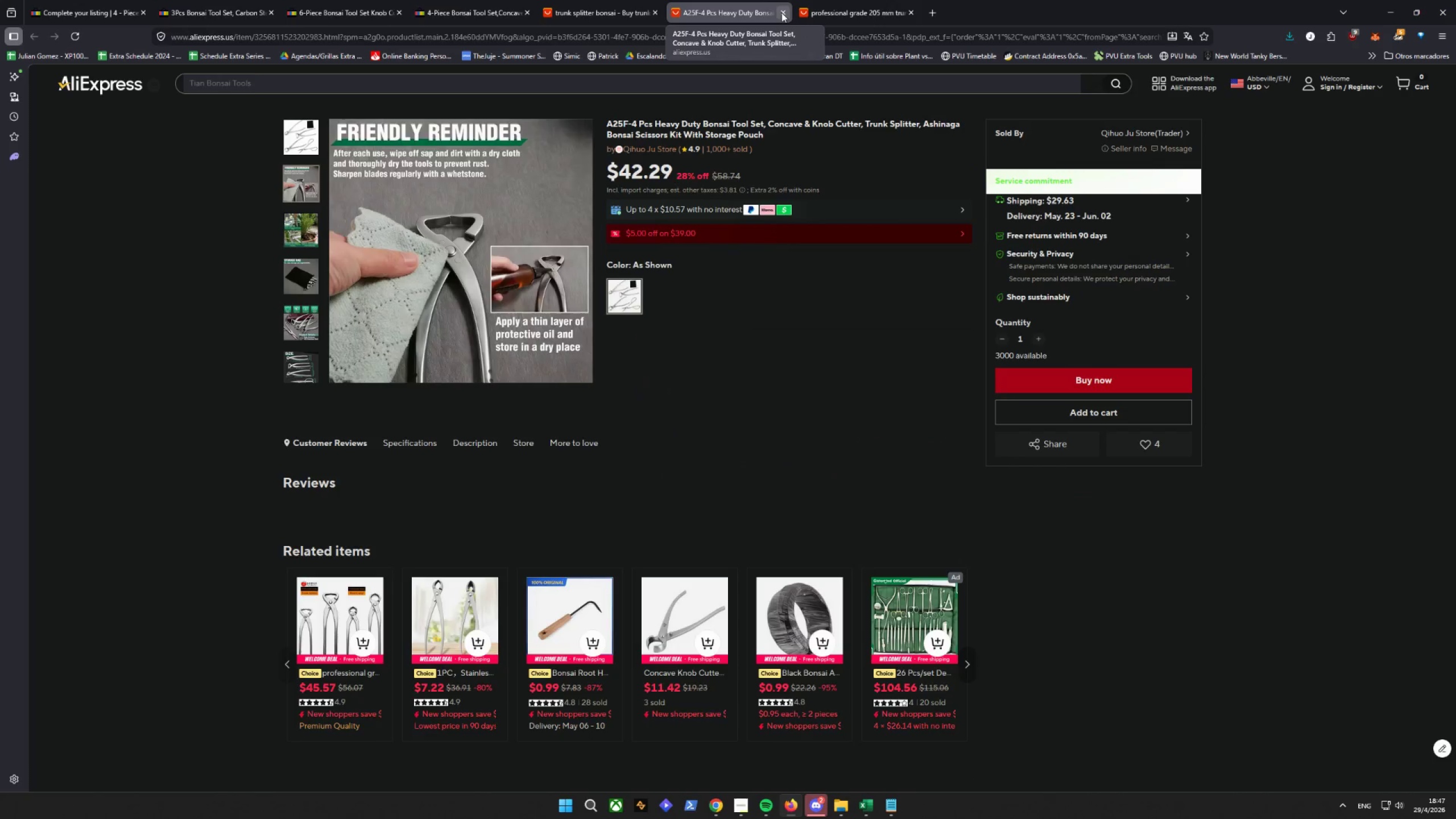 
triple_click([781, 13])
 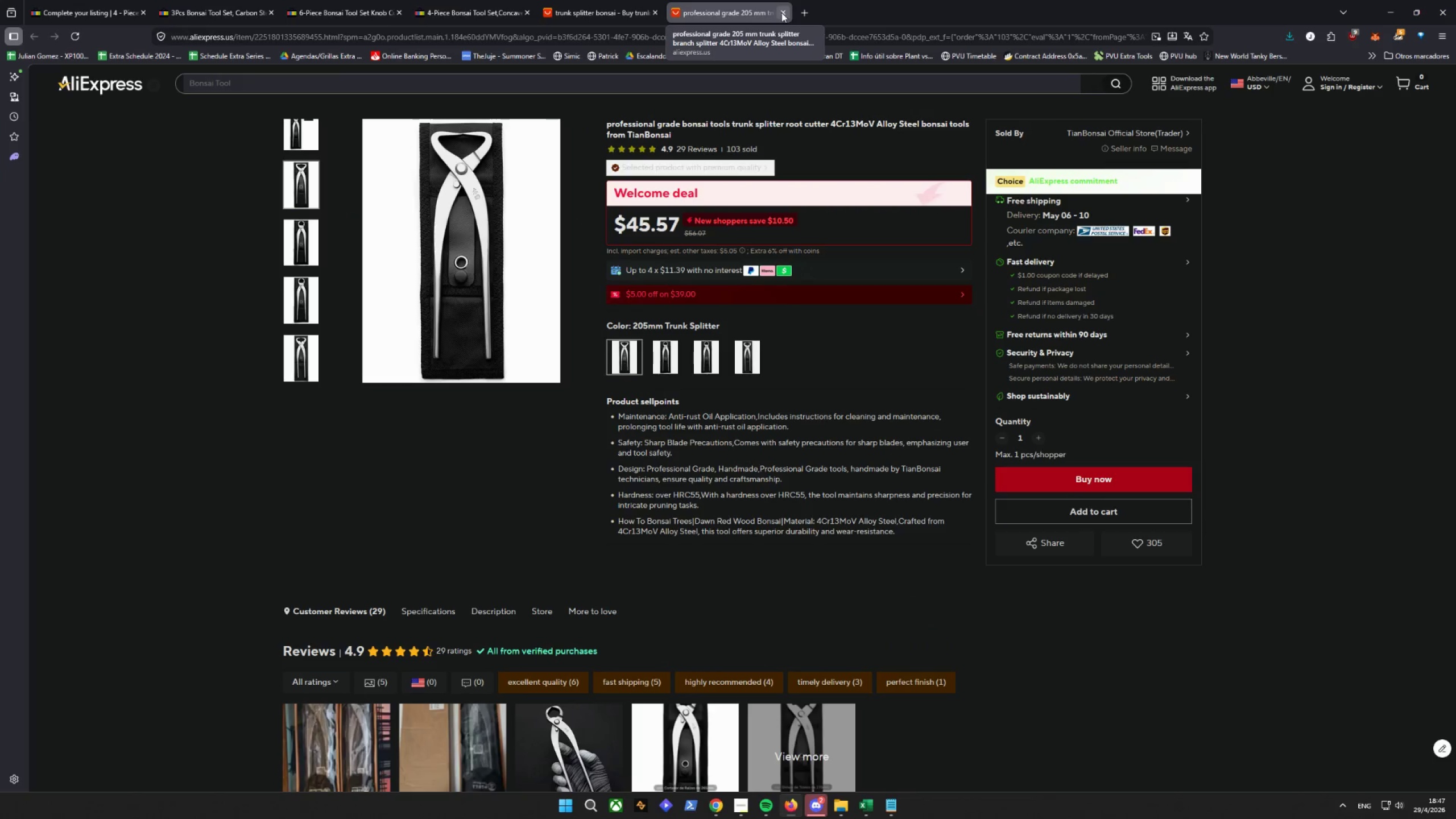 
left_click([781, 13])
 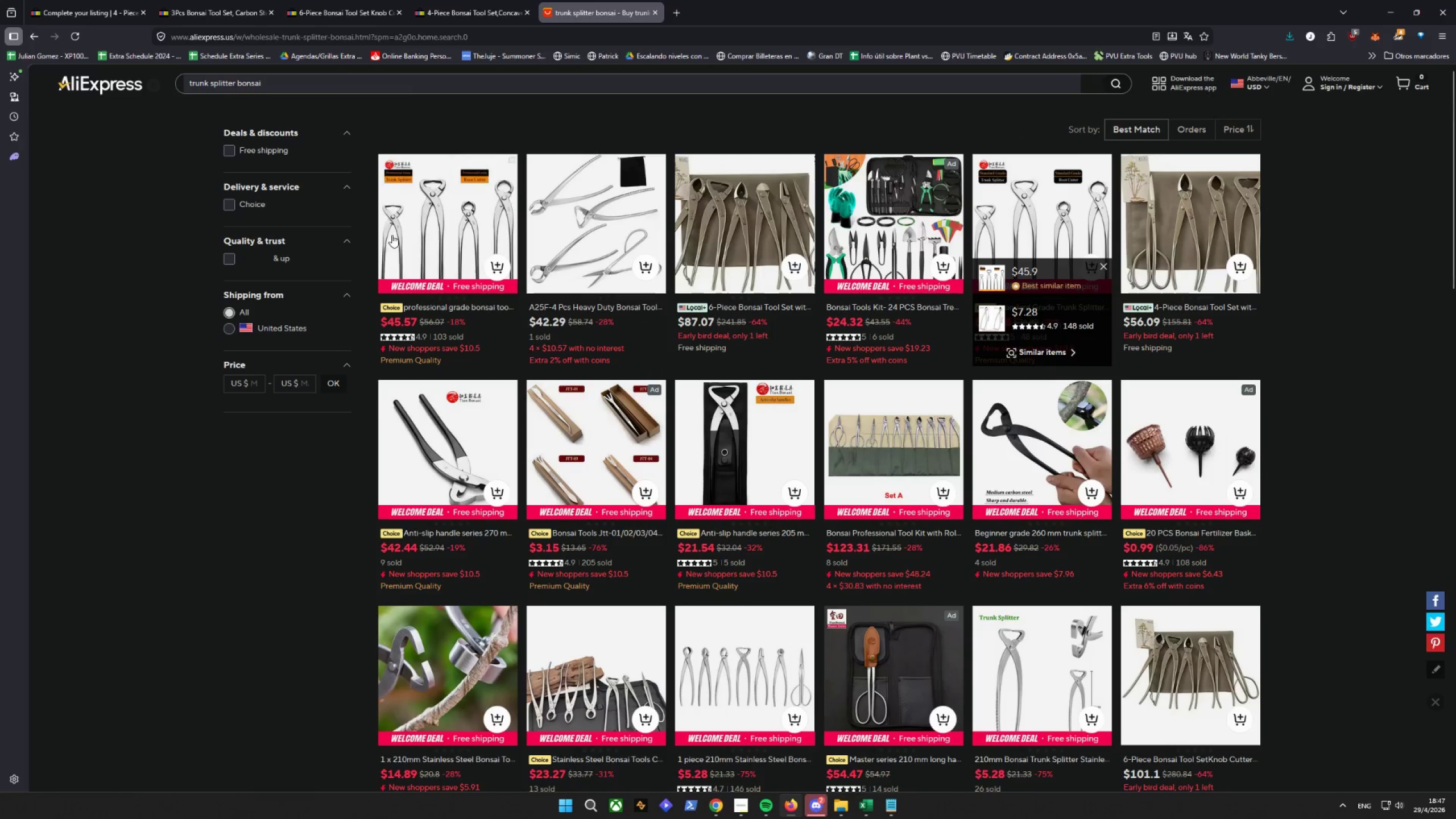 
left_click([473, 196])
 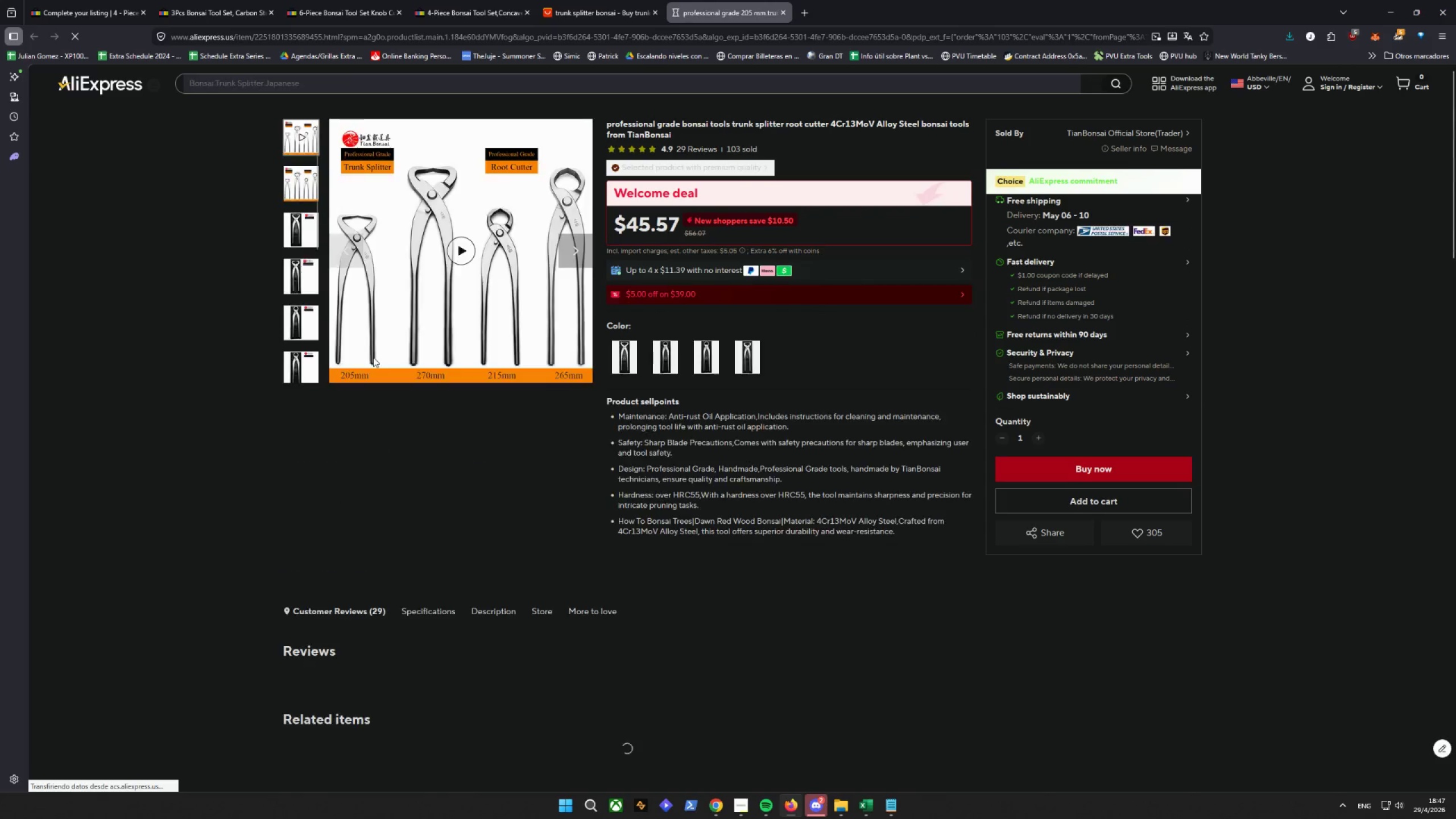 
scroll: coordinate [304, 344], scroll_direction: down, amount: 4.0
 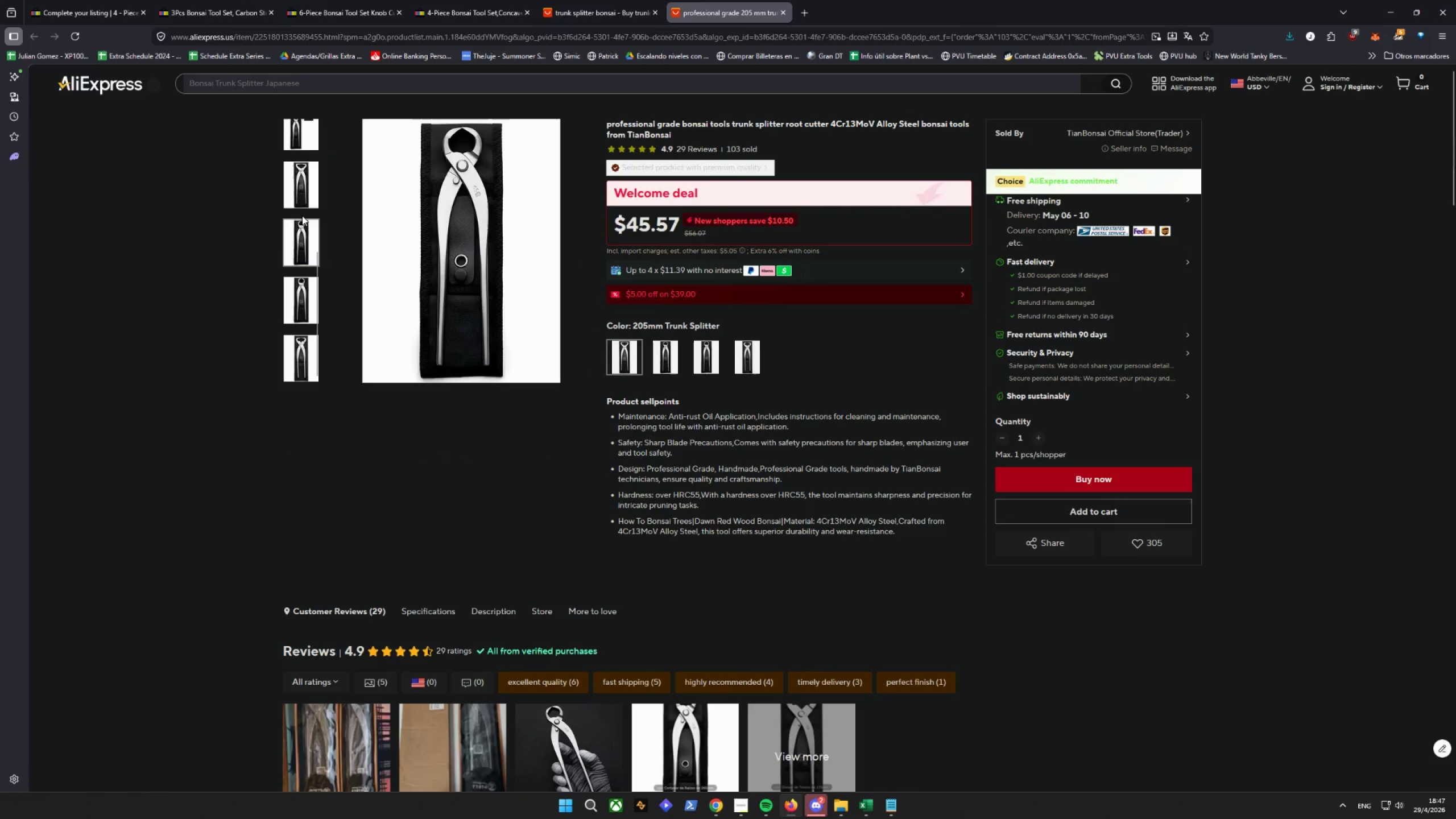 
scroll: coordinate [304, 226], scroll_direction: up, amount: 4.0
 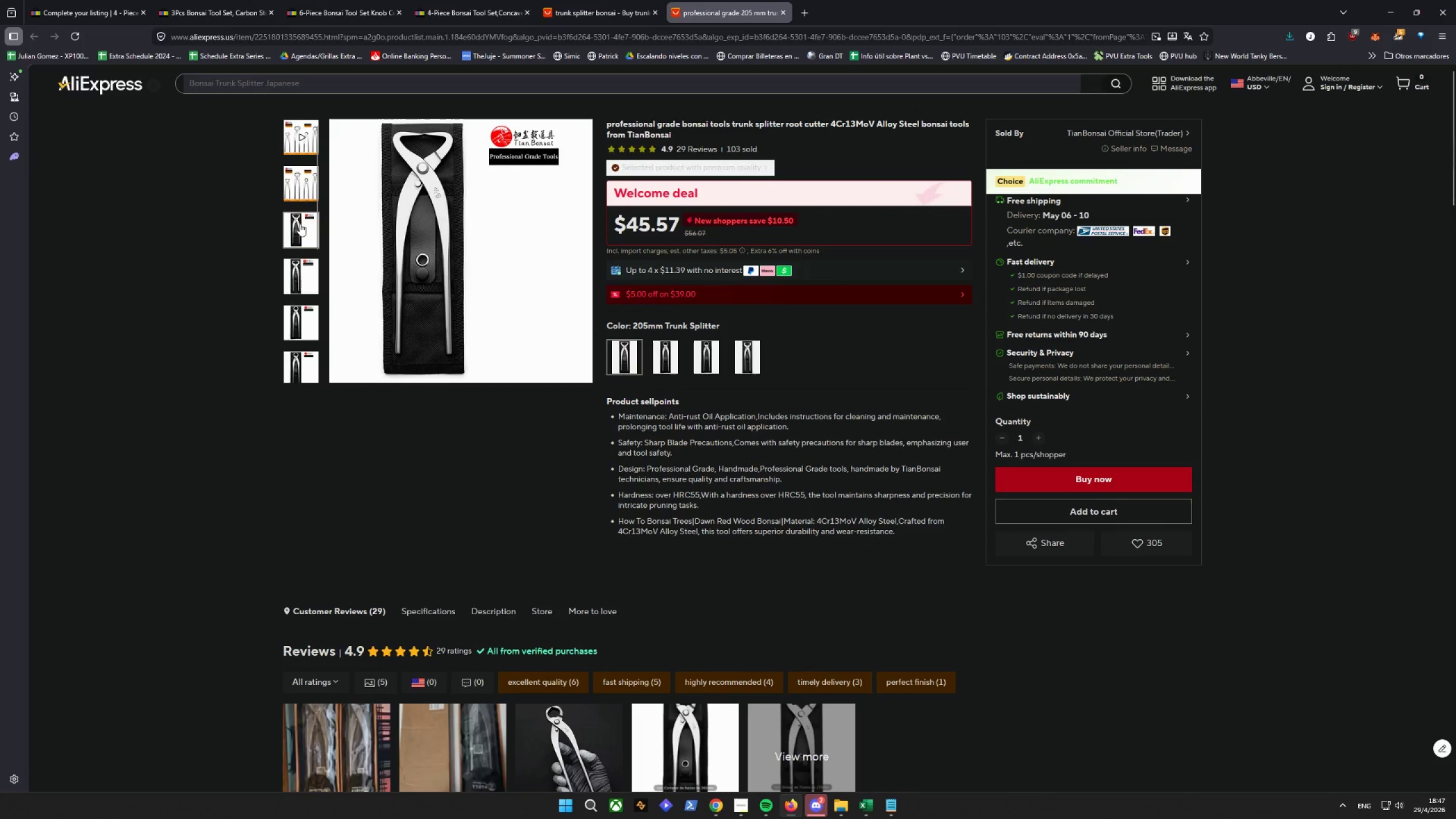 
left_click([299, 223])
 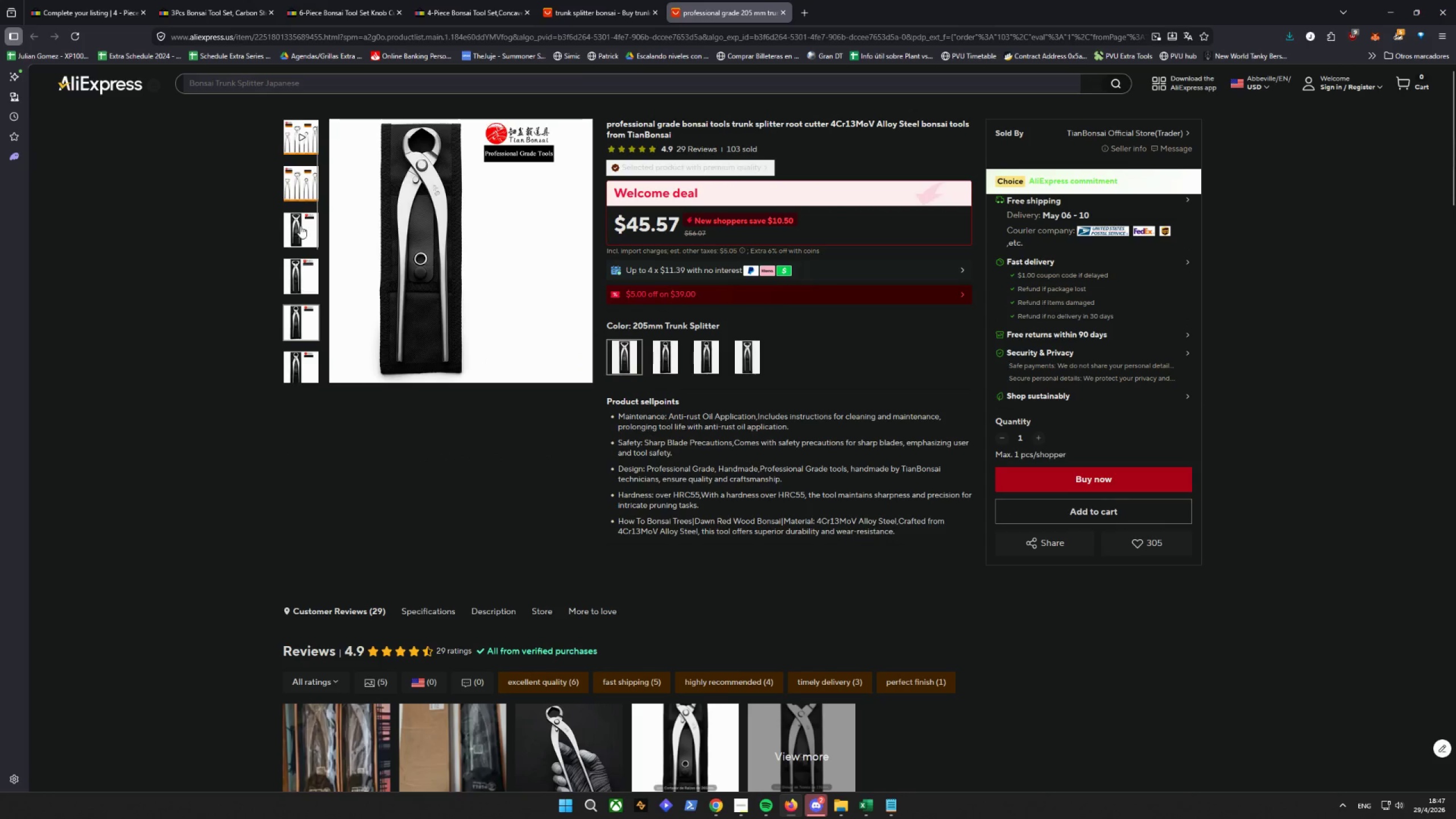 
scroll: coordinate [295, 185], scroll_direction: up, amount: 4.0
 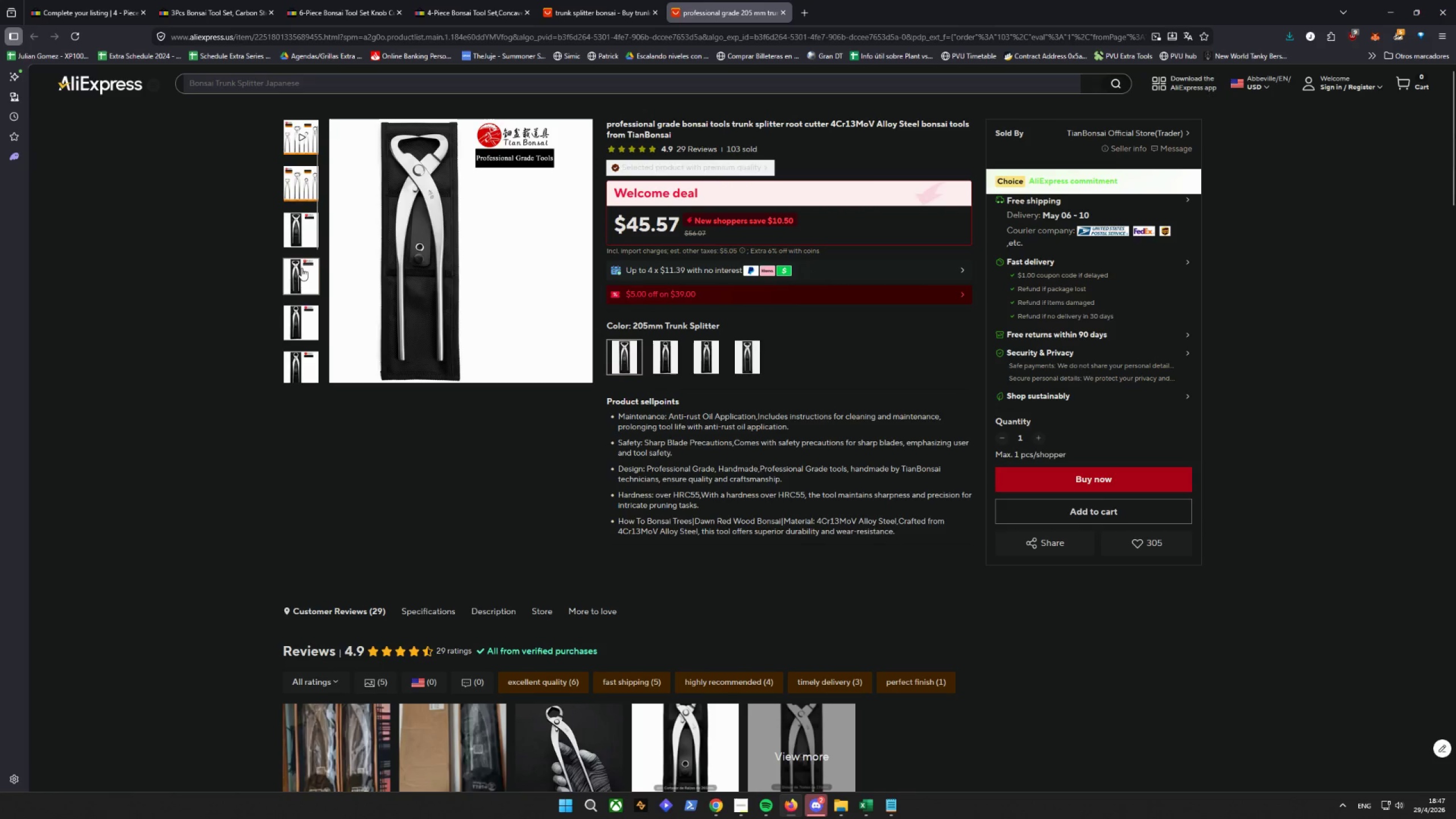 
wait(5.98)
 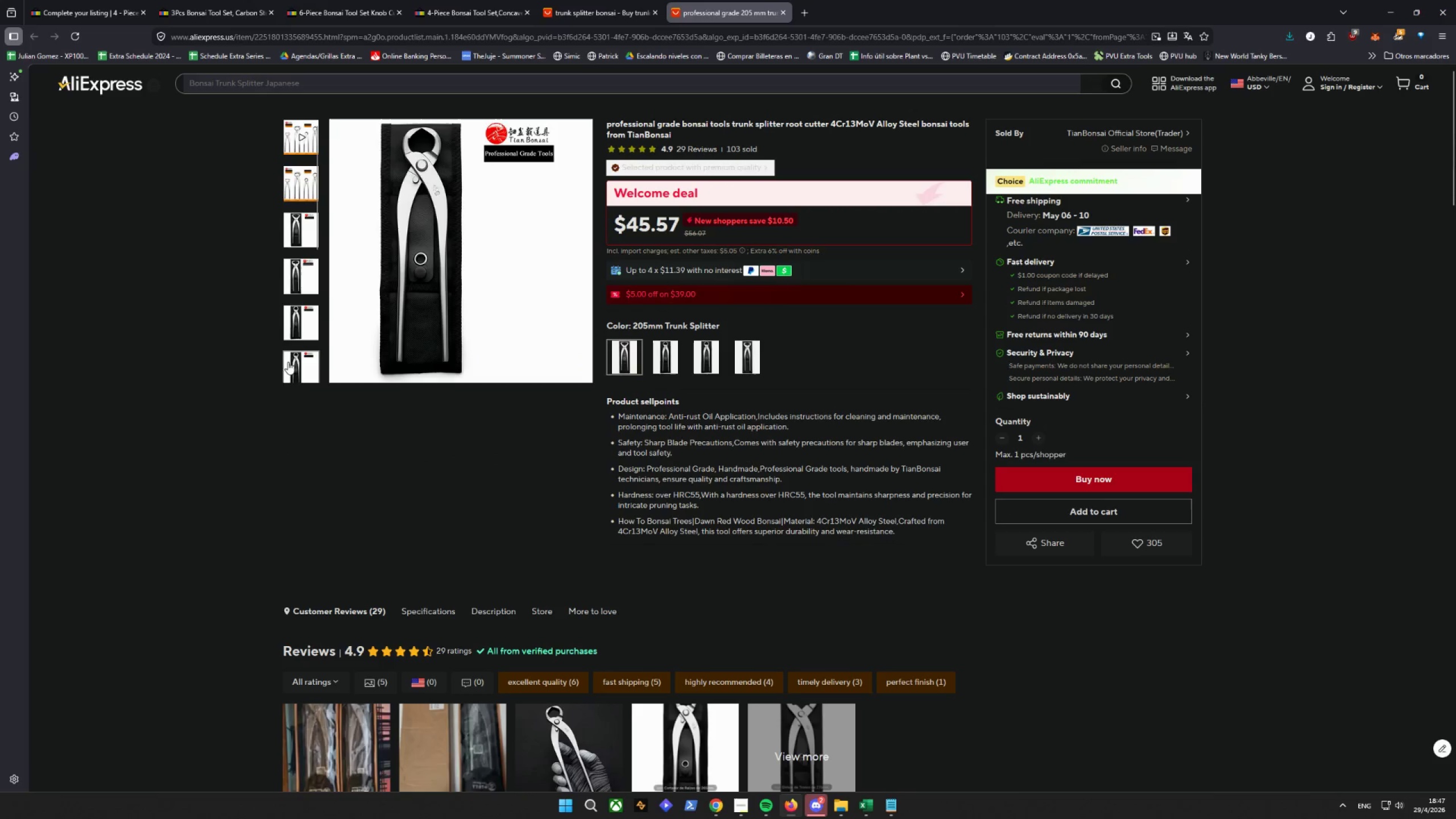 
left_click([299, 235])
 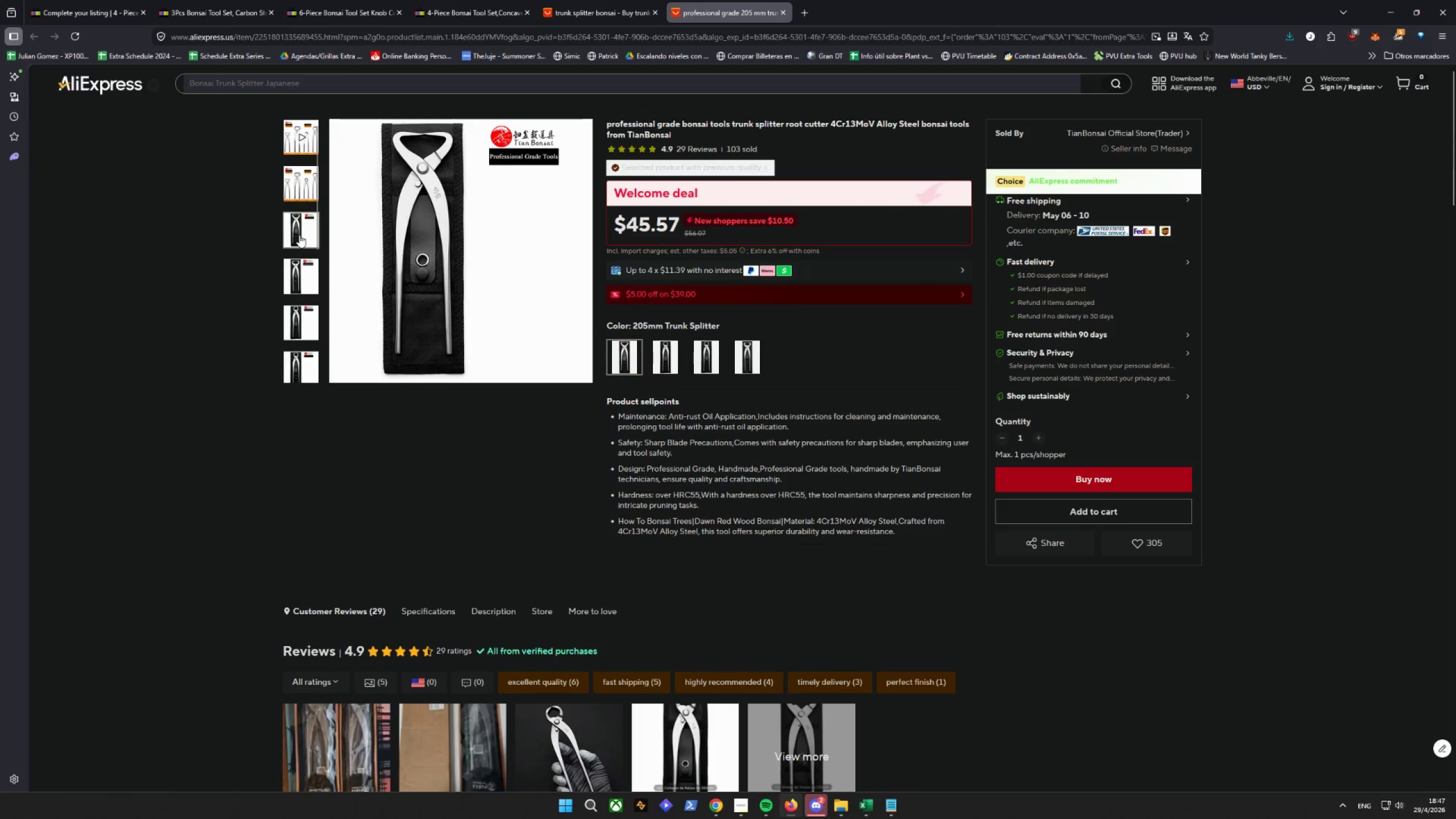 
right_click([299, 235])
 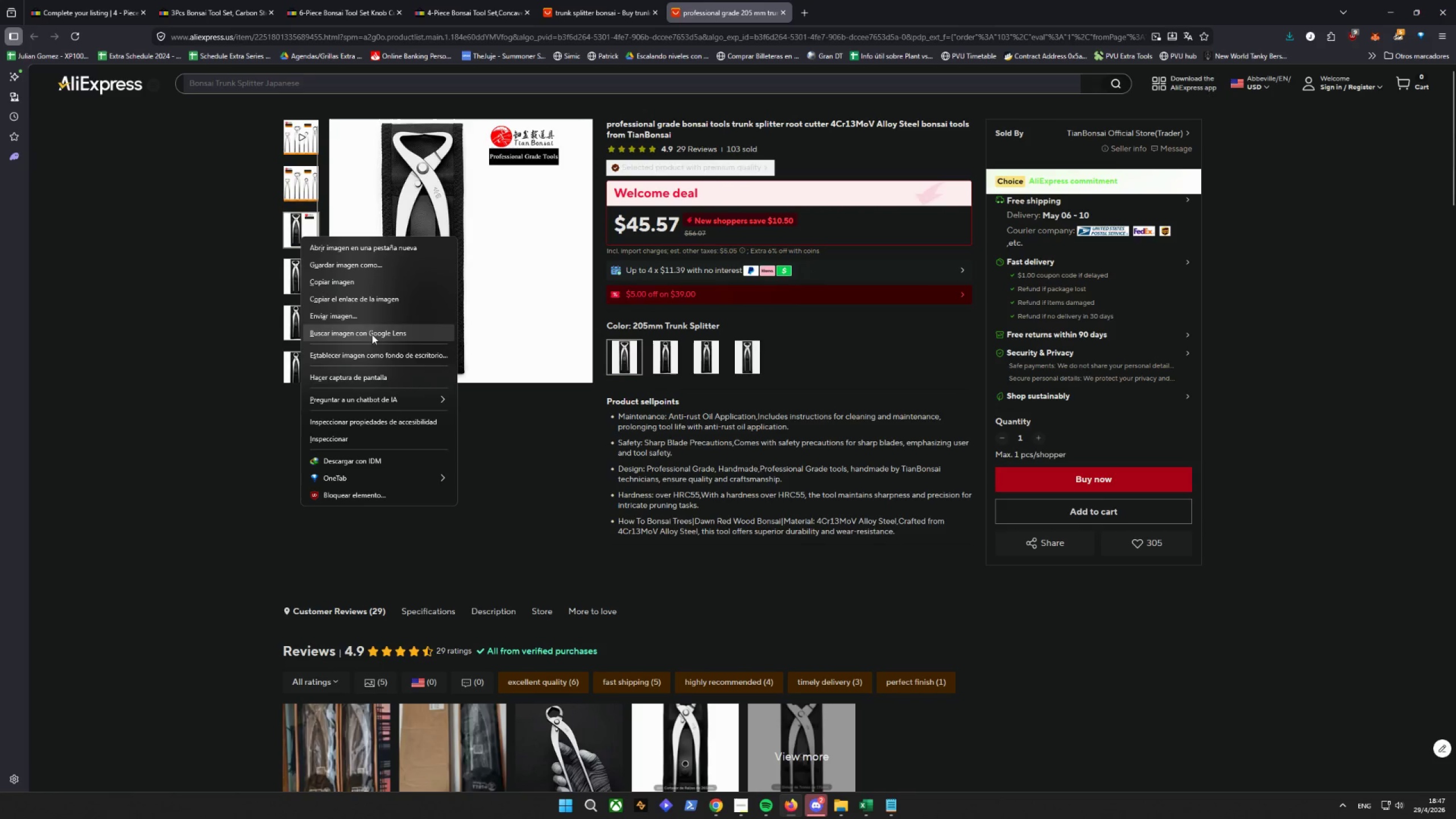 
left_click([368, 300])
 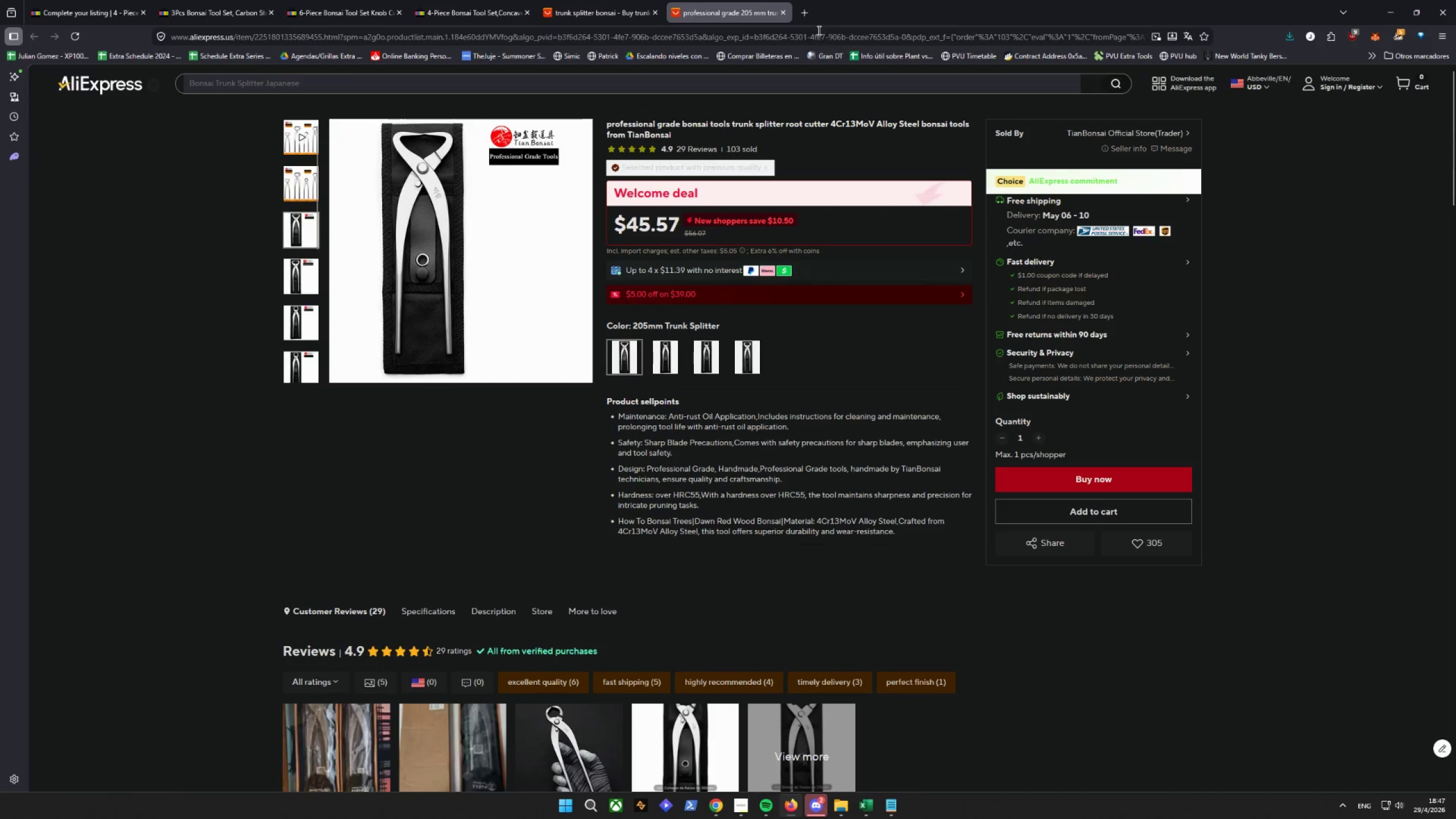 
left_click([806, 22])
 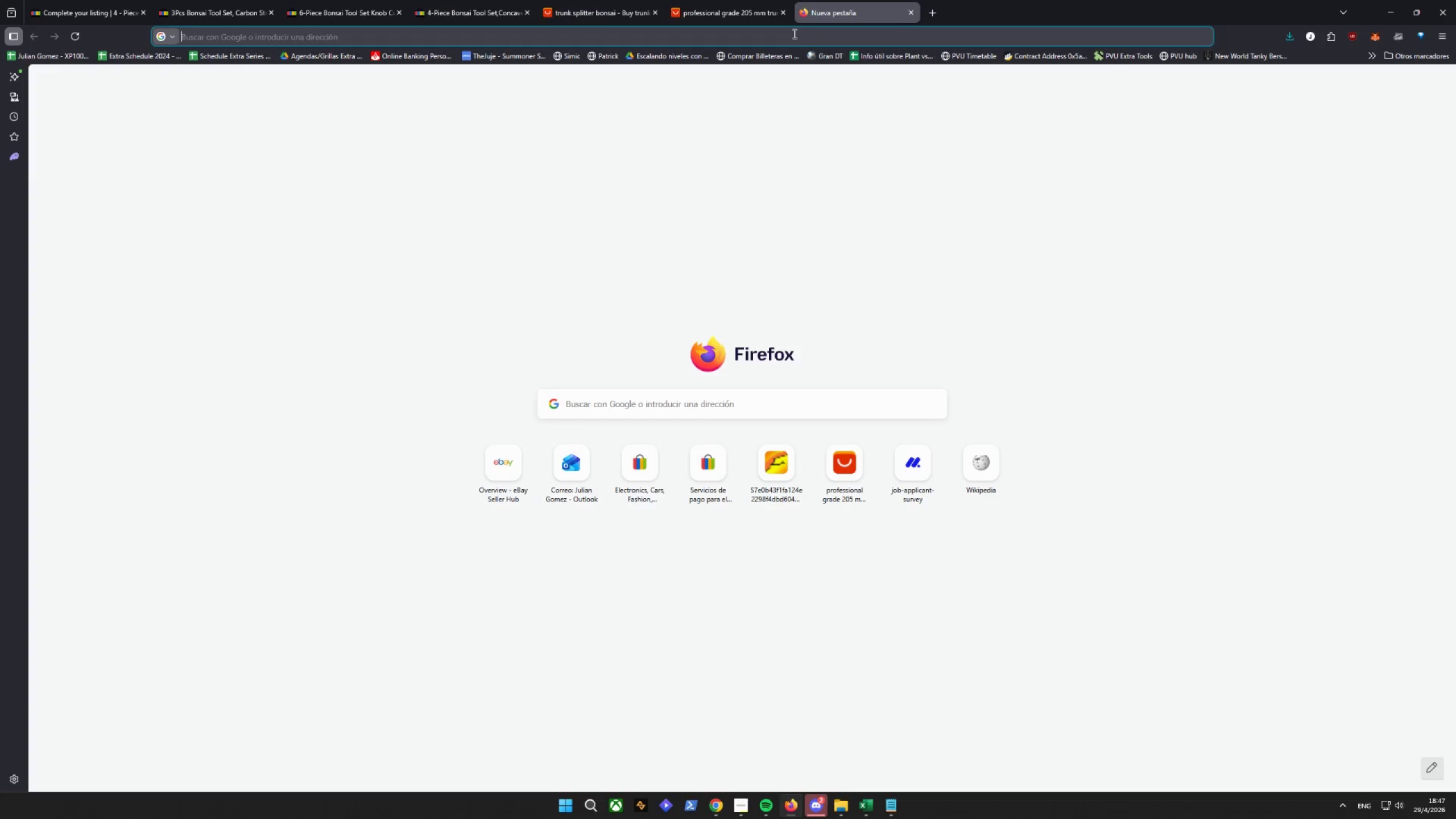 
right_click([792, 34])
 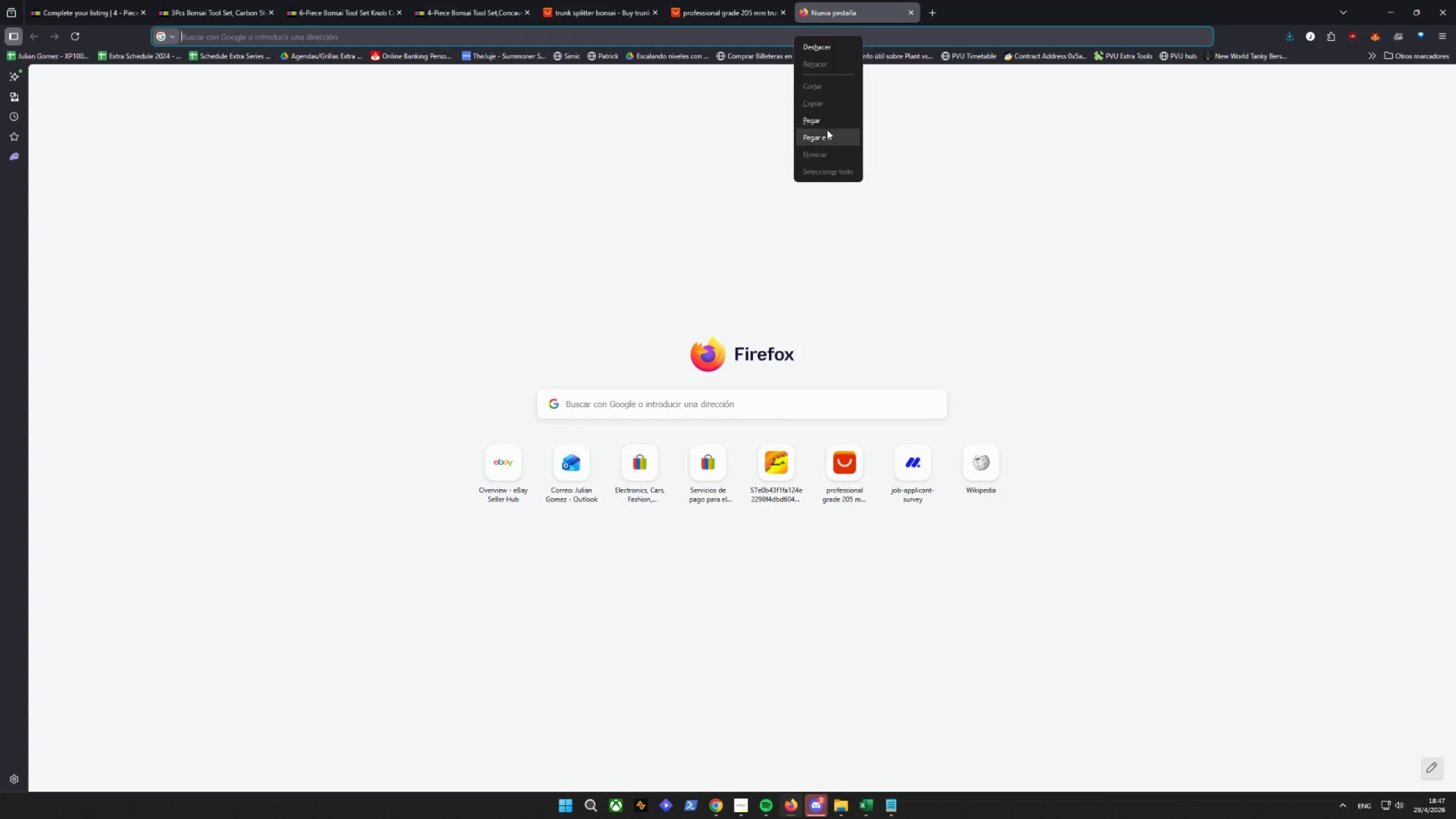 
left_click([824, 133])
 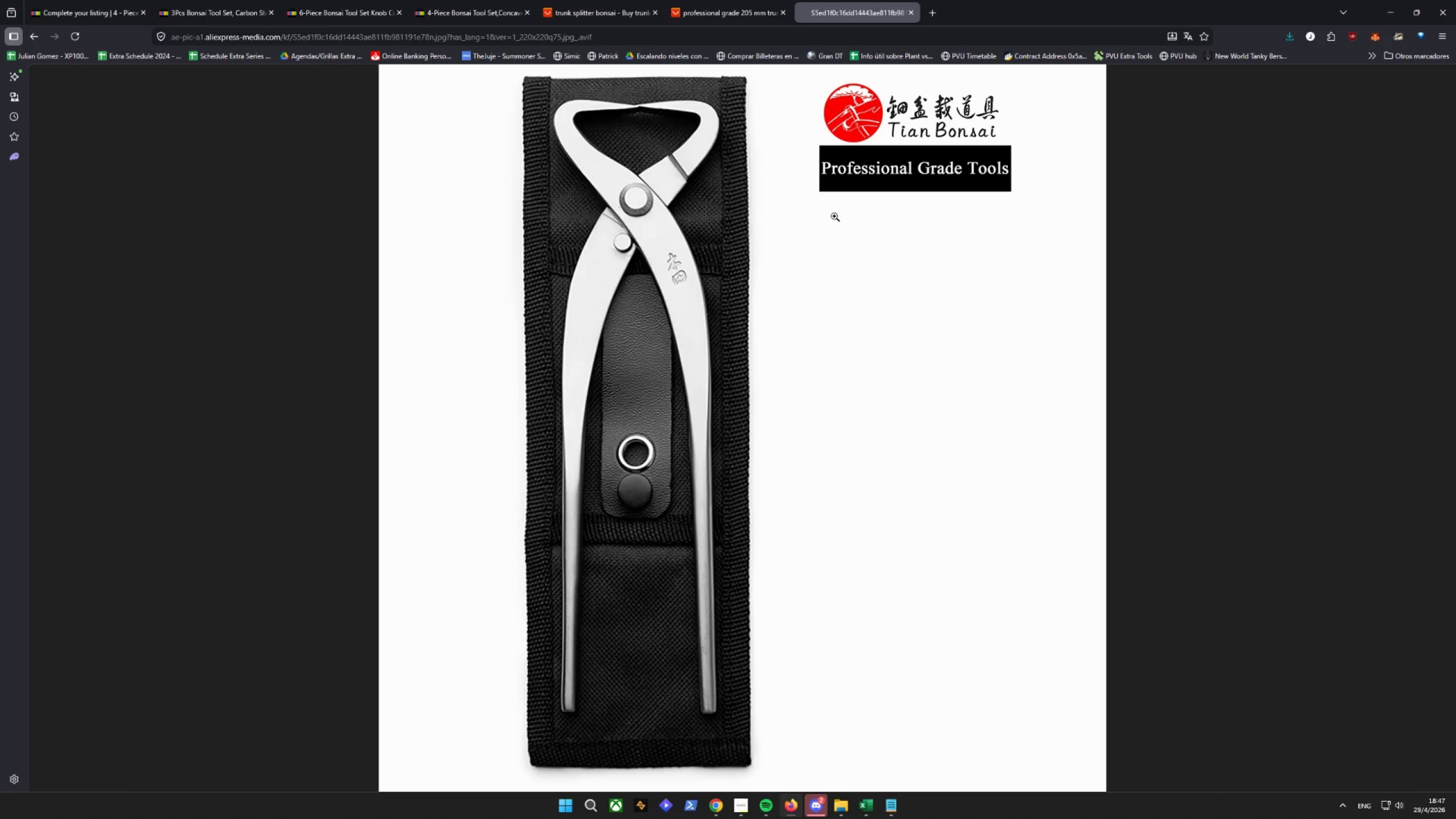 
right_click([671, 287])
 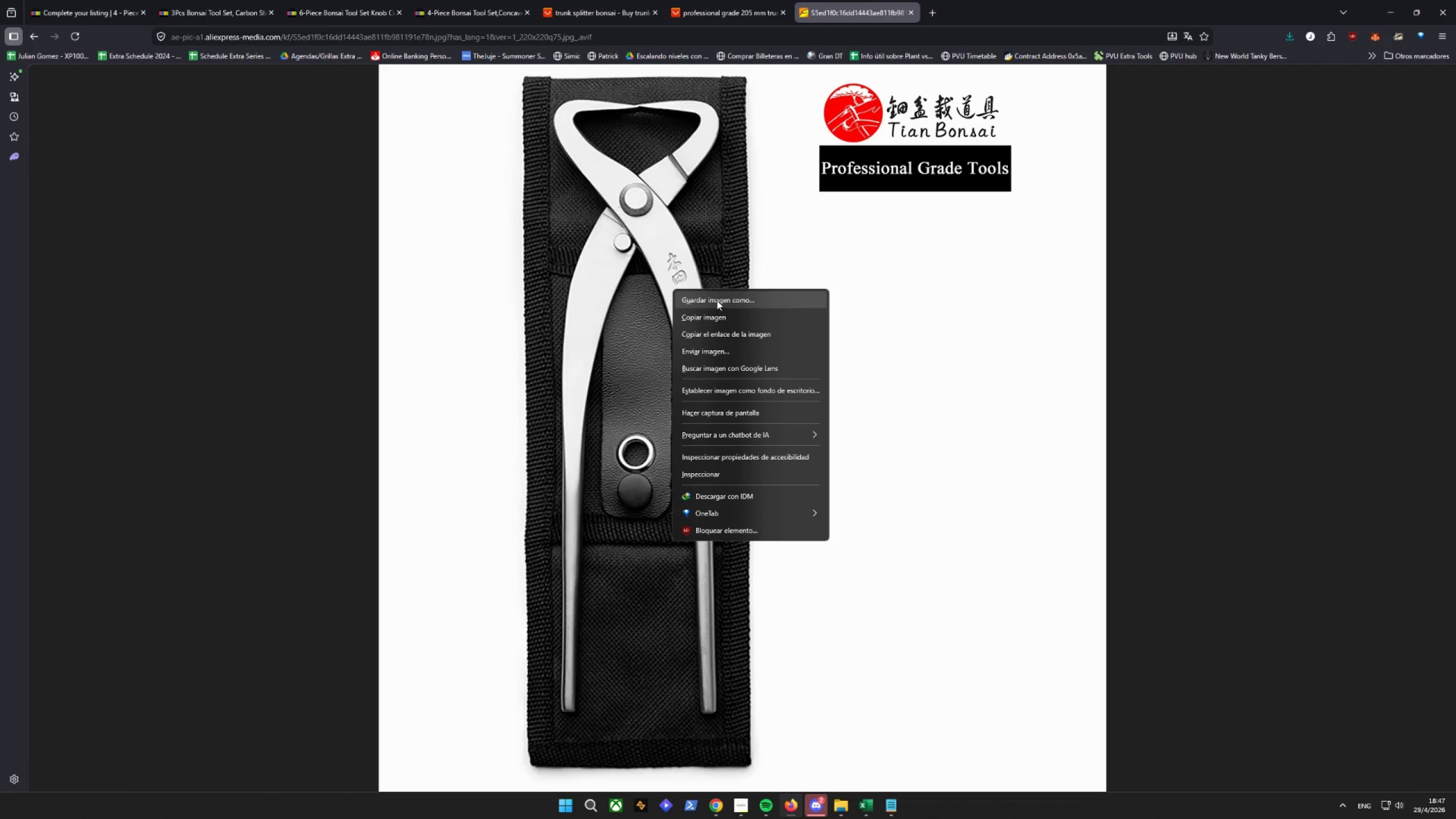 
left_click([717, 300])
 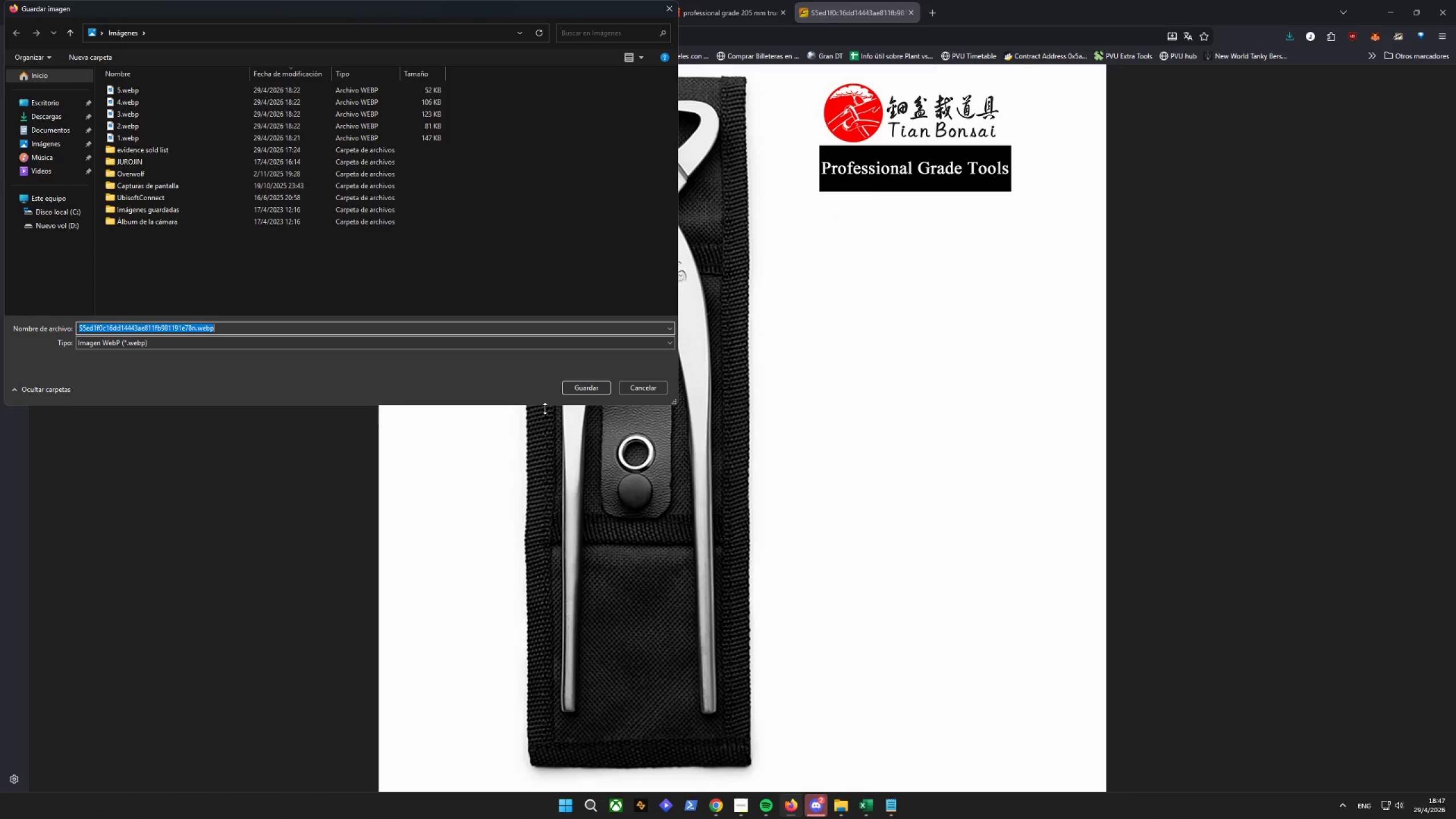 
key(8)
 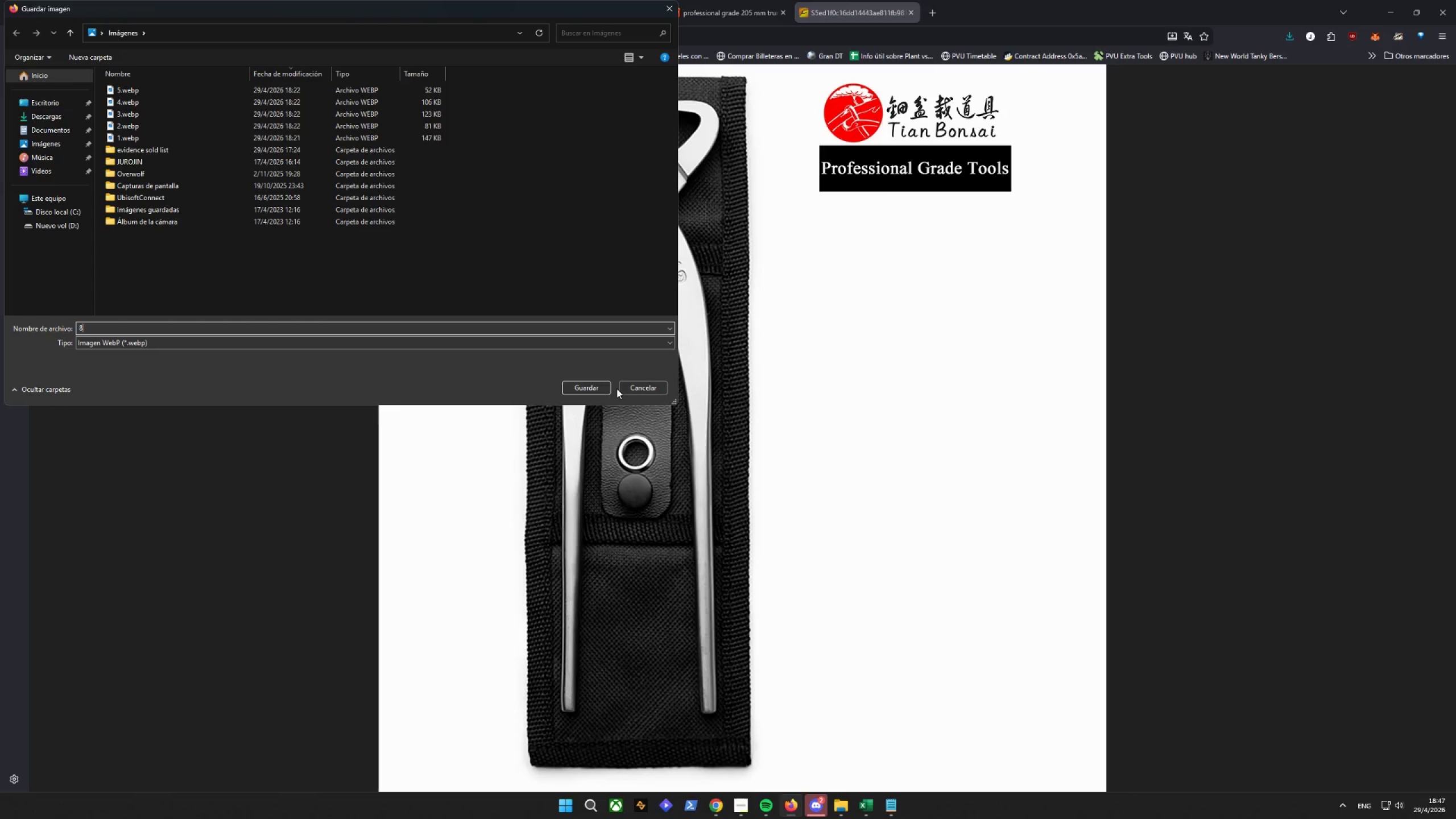 
left_click([605, 384])
 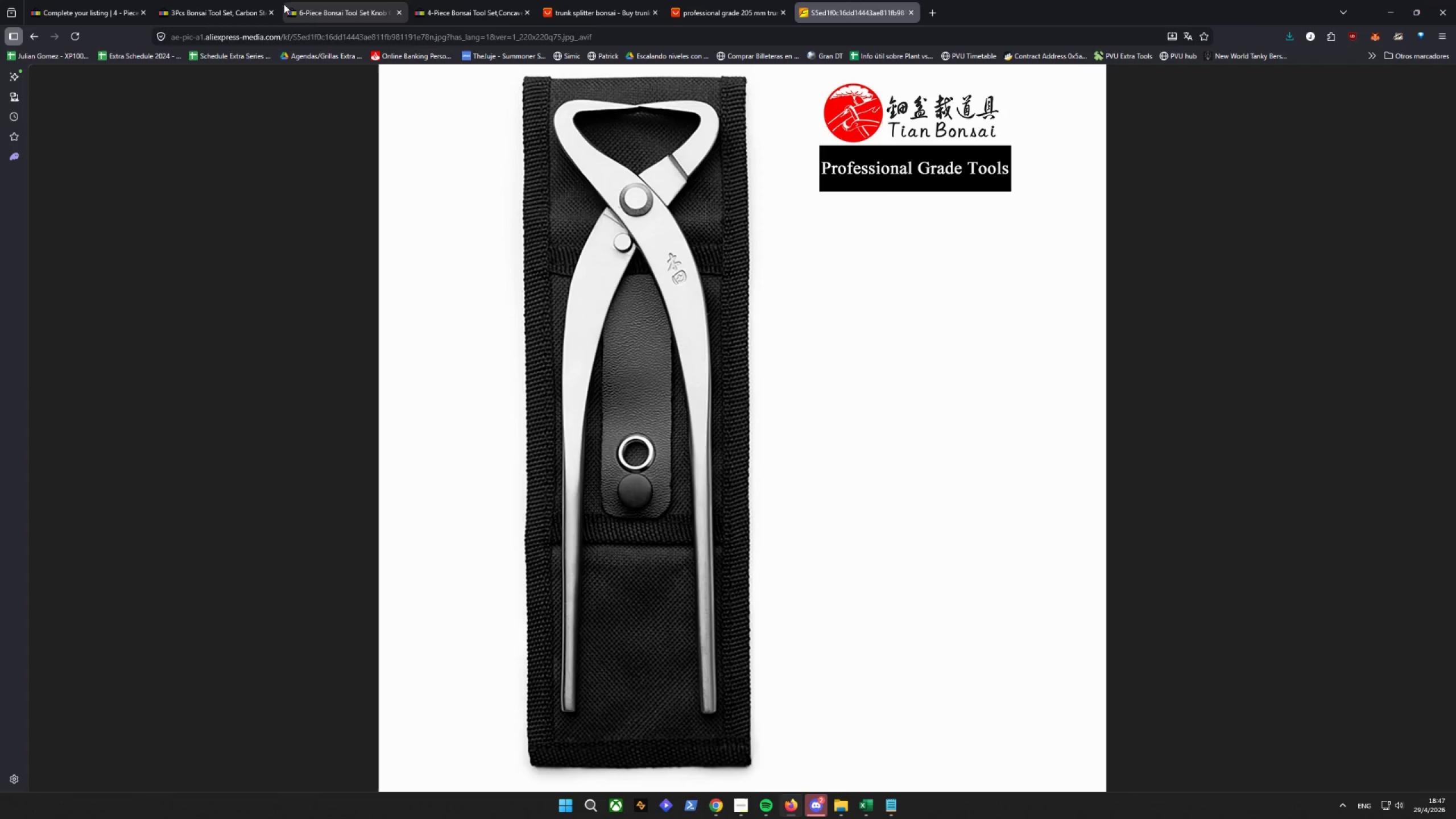 
left_click([83, 0])
 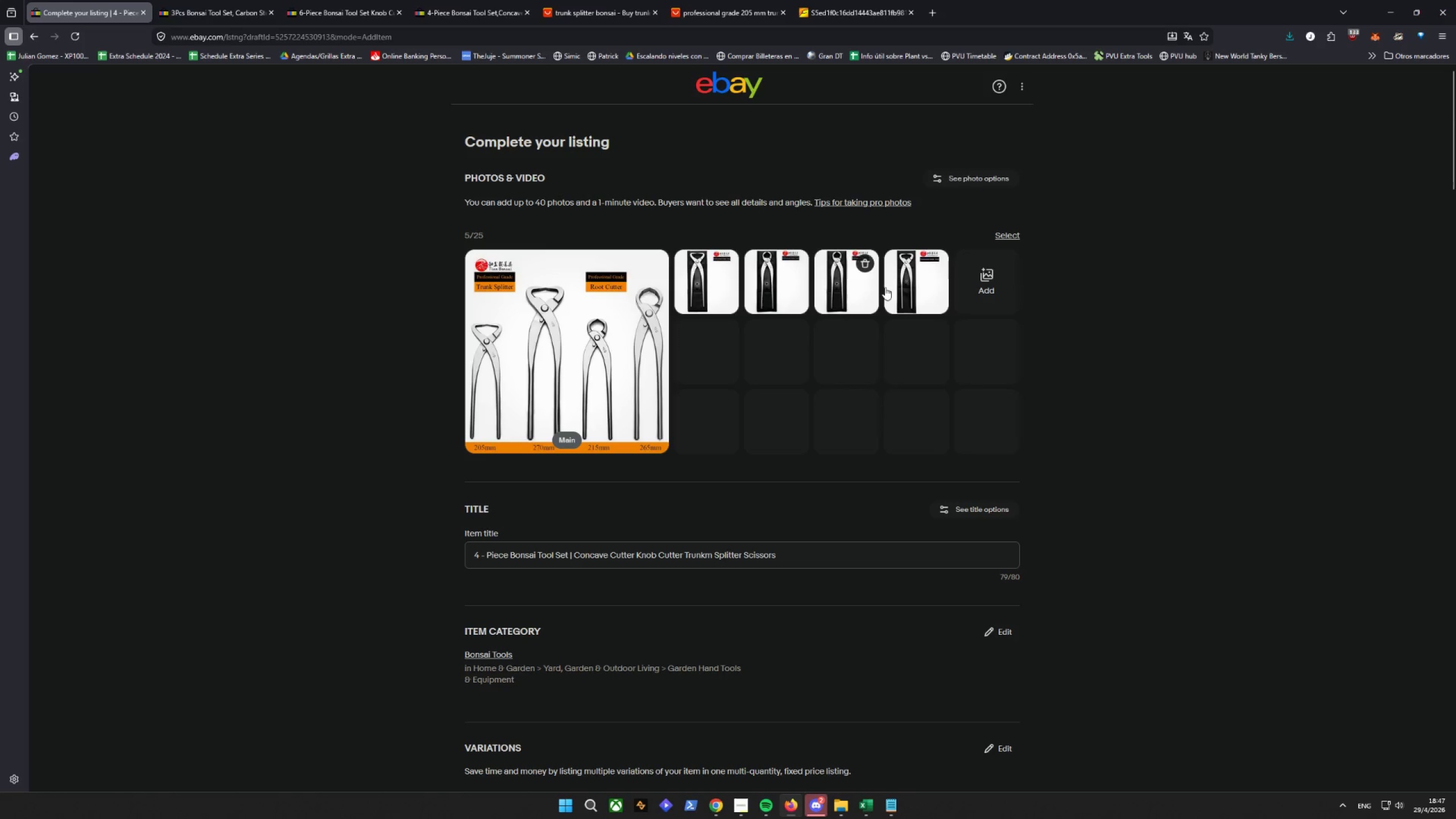 
left_click([987, 275])
 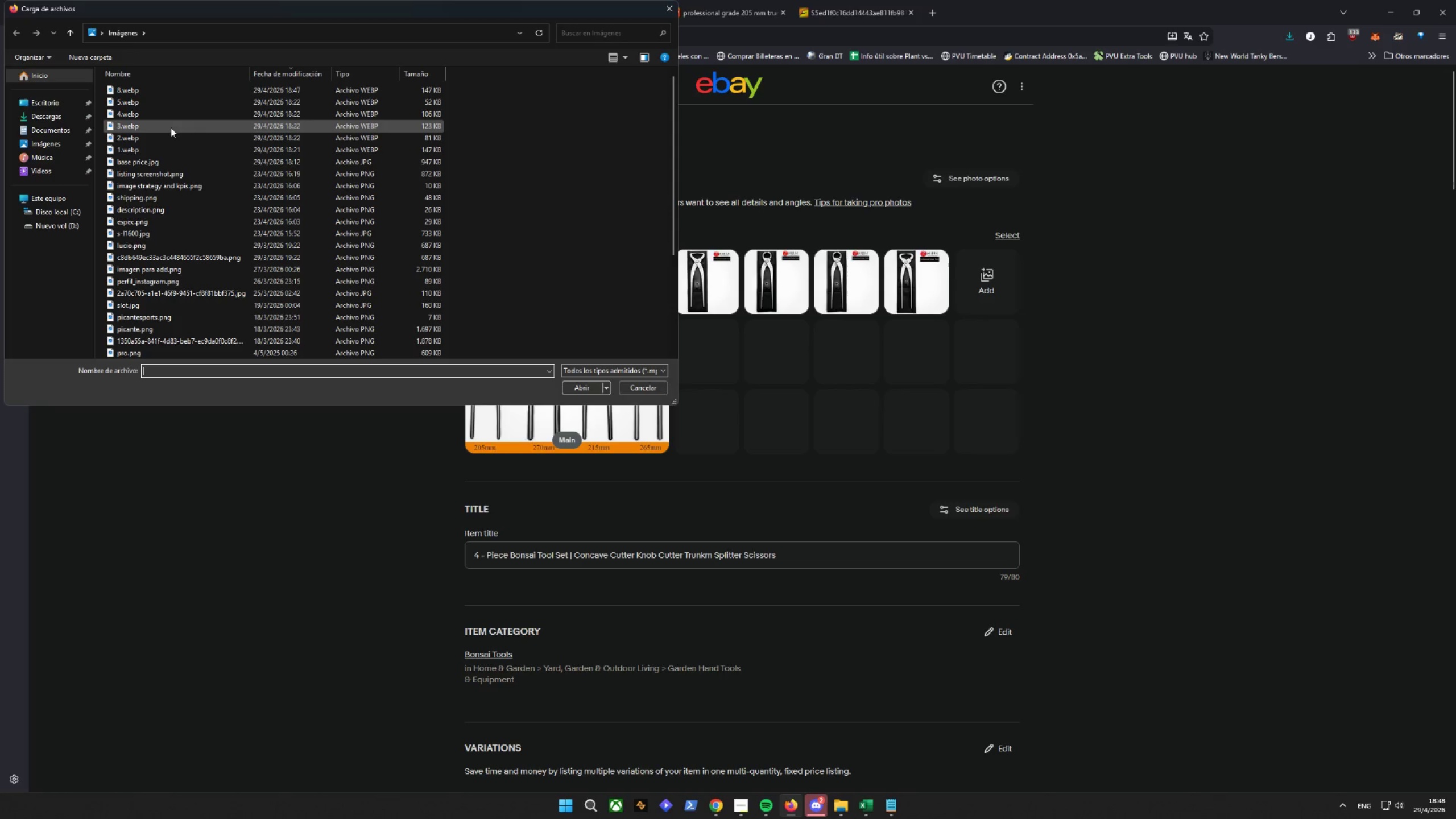 
left_click([147, 97])
 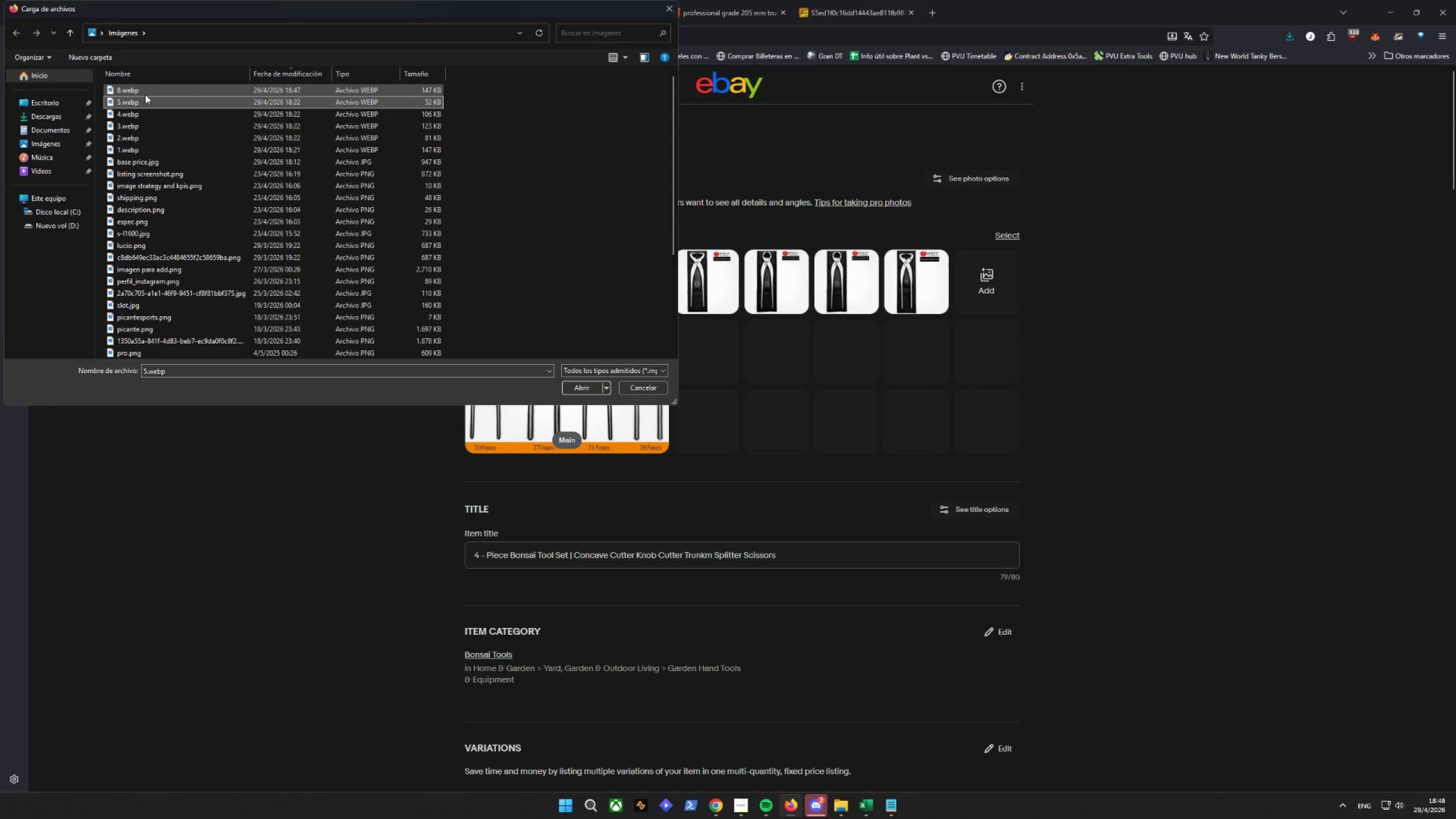 
left_click([145, 94])
 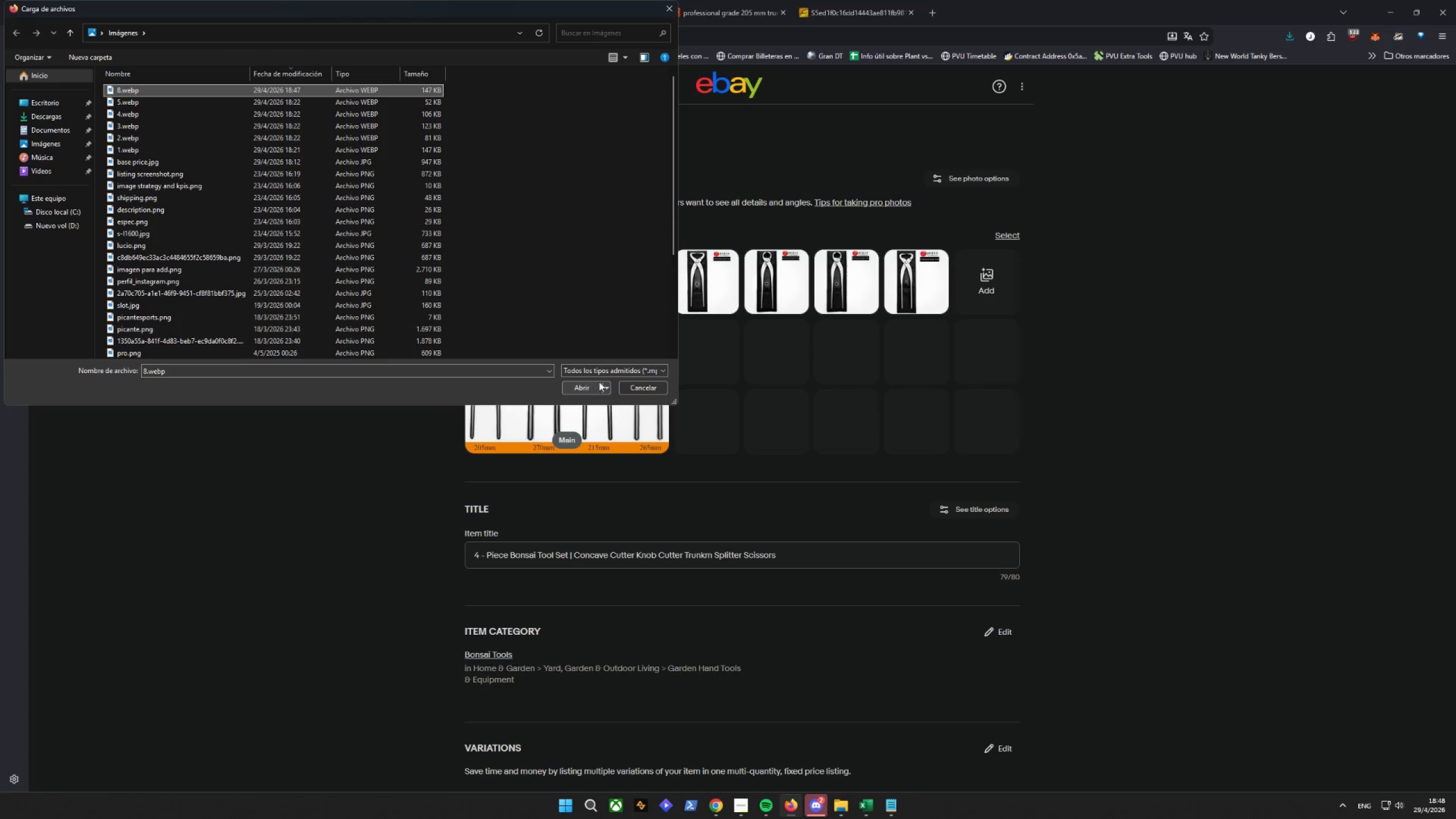 
left_click([580, 387])
 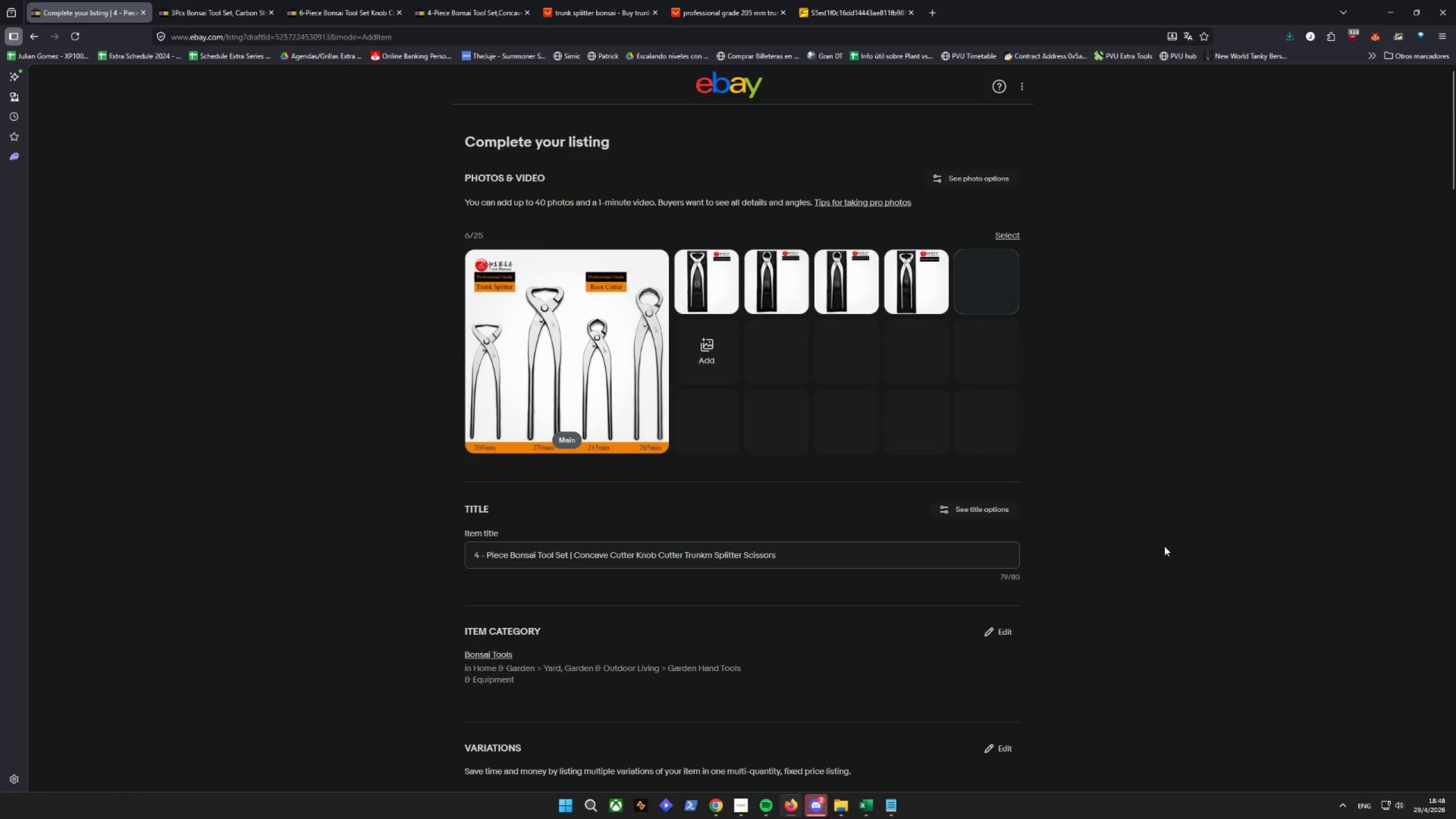 
left_click([1182, 534])
 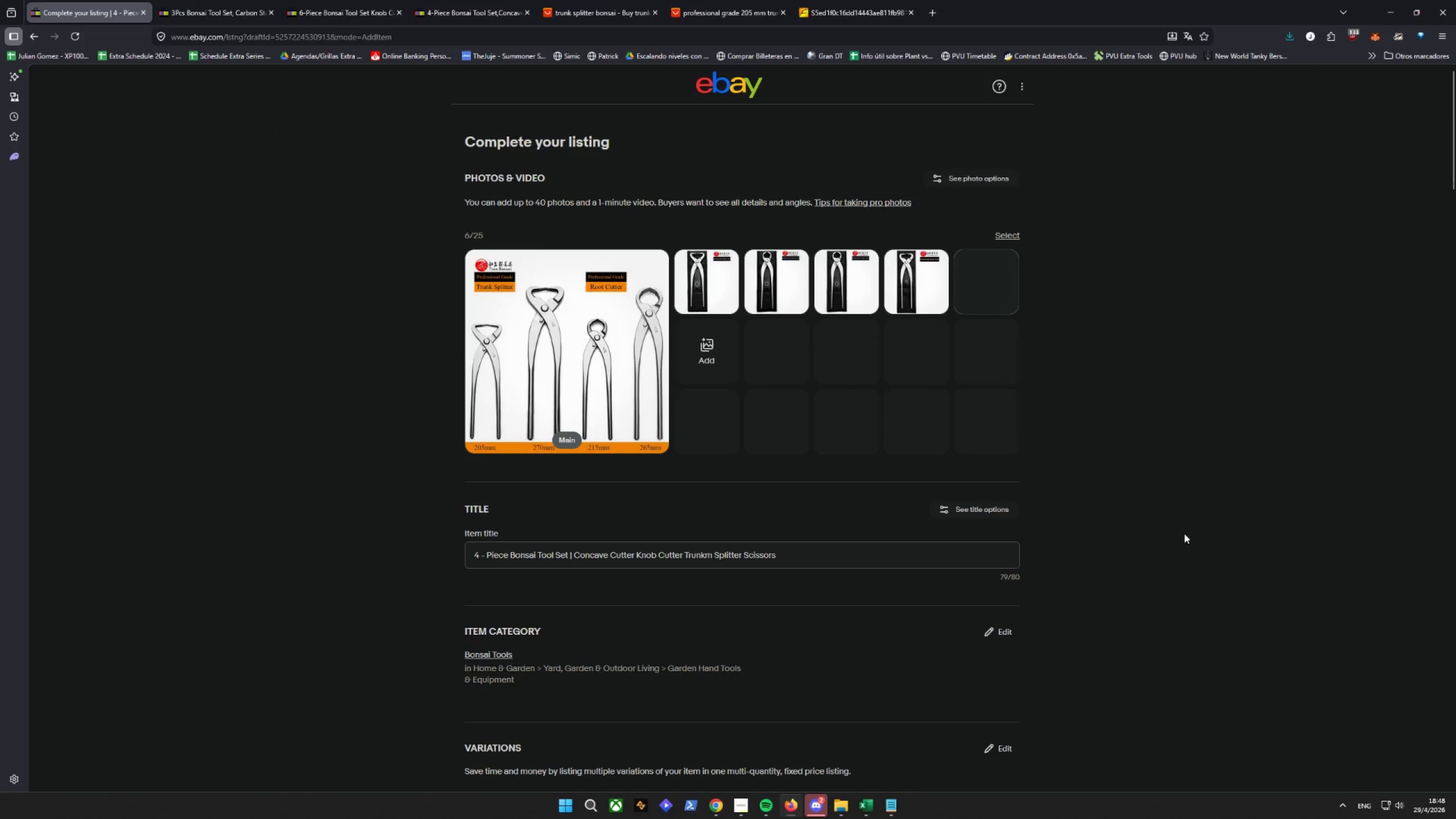 
scroll: coordinate [1234, 412], scroll_direction: down, amount: 54.0
 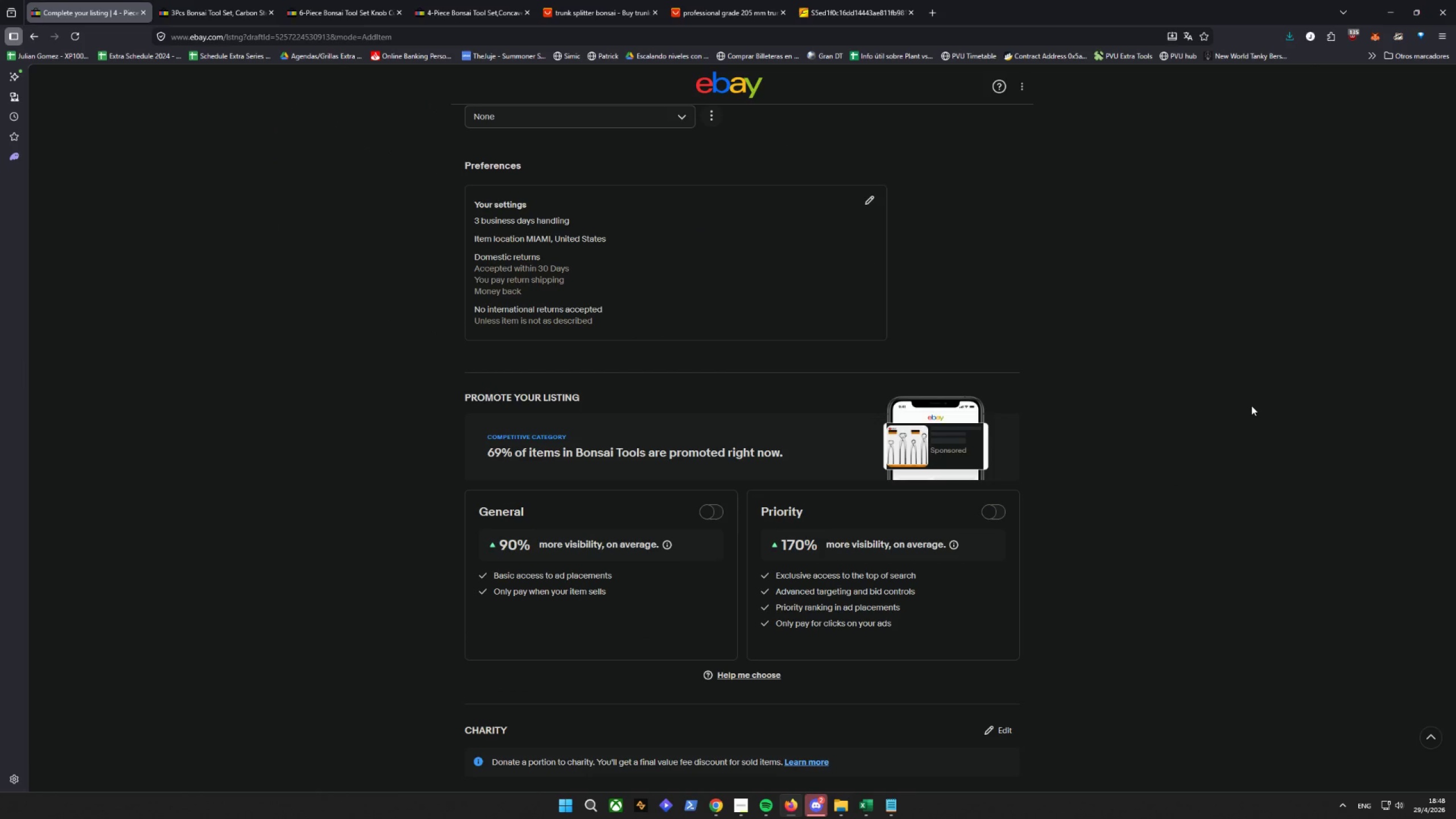 
wait(7.29)
 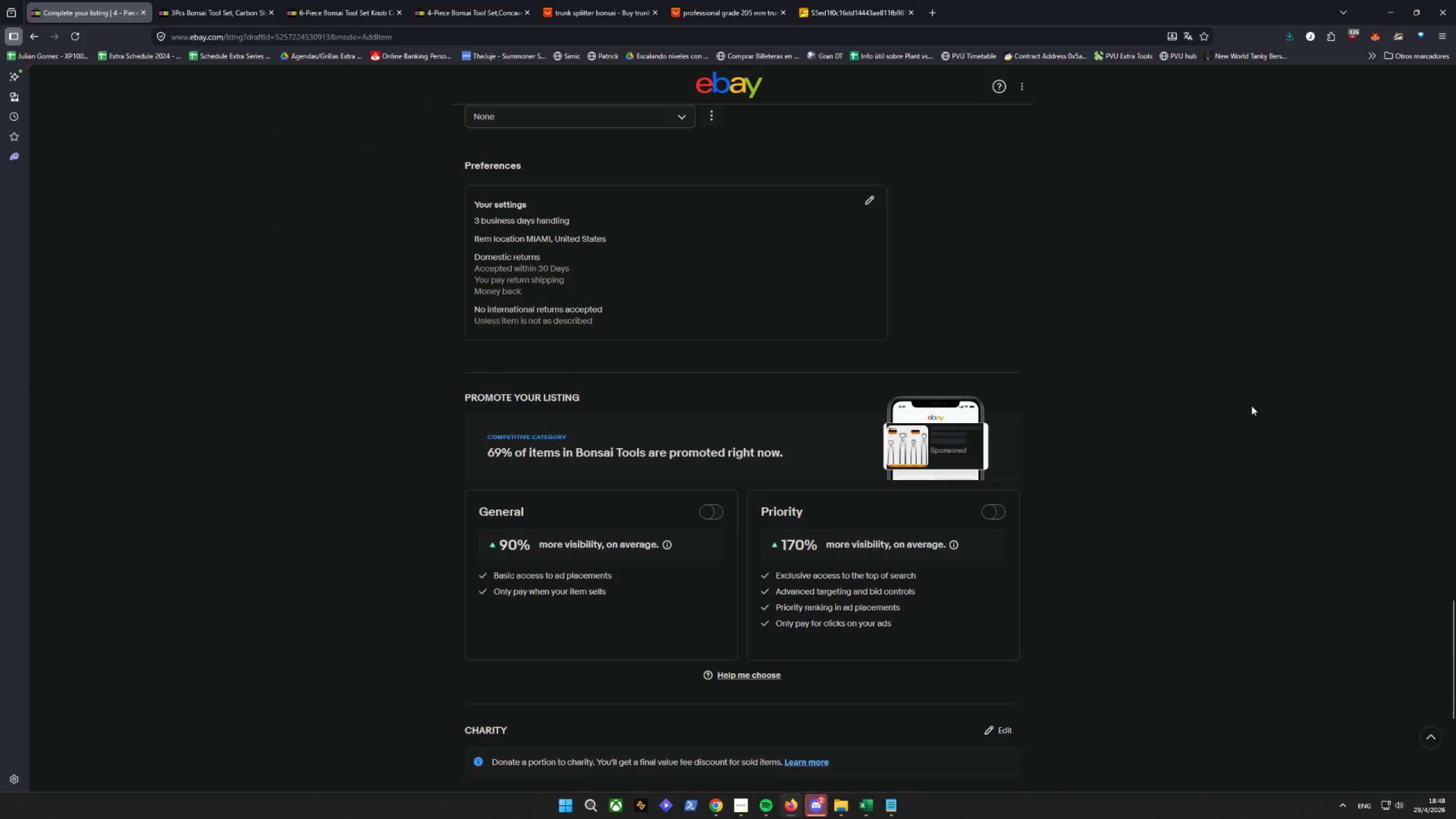 
scroll: coordinate [982, 484], scroll_direction: up, amount: 38.0
 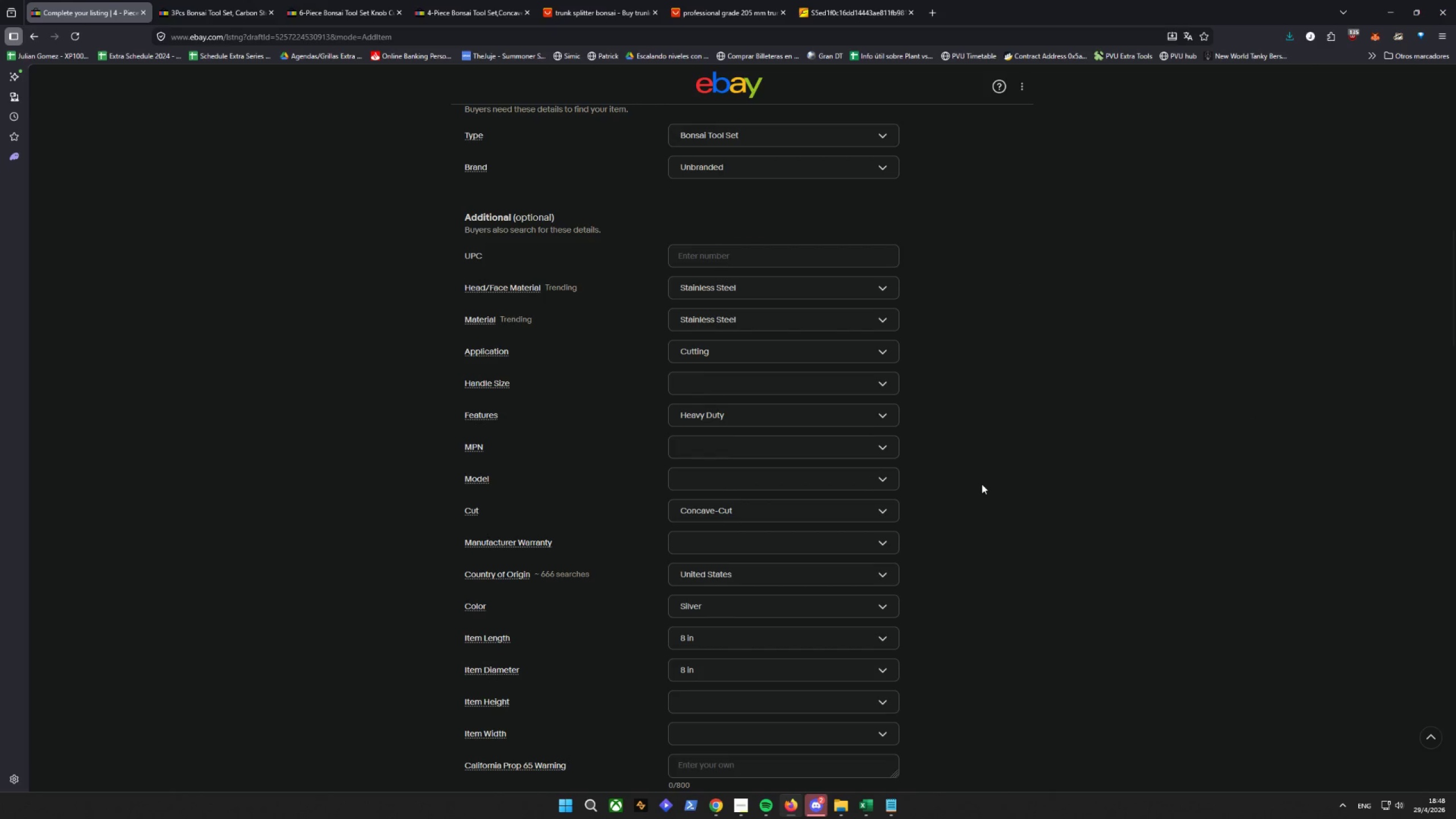 
wait(7.5)
 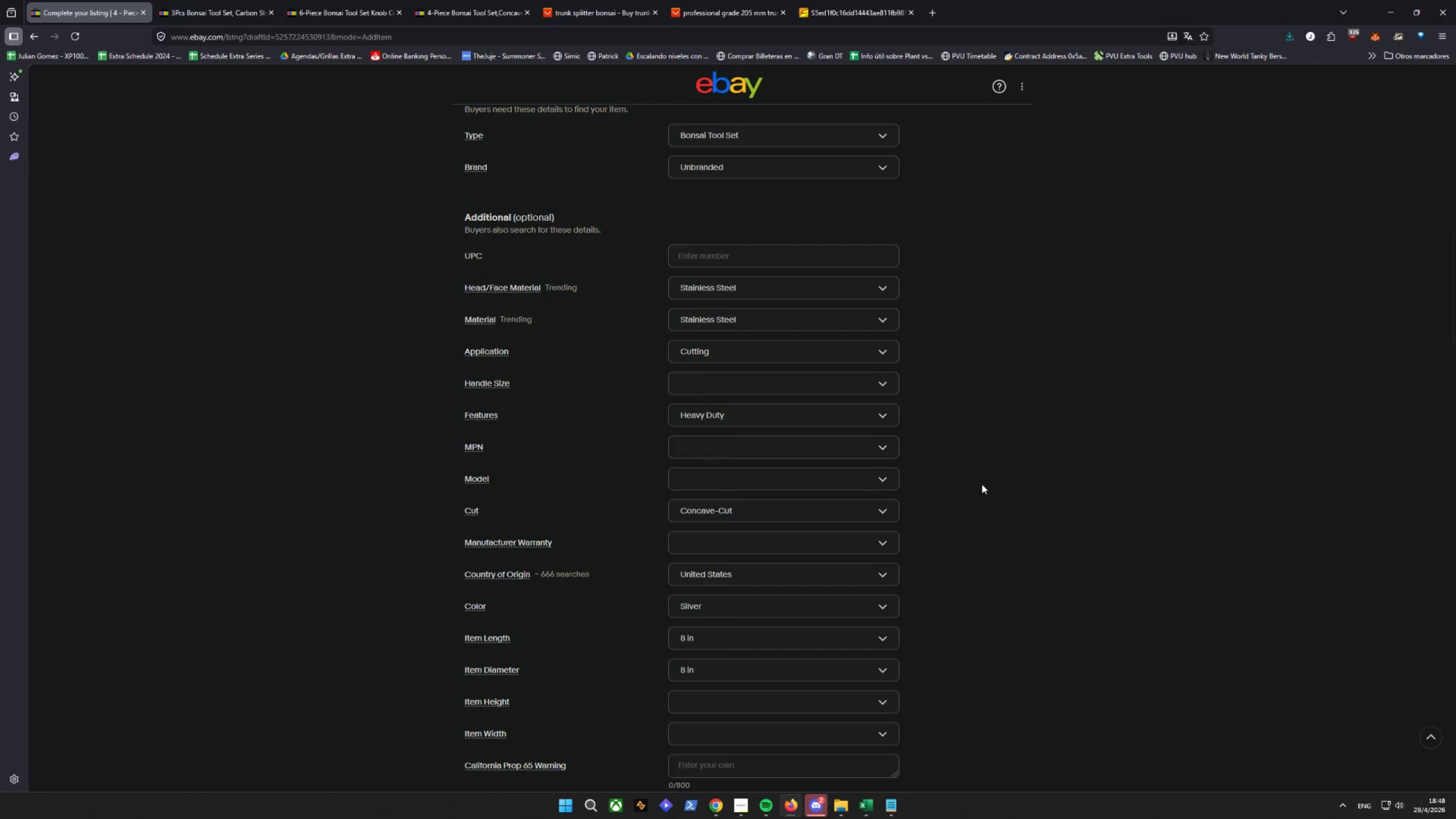 
scroll: coordinate [982, 484], scroll_direction: down, amount: 56.0
 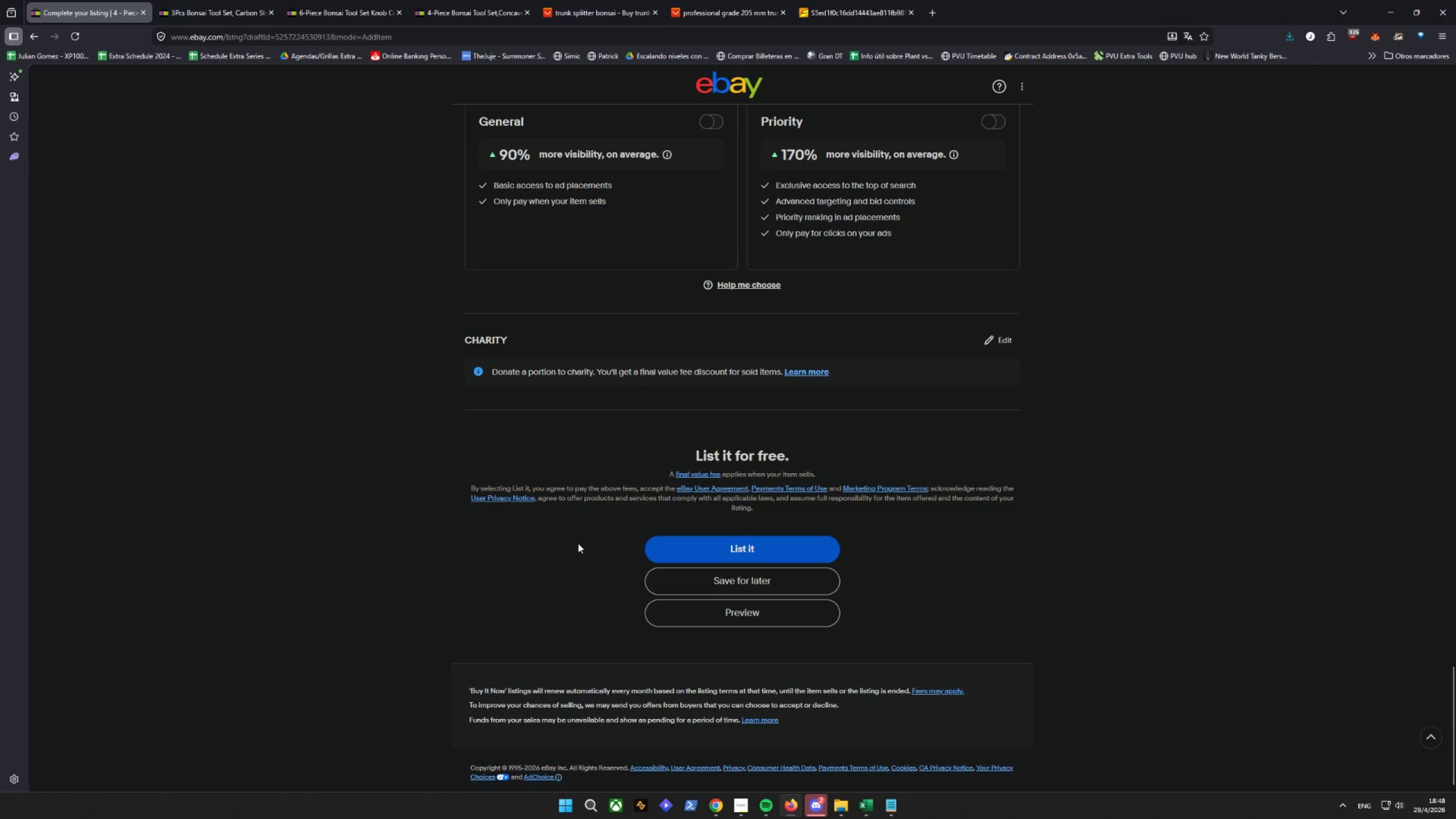 
wait(6.76)
 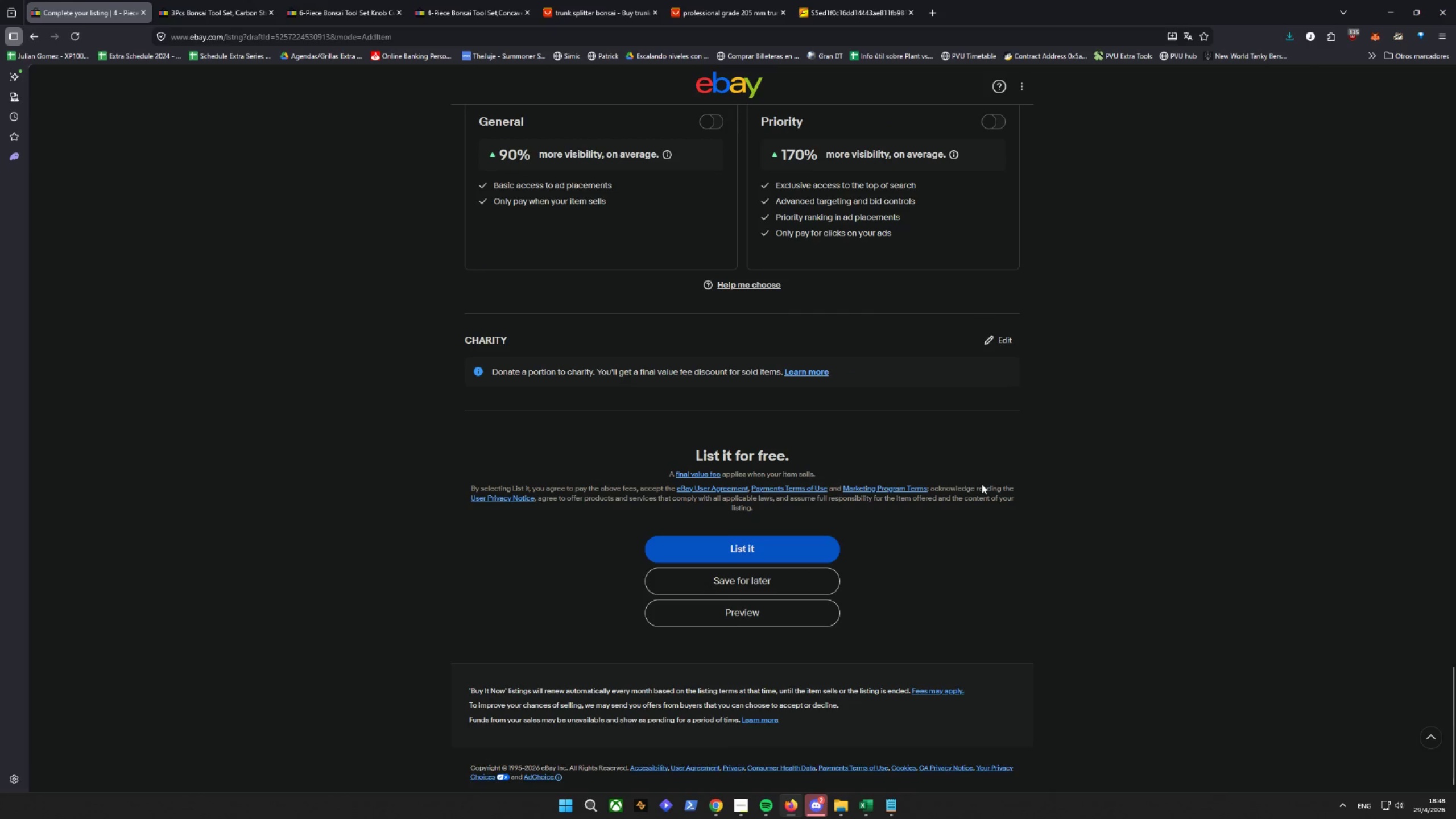 
left_click([741, 548])
 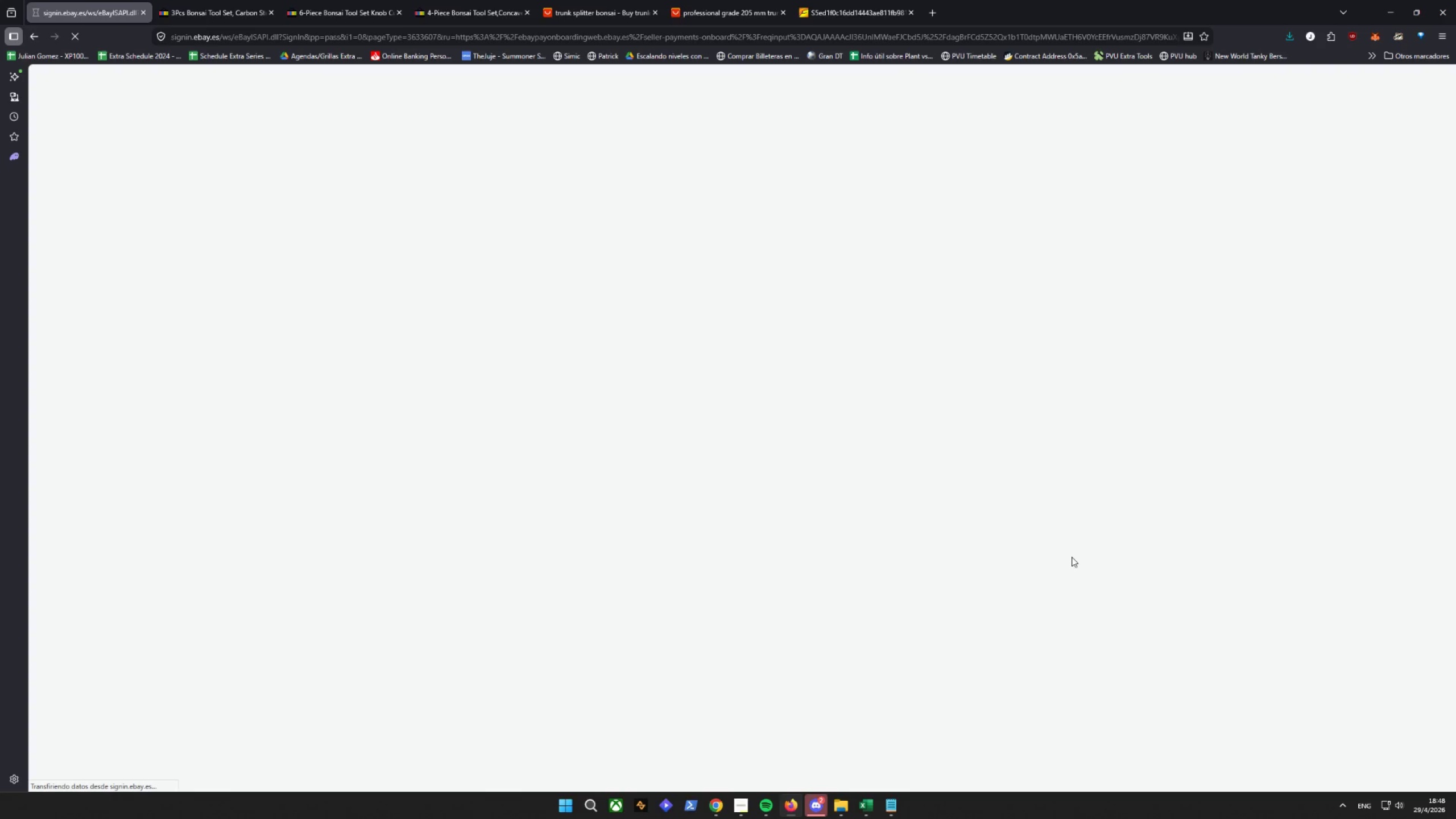 
wait(9.62)
 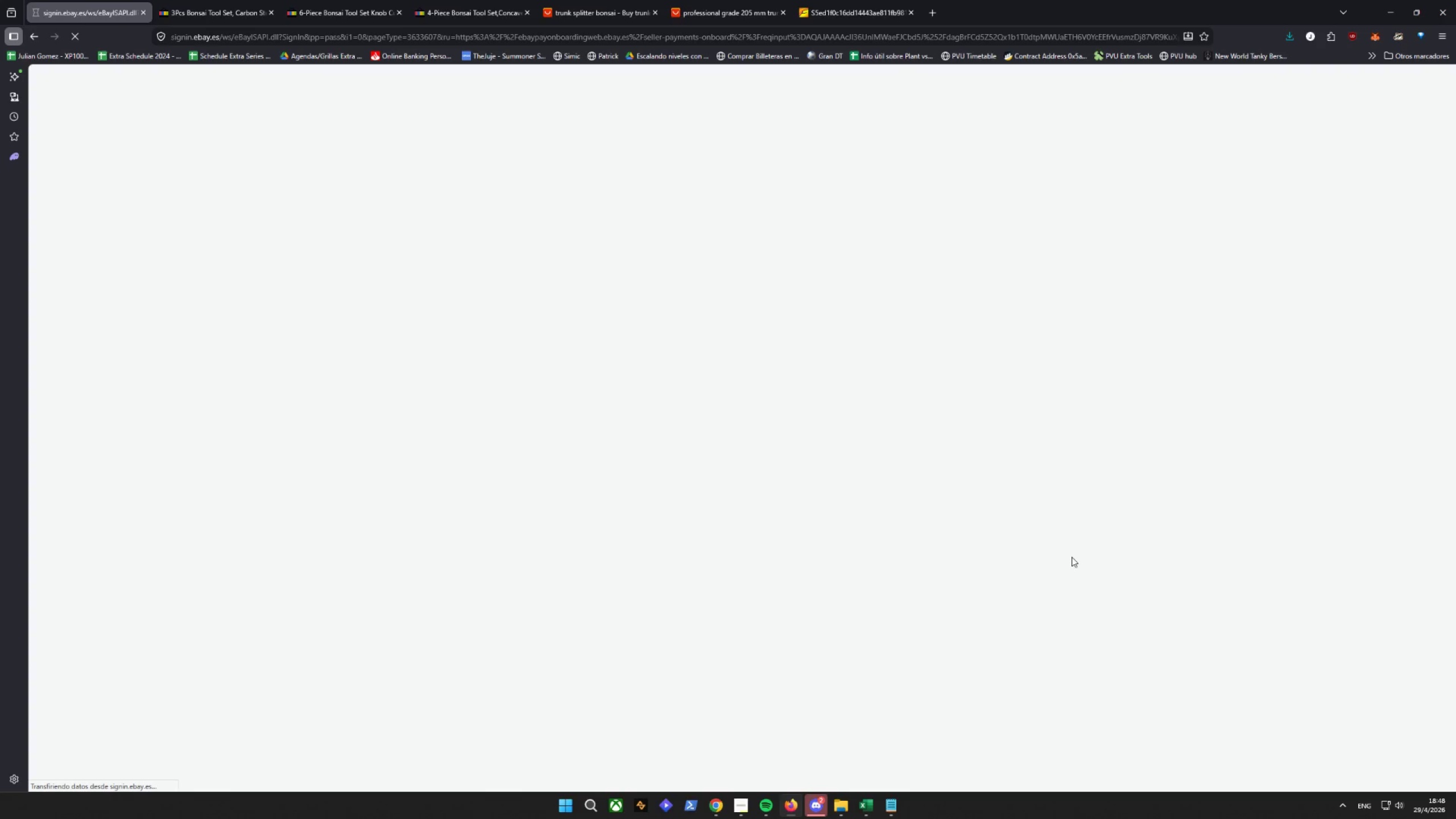 
left_click([726, 191])
 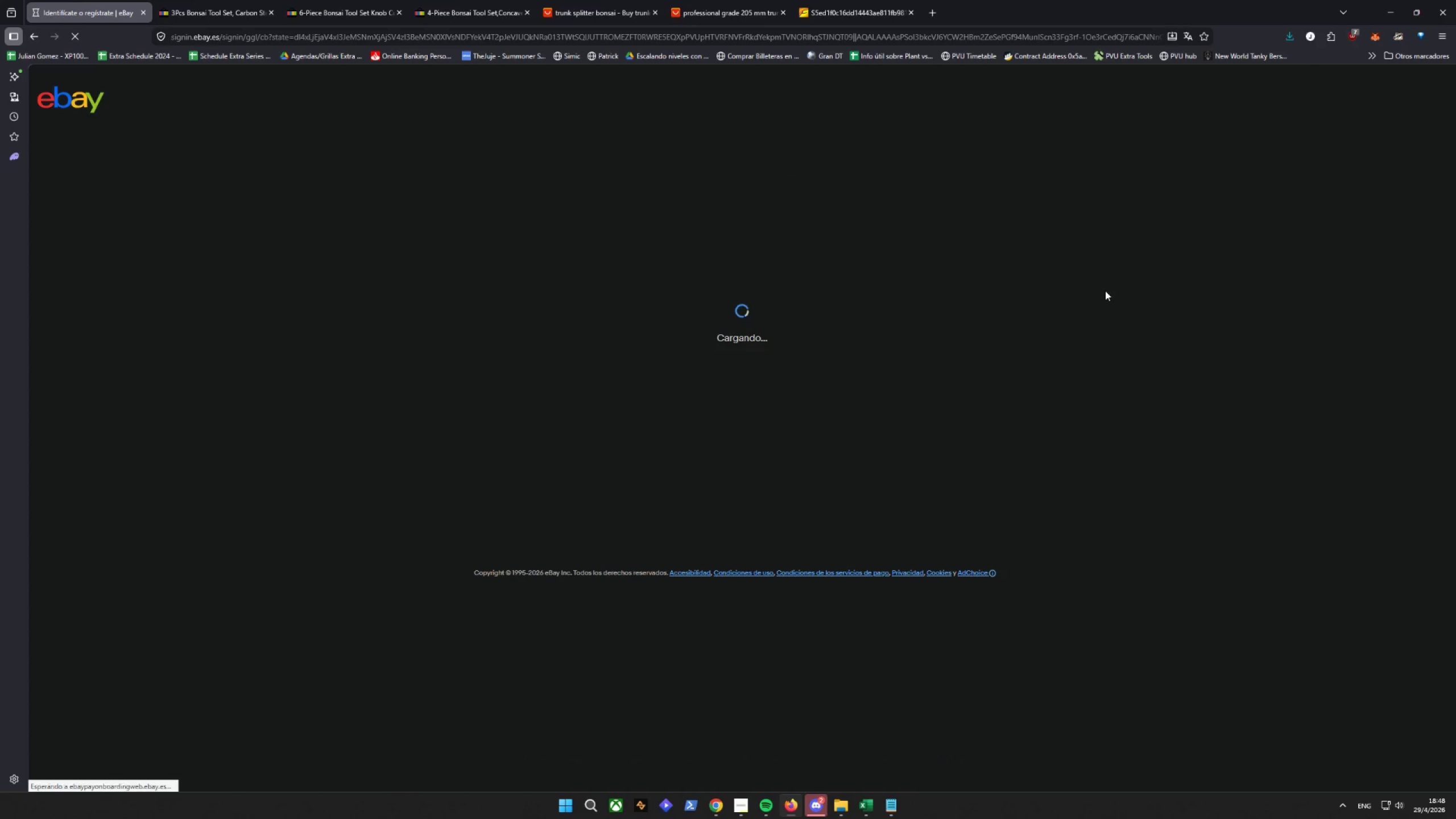 
wait(8.67)
 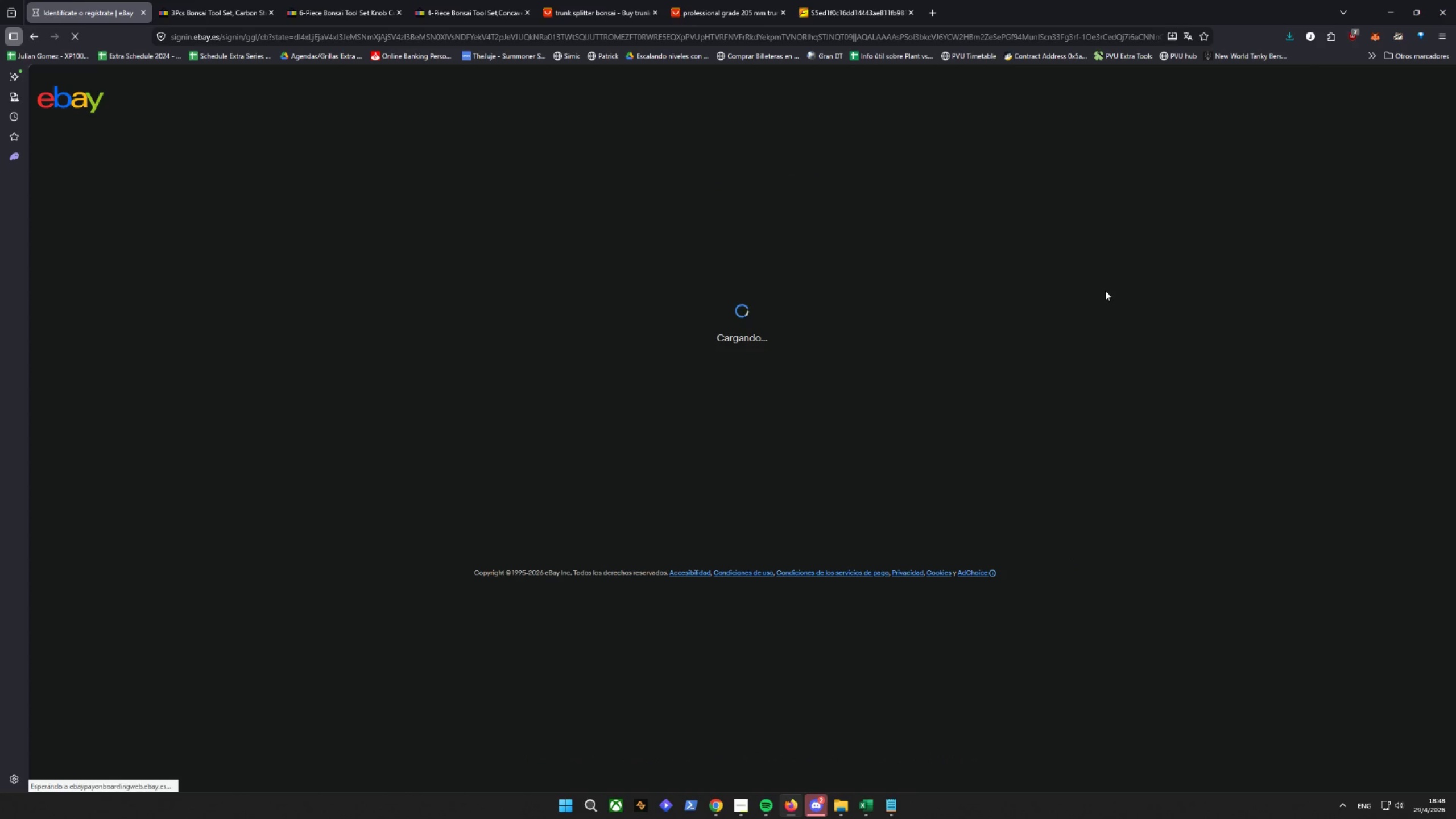 
left_click([858, 285])
 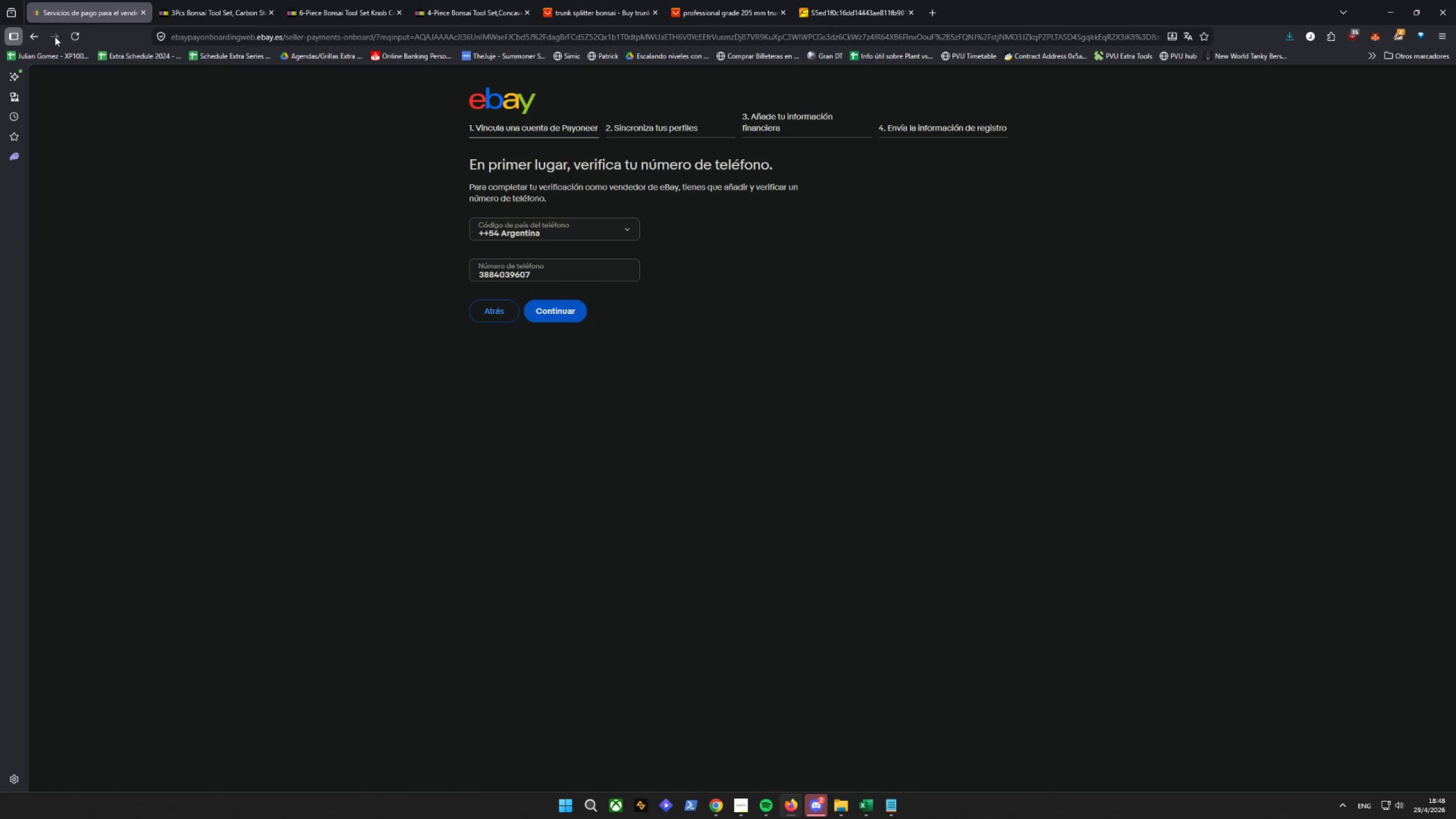 
left_click([34, 34])
 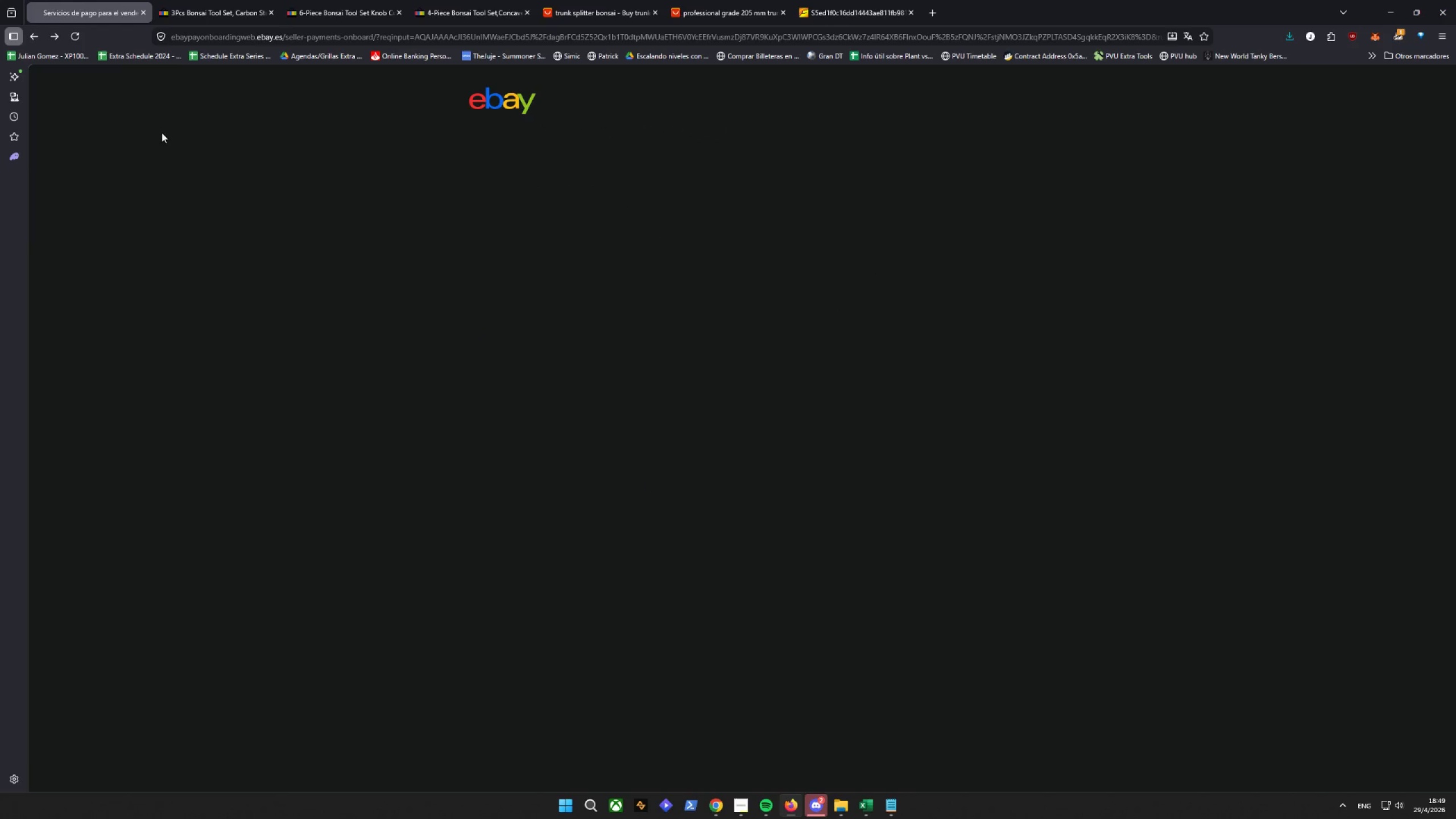 
left_click([37, 31])
 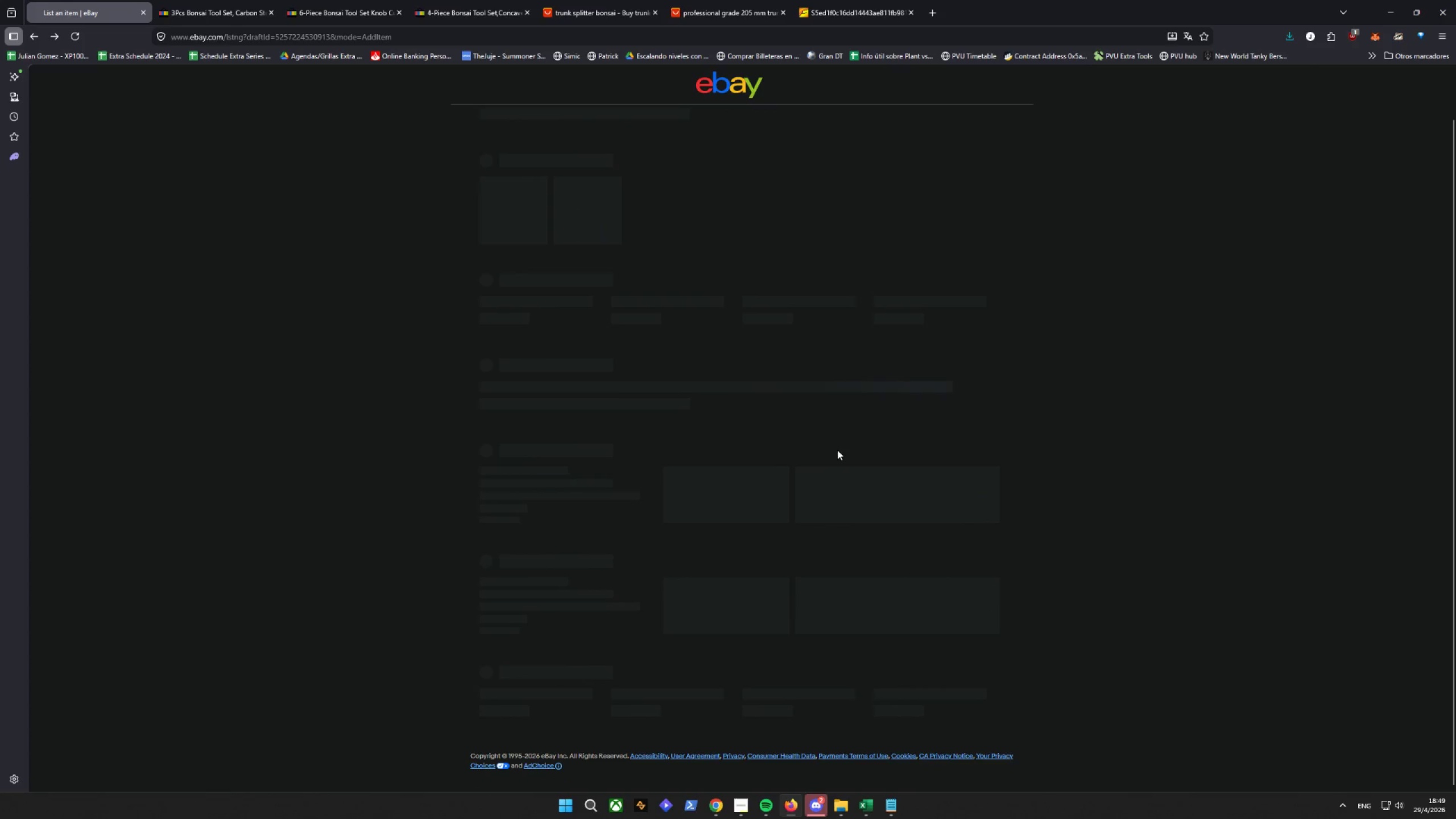 
scroll: coordinate [940, 496], scroll_direction: down, amount: 59.0
 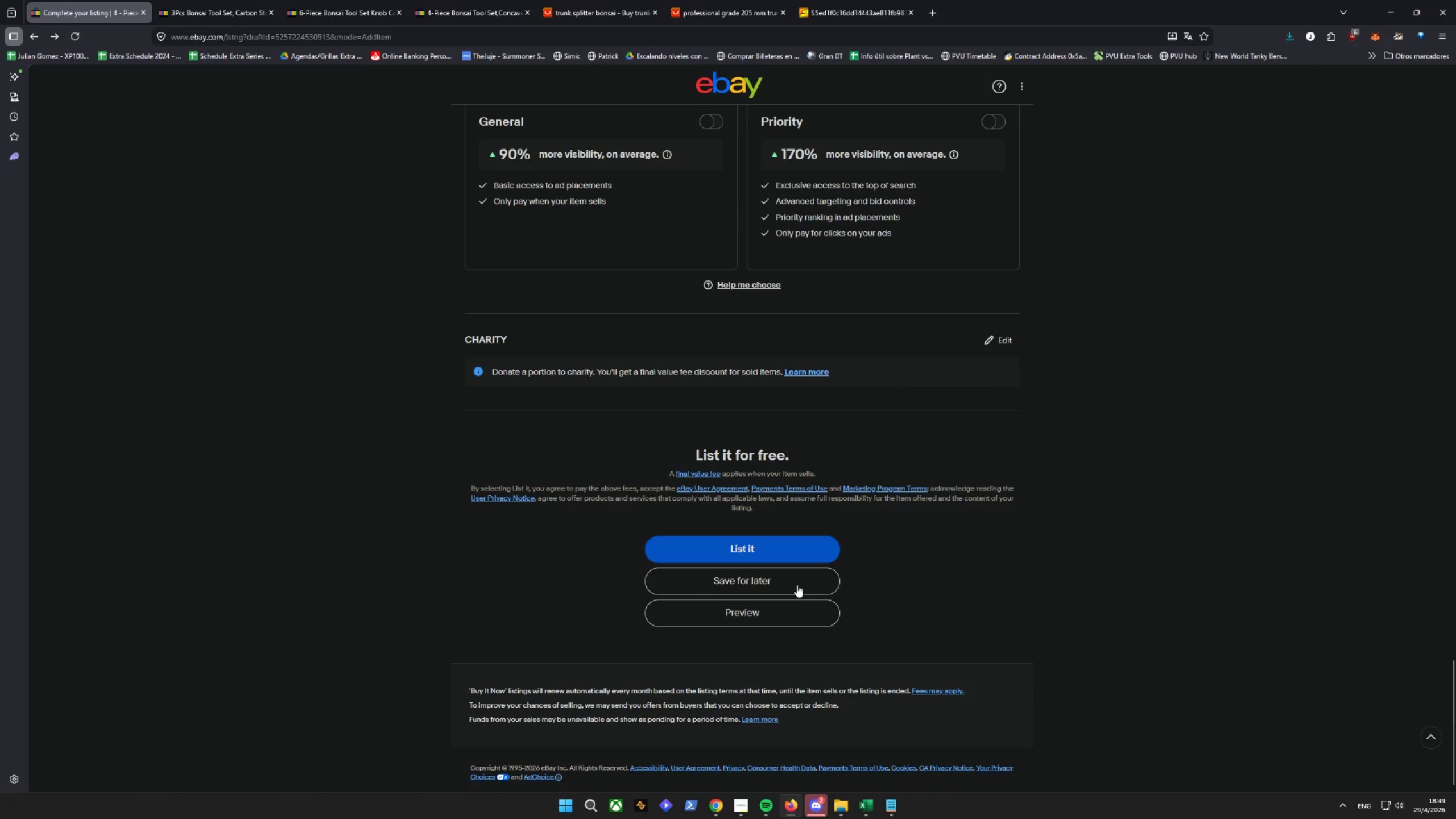 
left_click([797, 585])
 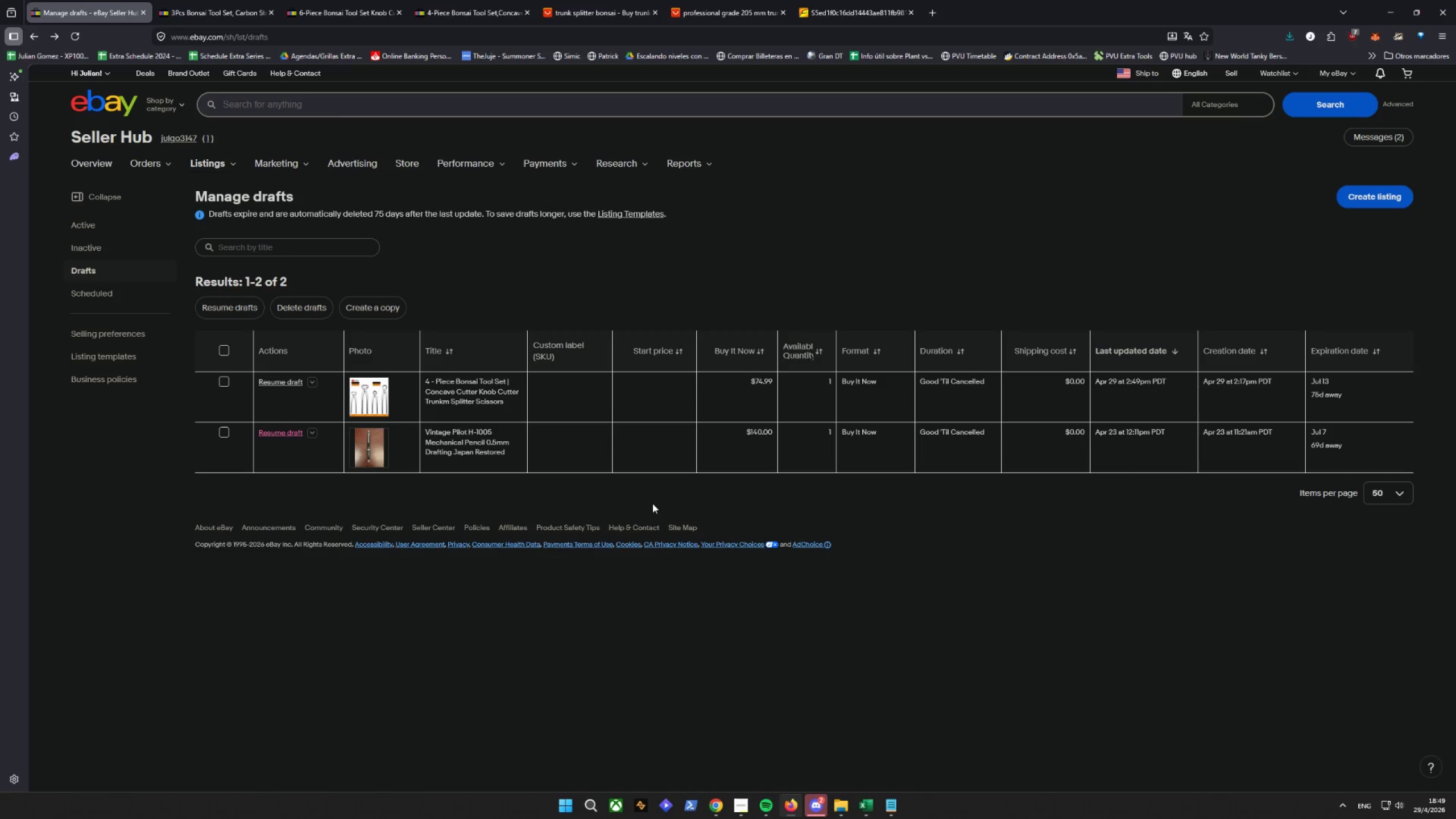 
wait(7.33)
 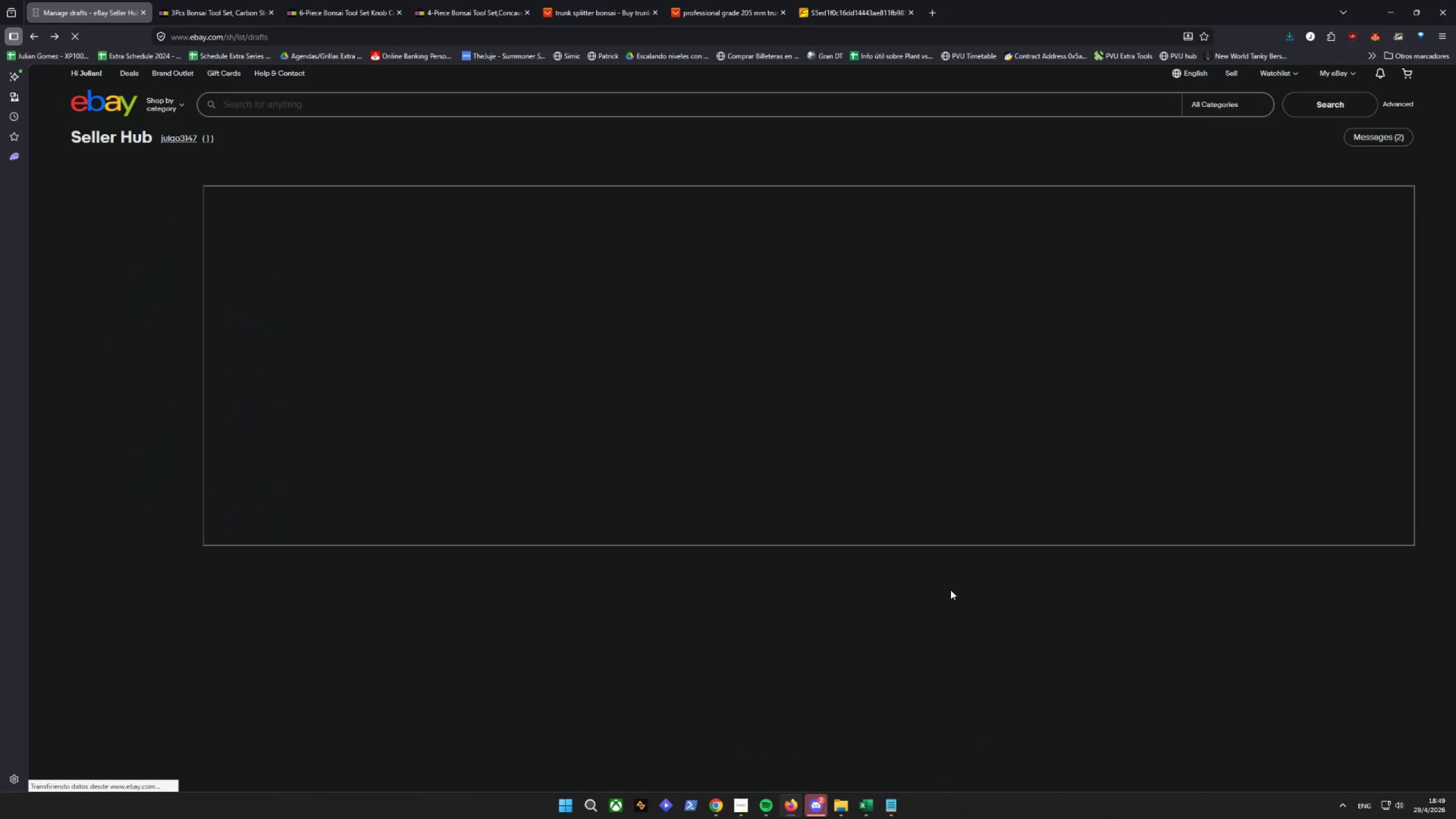 
left_click([287, 379])
 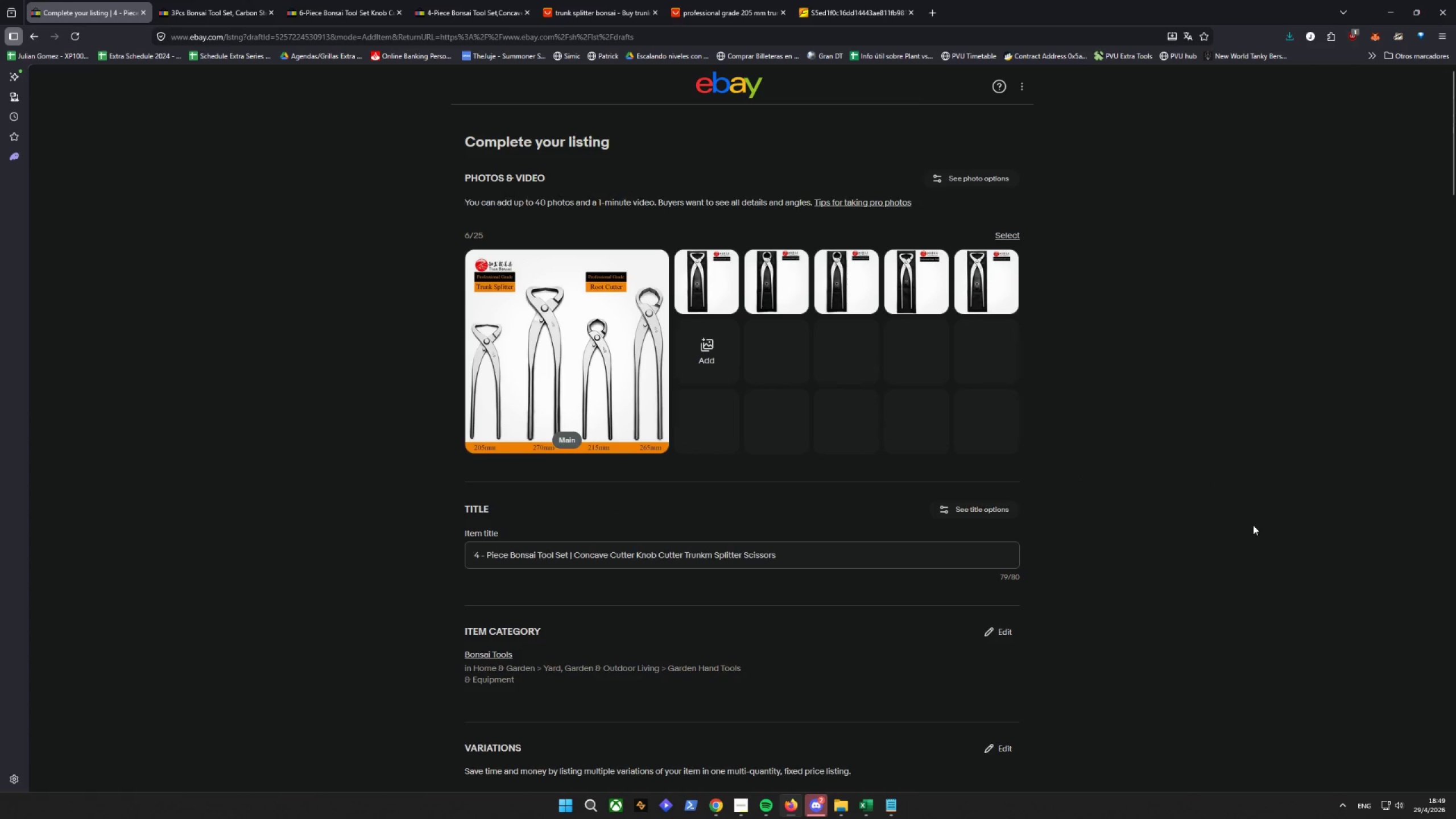 
wait(5.98)
 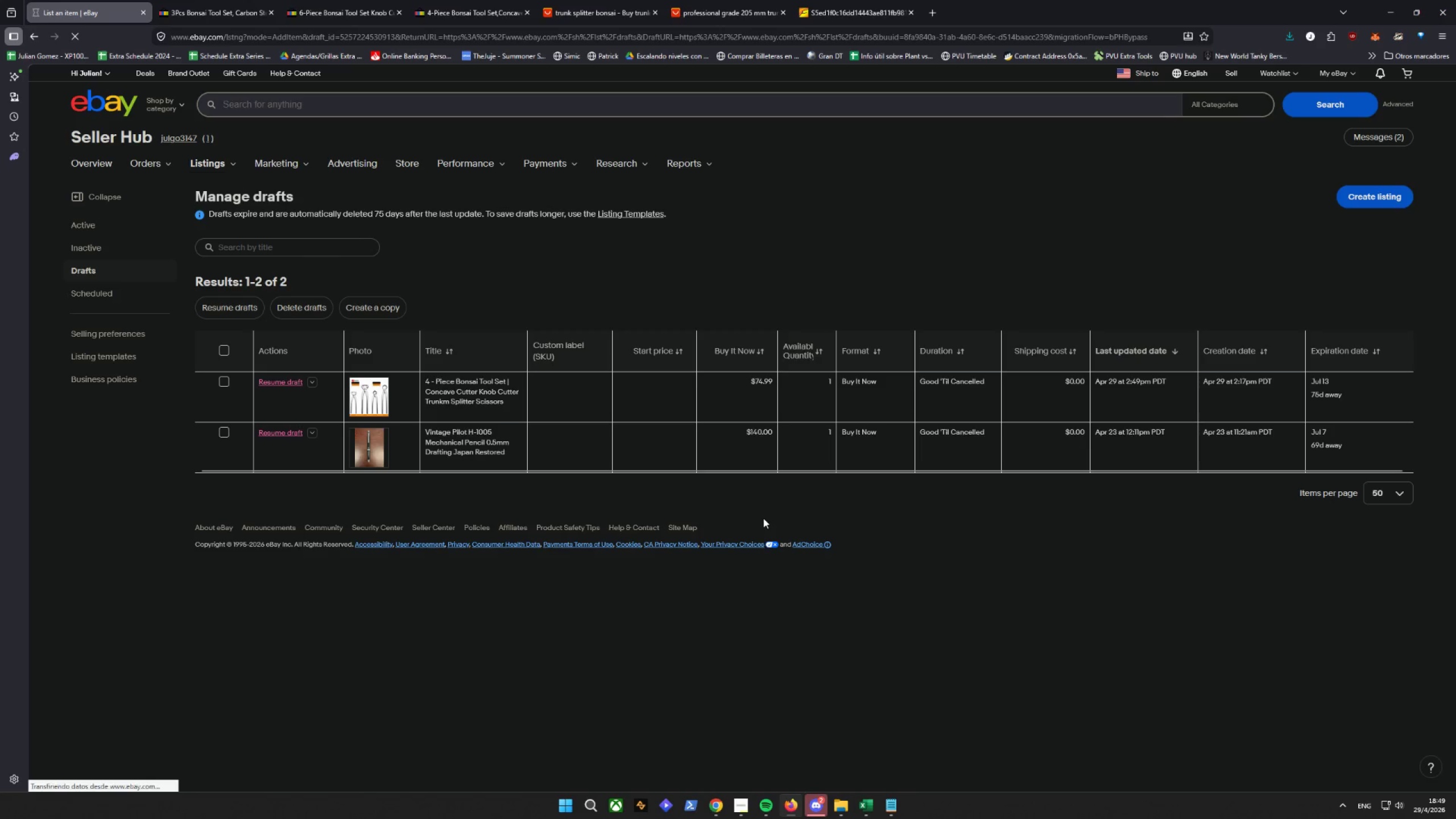 
scroll: coordinate [1264, 624], scroll_direction: down, amount: 58.0
 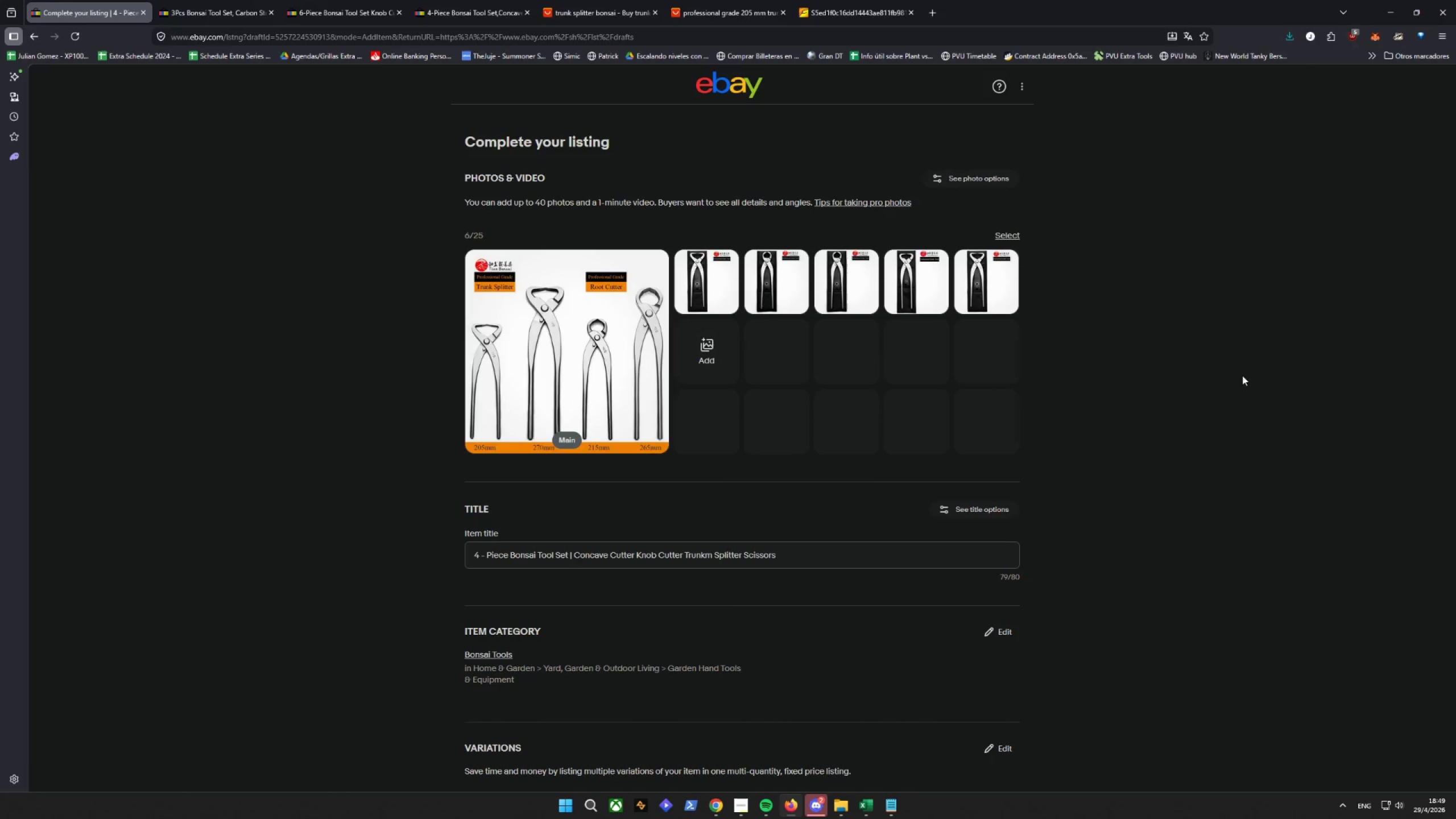 
wait(9.52)
 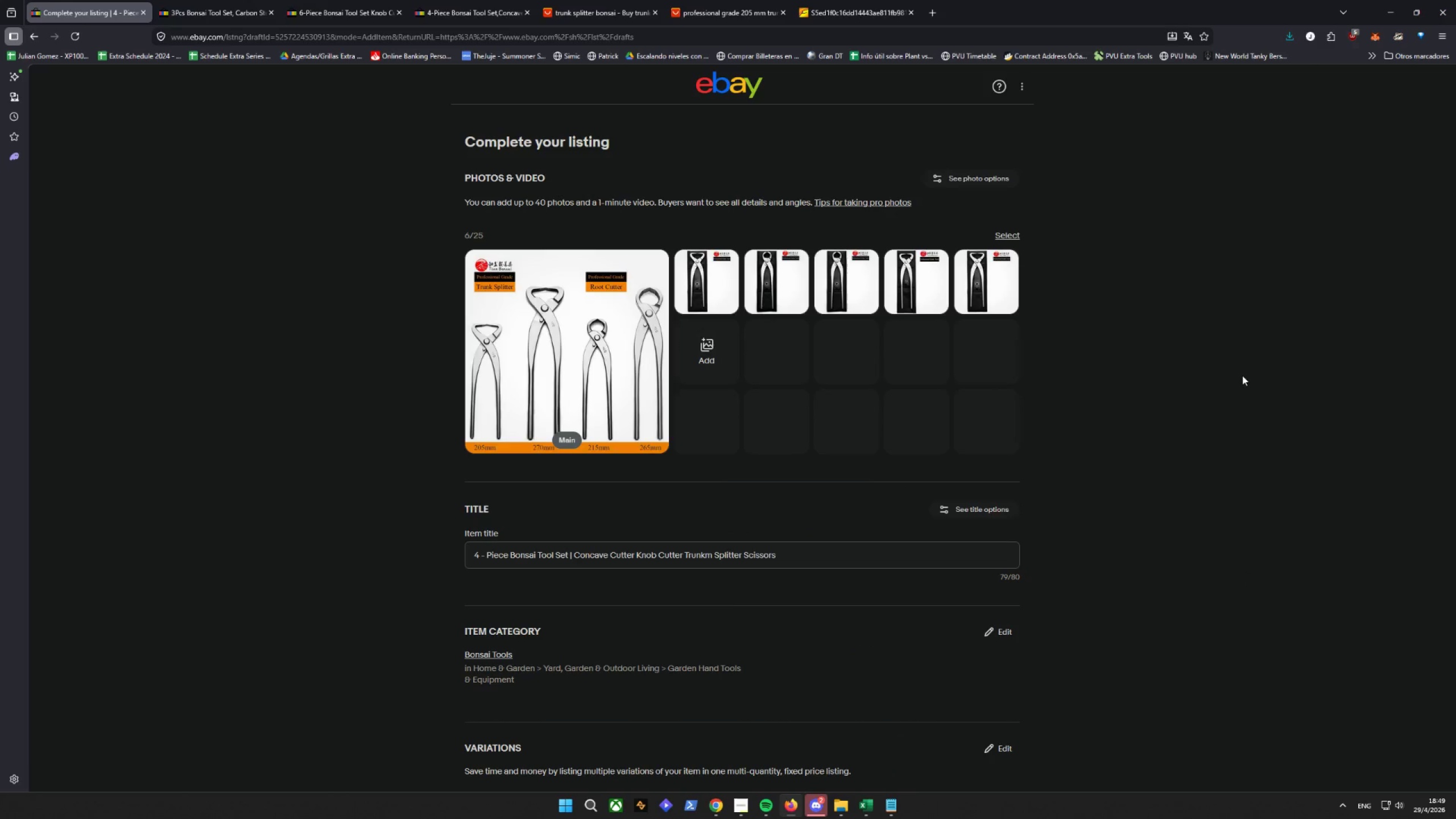 
left_click([1385, 727])
 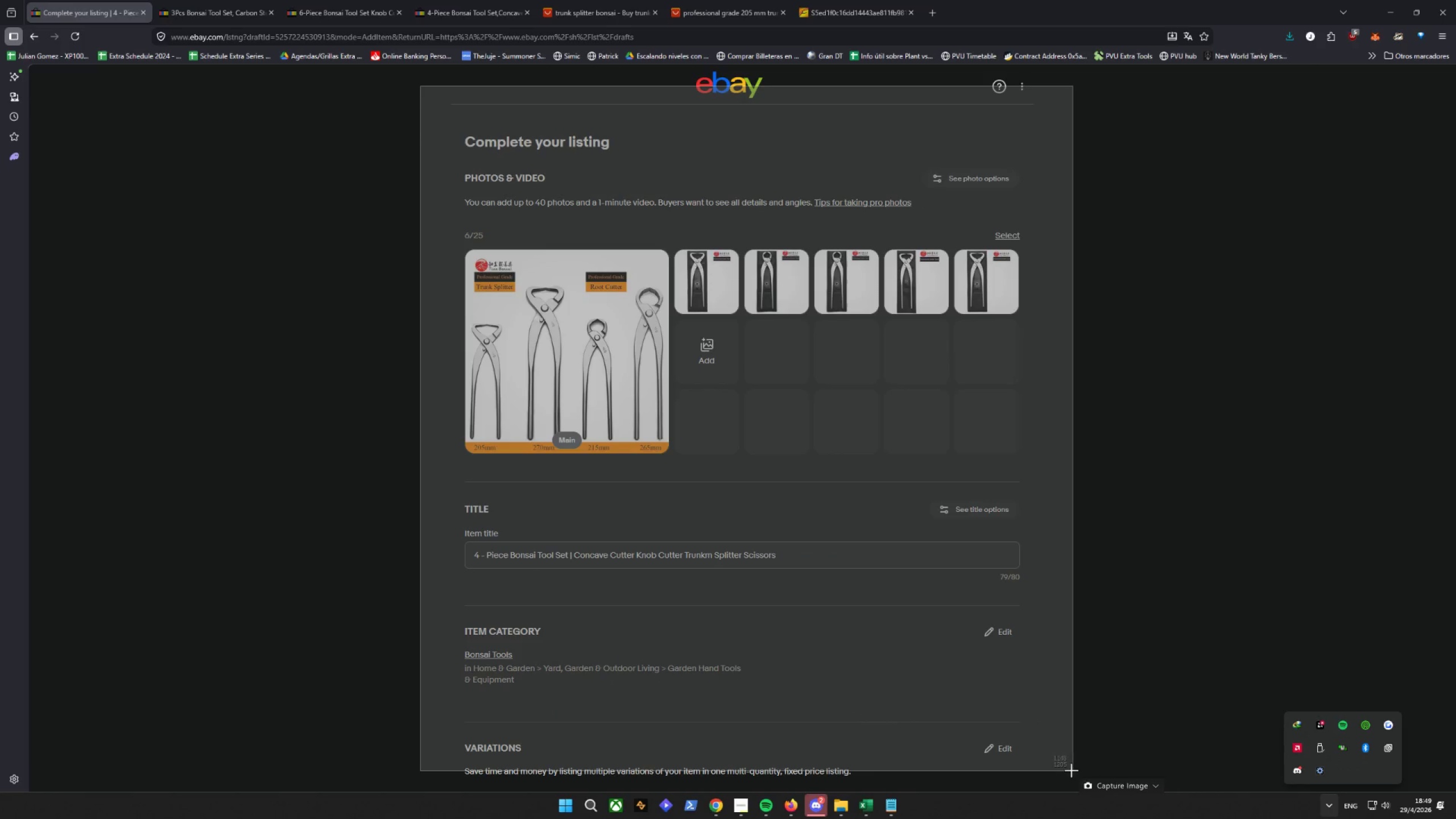 
key(Alt+AltLeft)
 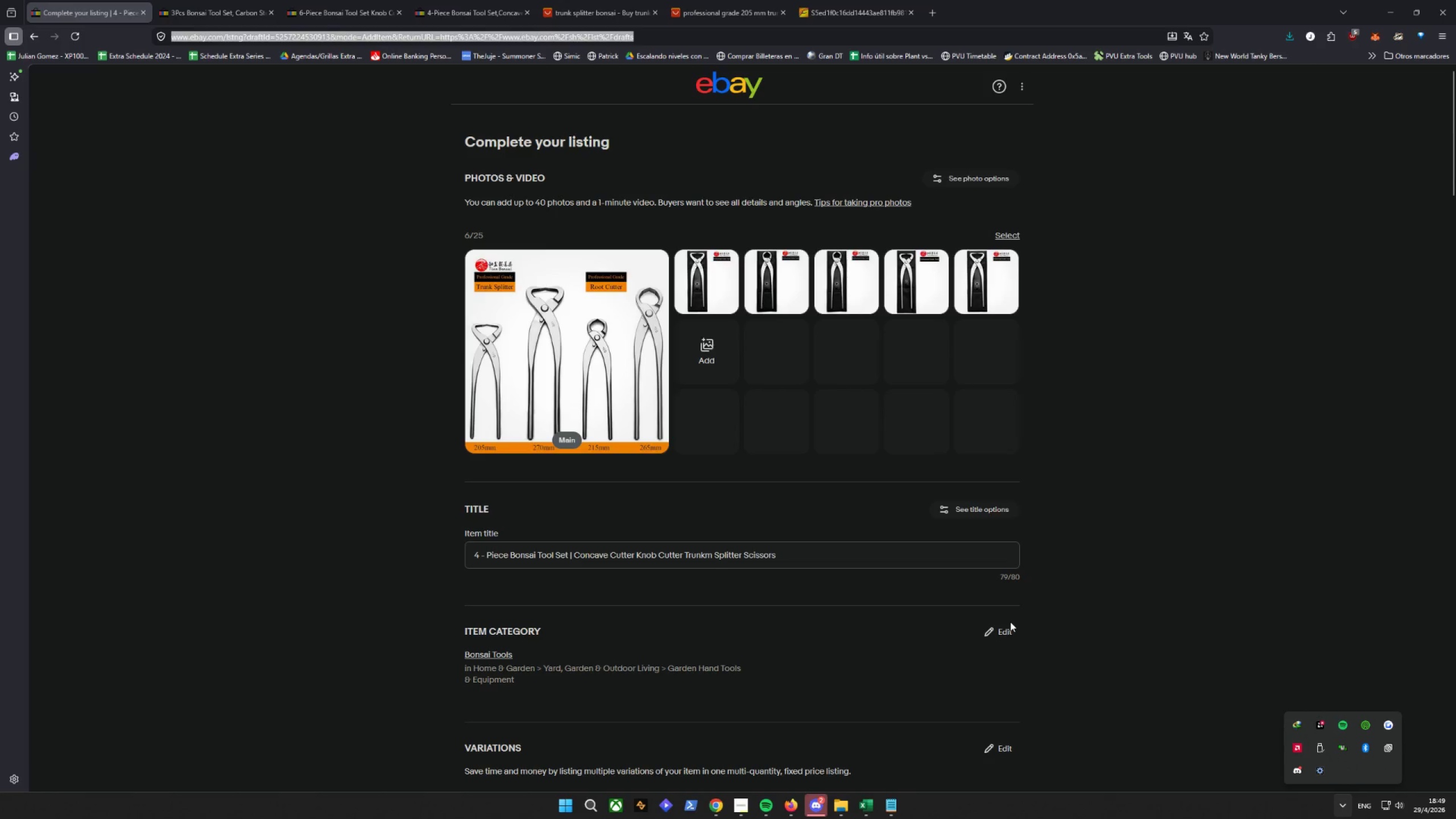 
key(Alt+AltLeft)
 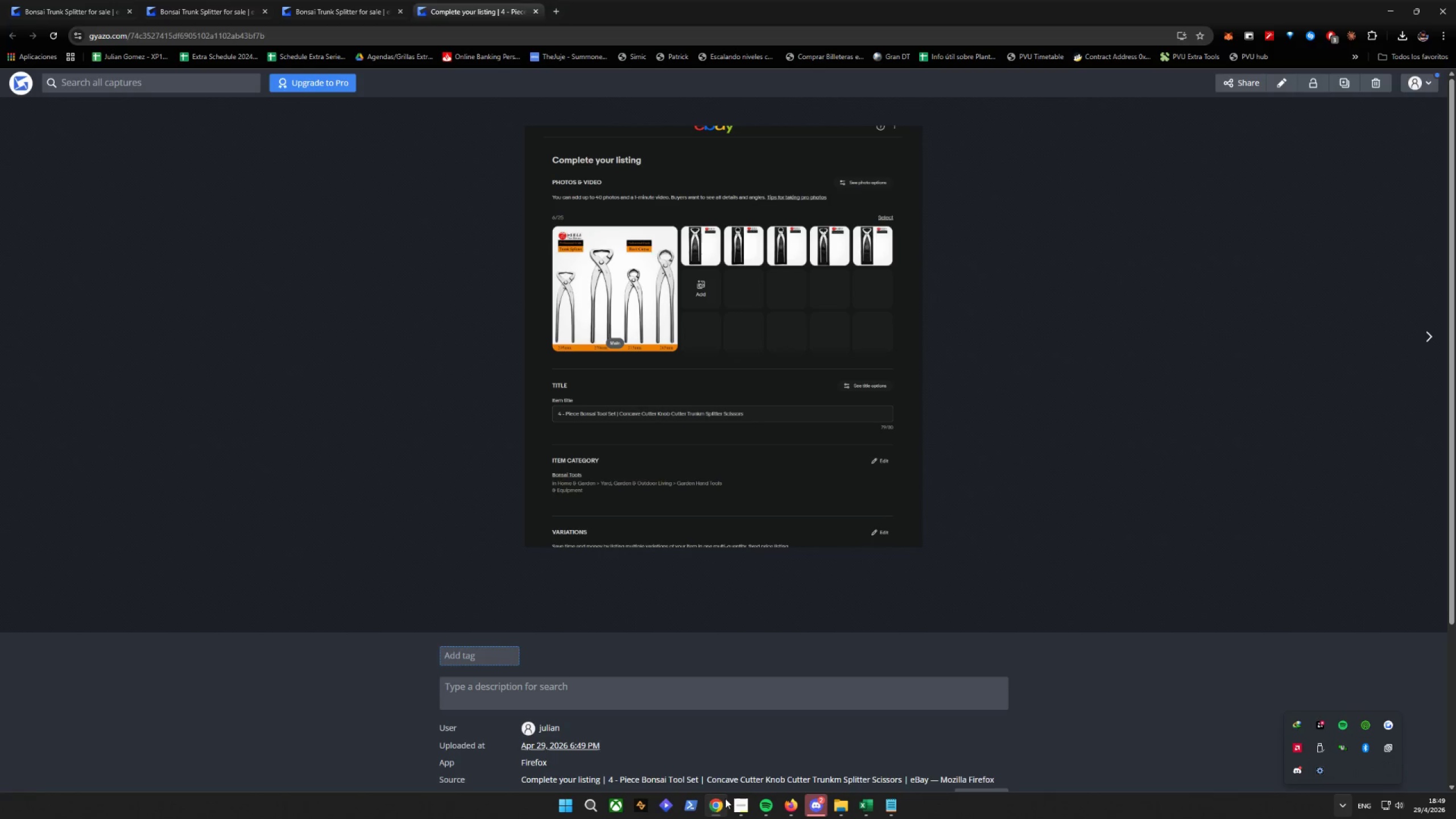 
key(Alt+D)
 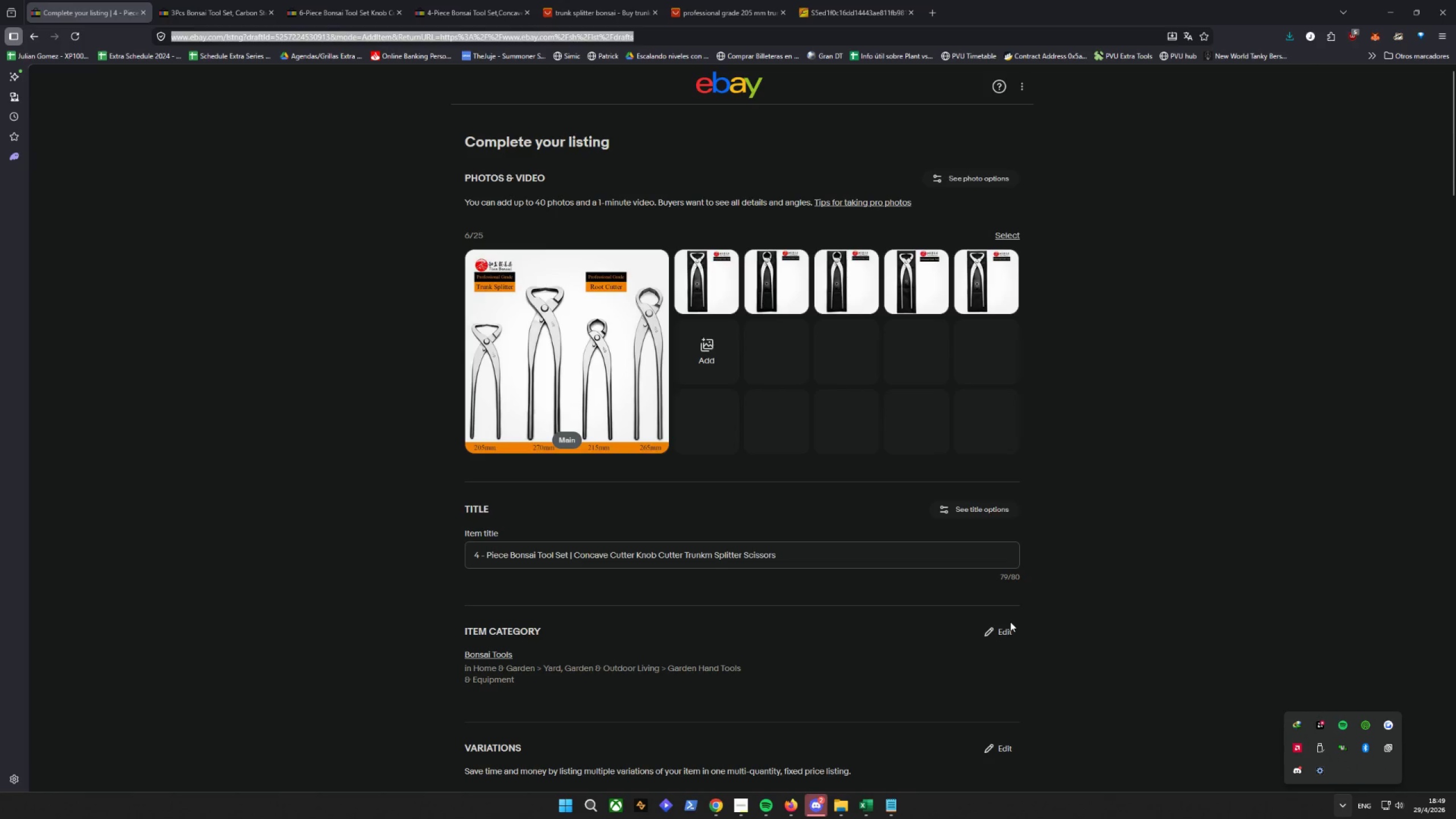 
wait(6.23)
 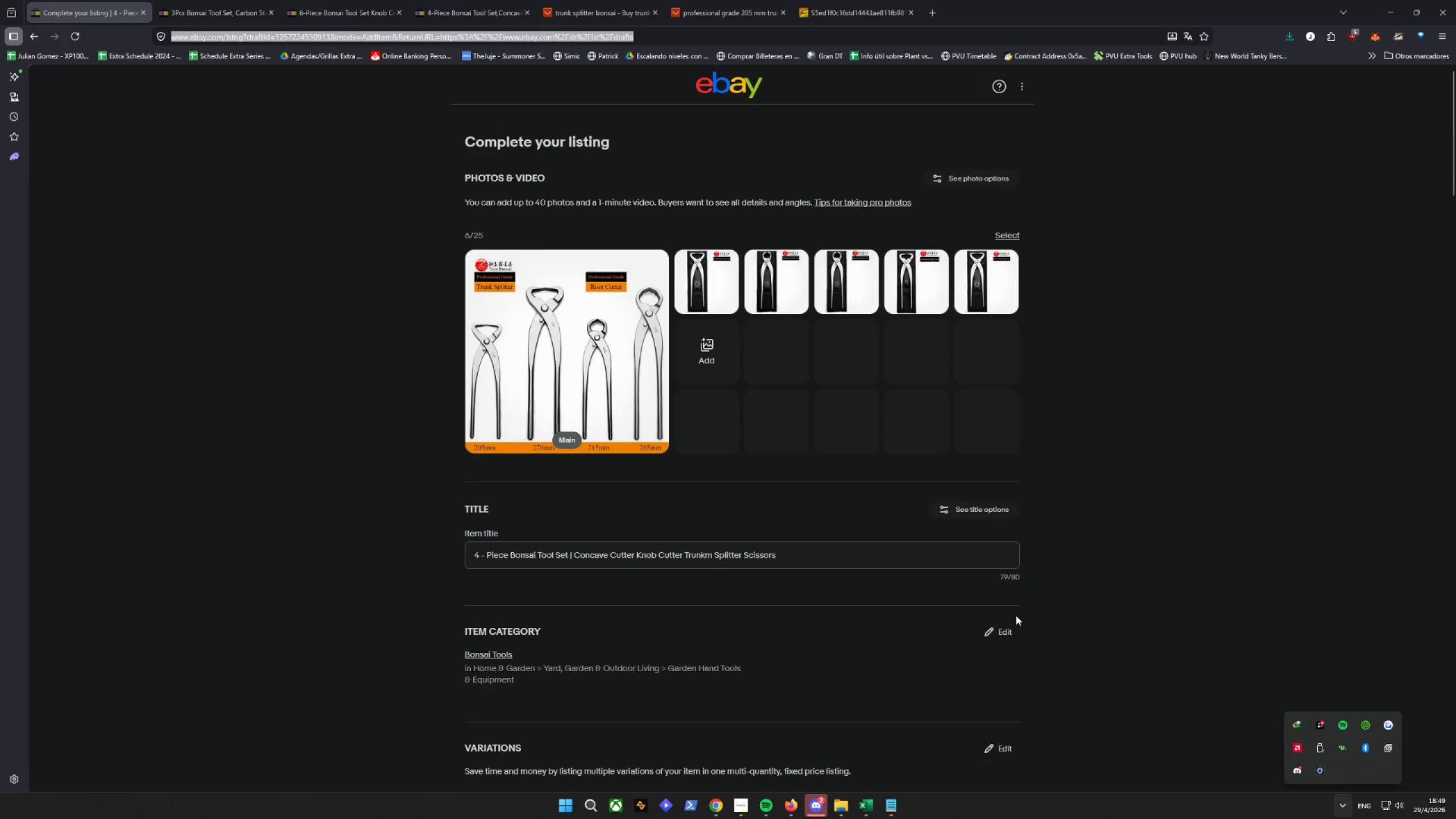 
left_click([787, 390])
 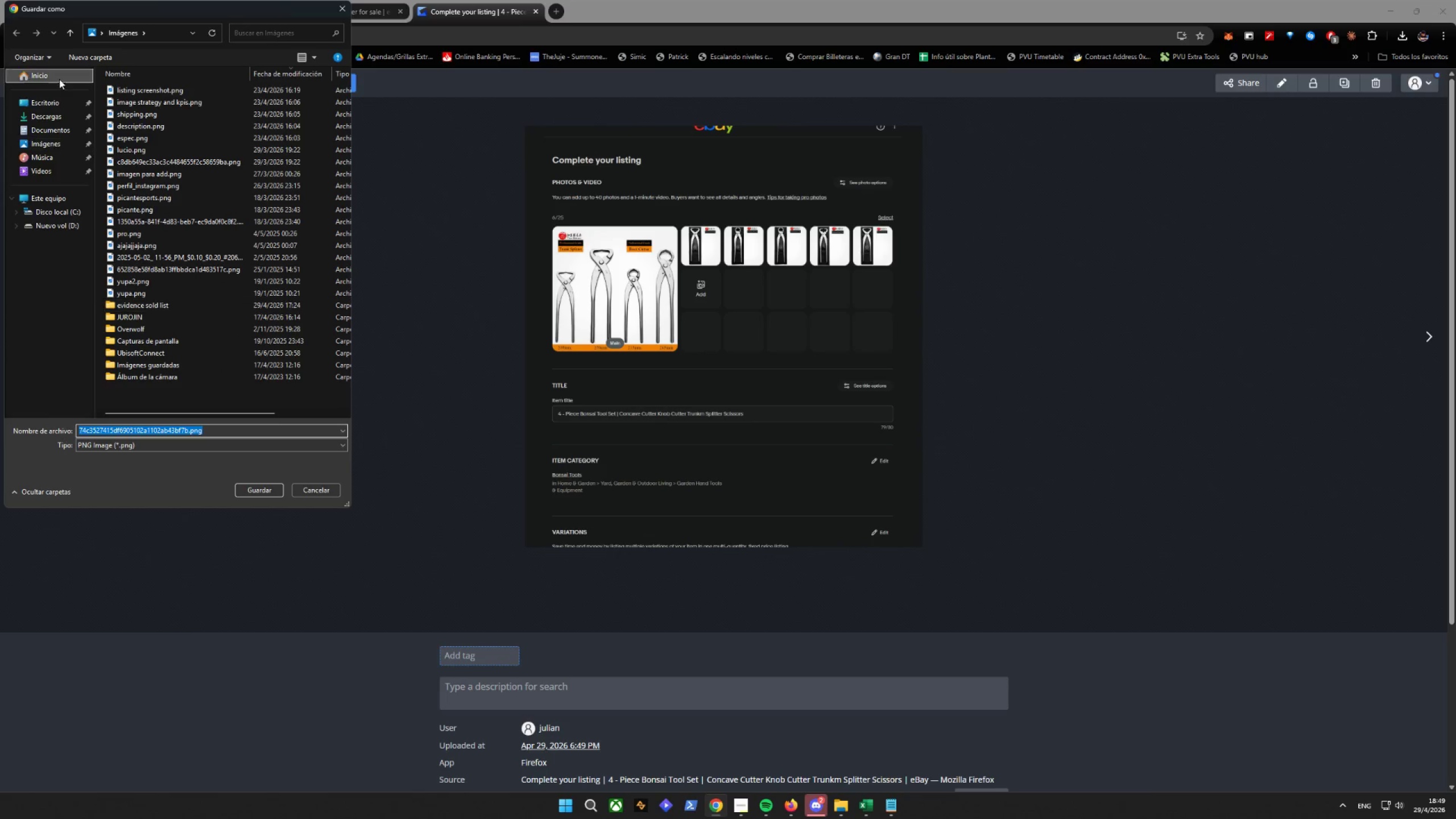 
left_click([81, 51])
 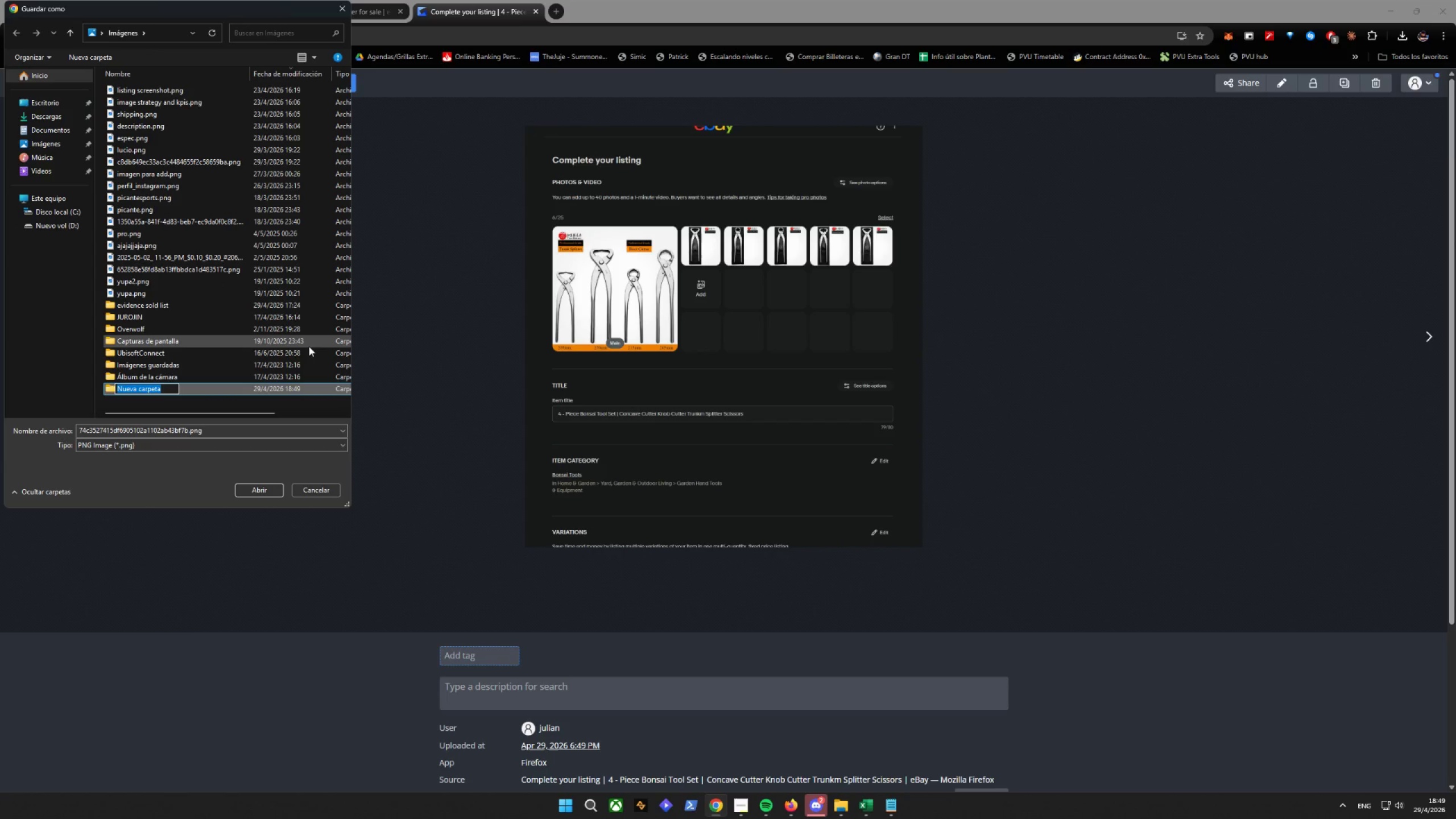 
type(LISTE)
key(Backspace)
key(Backspace)
key(Backspace)
key(Backspace)
key(Backspace)
type(k)
key(Backspace)
type(listing)
 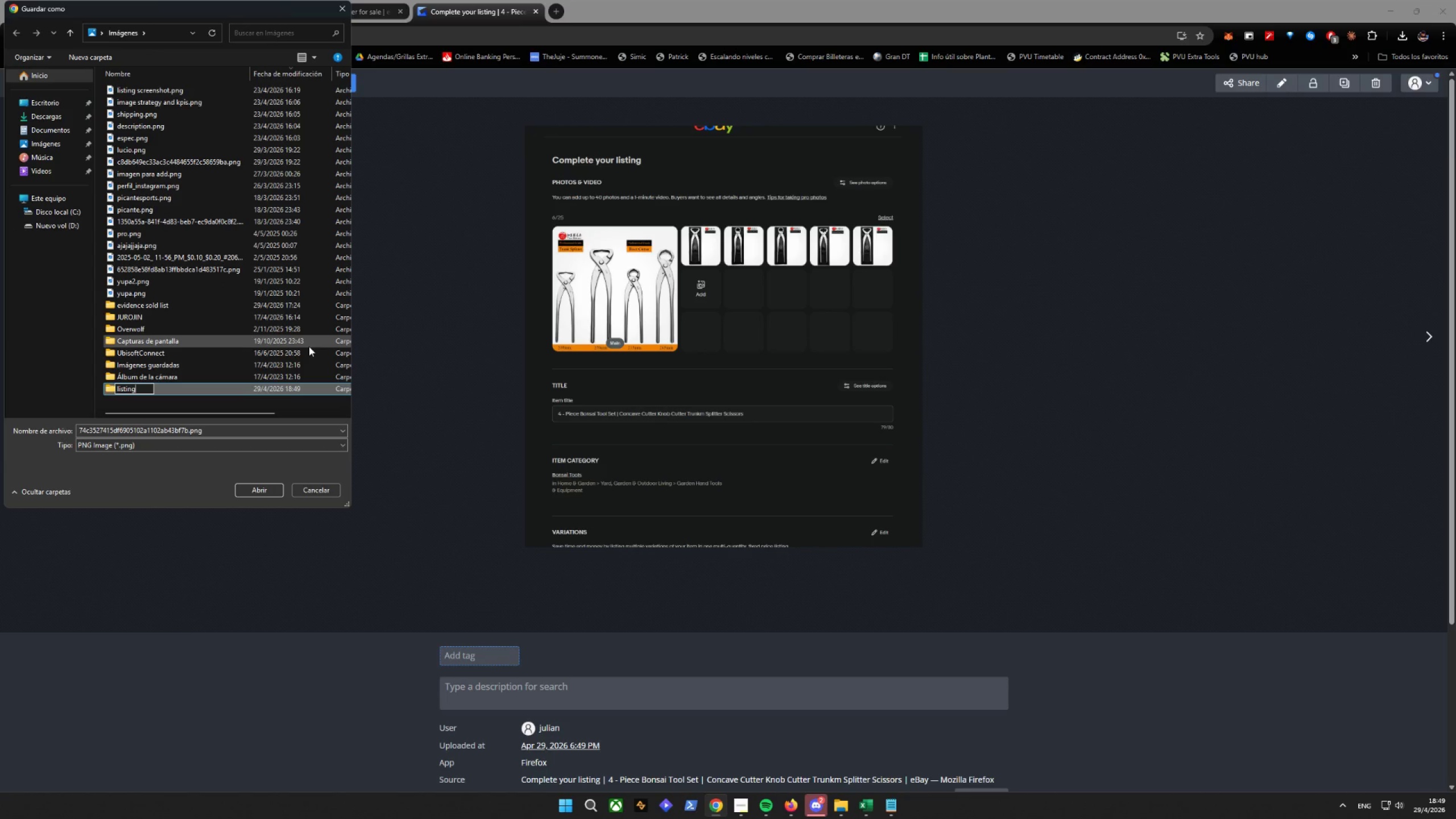 
key(Enter)
 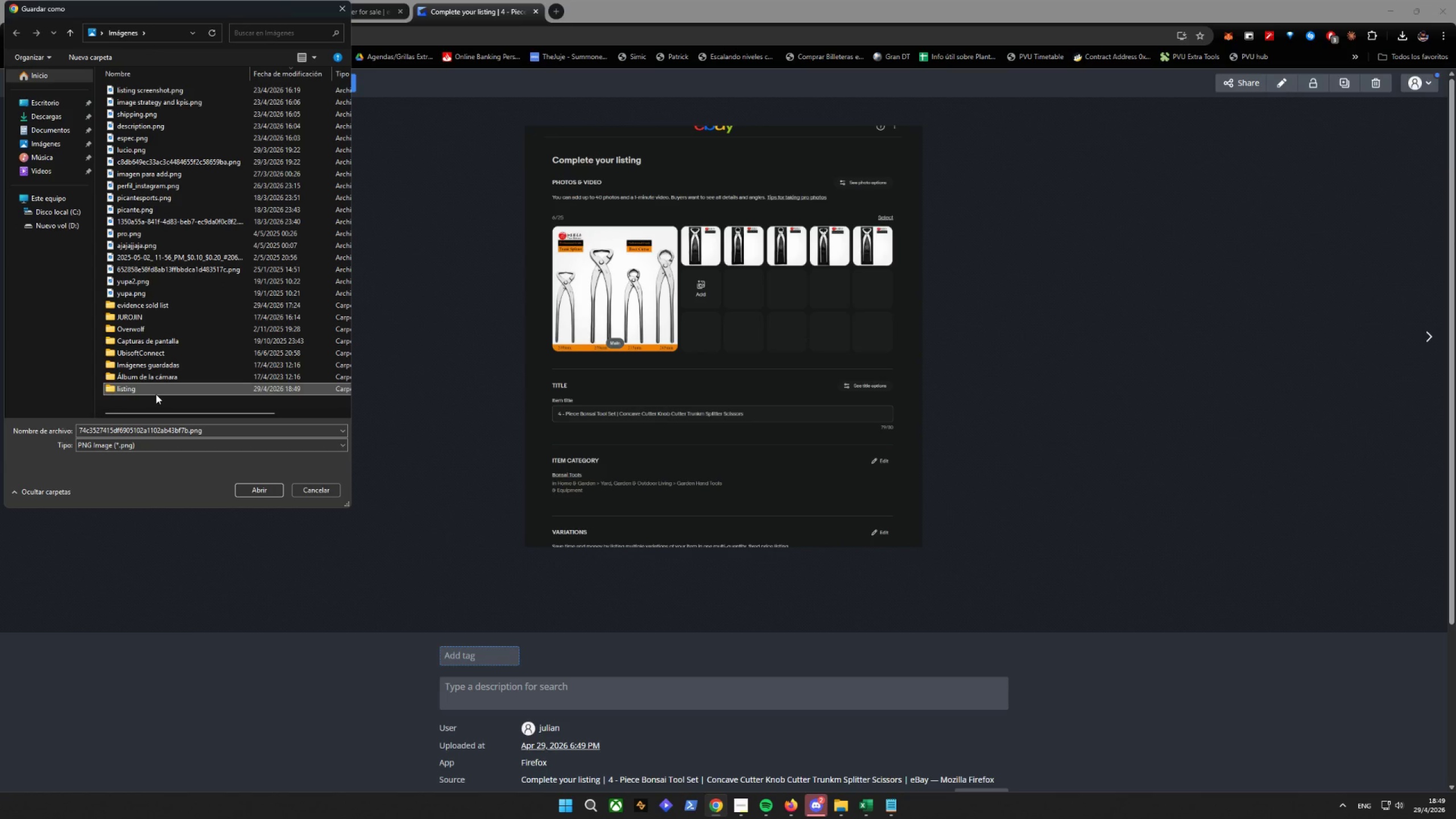 
double_click([154, 392])
 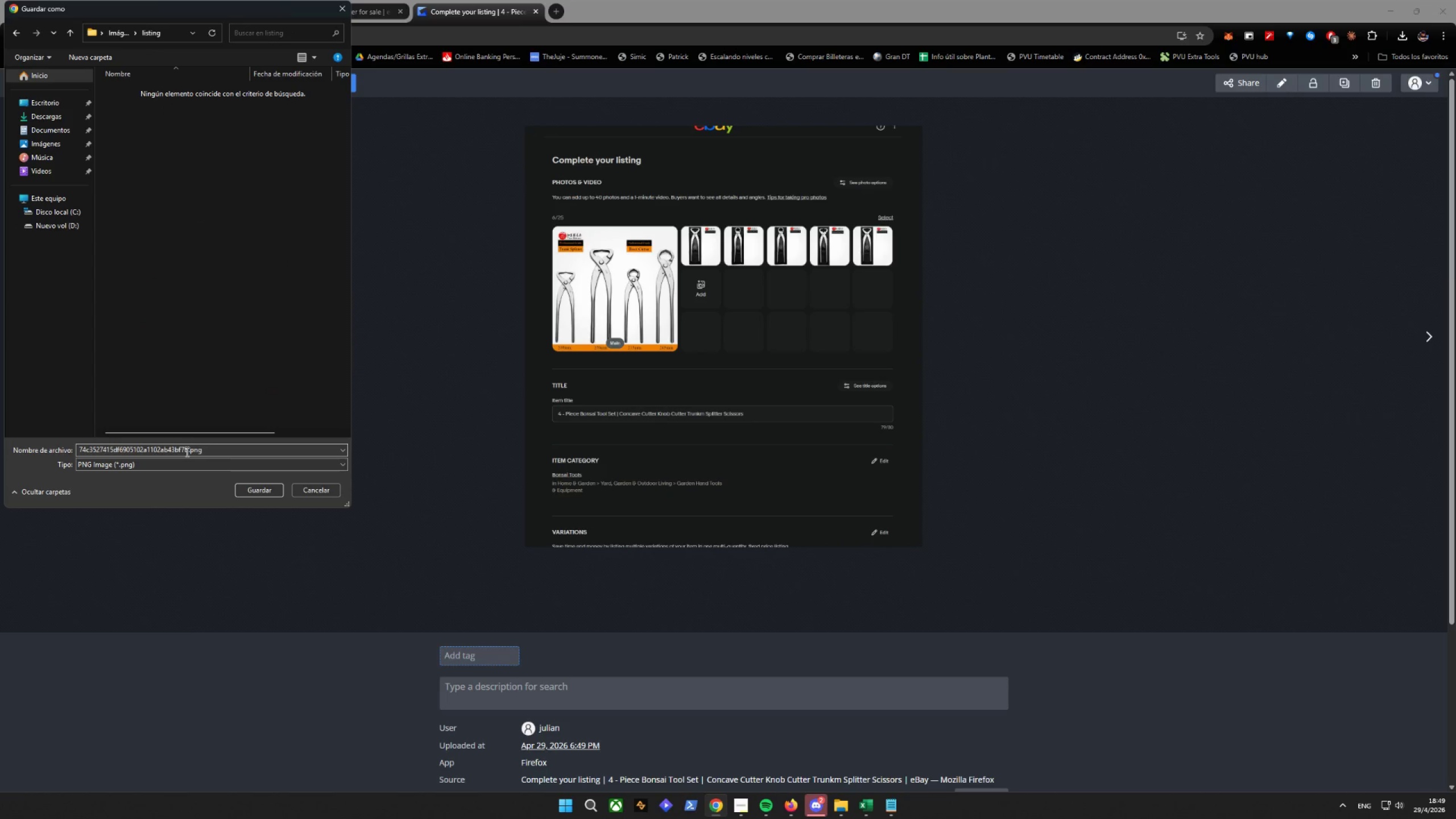 
left_click_drag(start_coordinate=[188, 452], to_coordinate=[127, 449])
 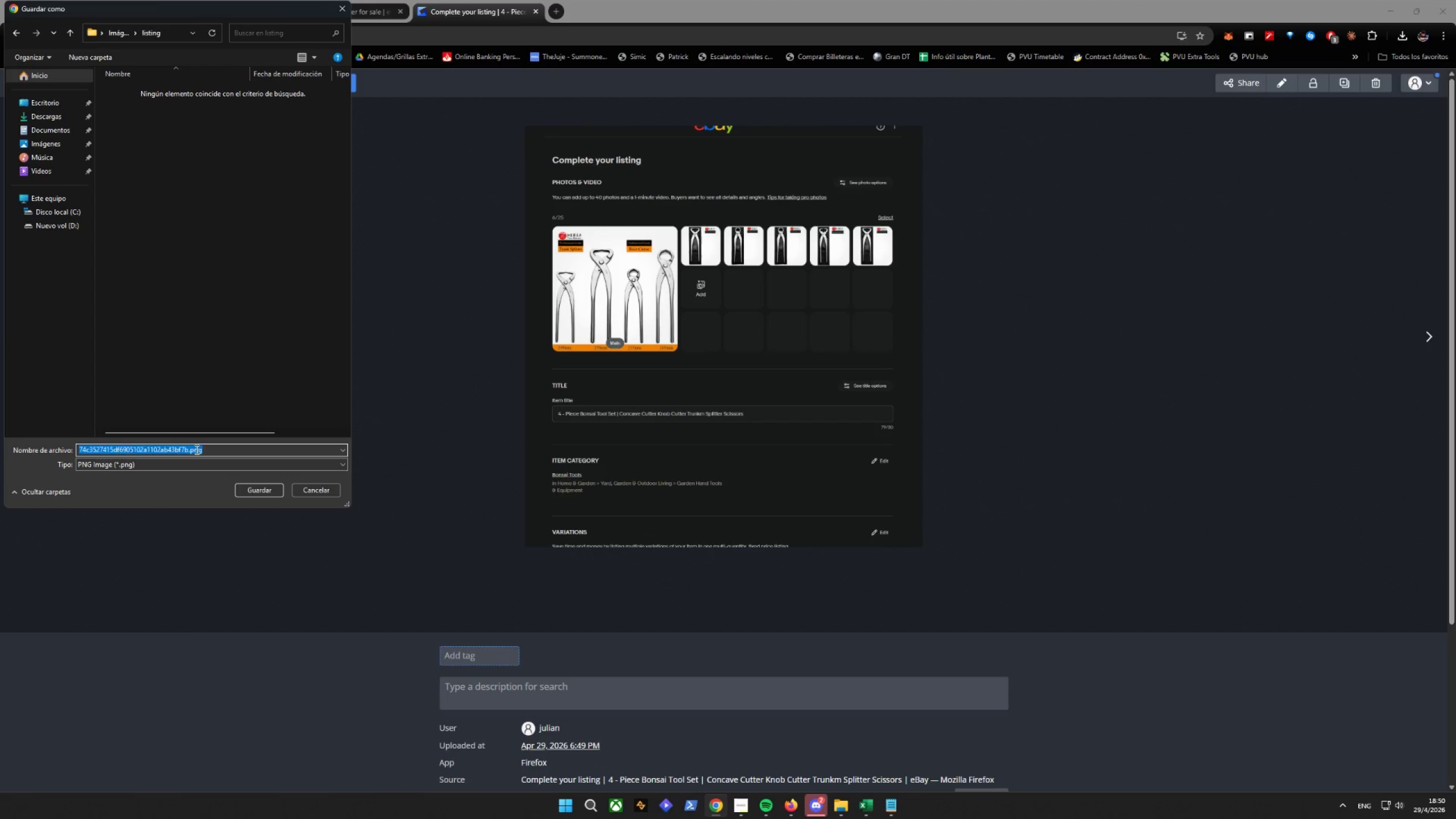 
left_click([196, 449])
 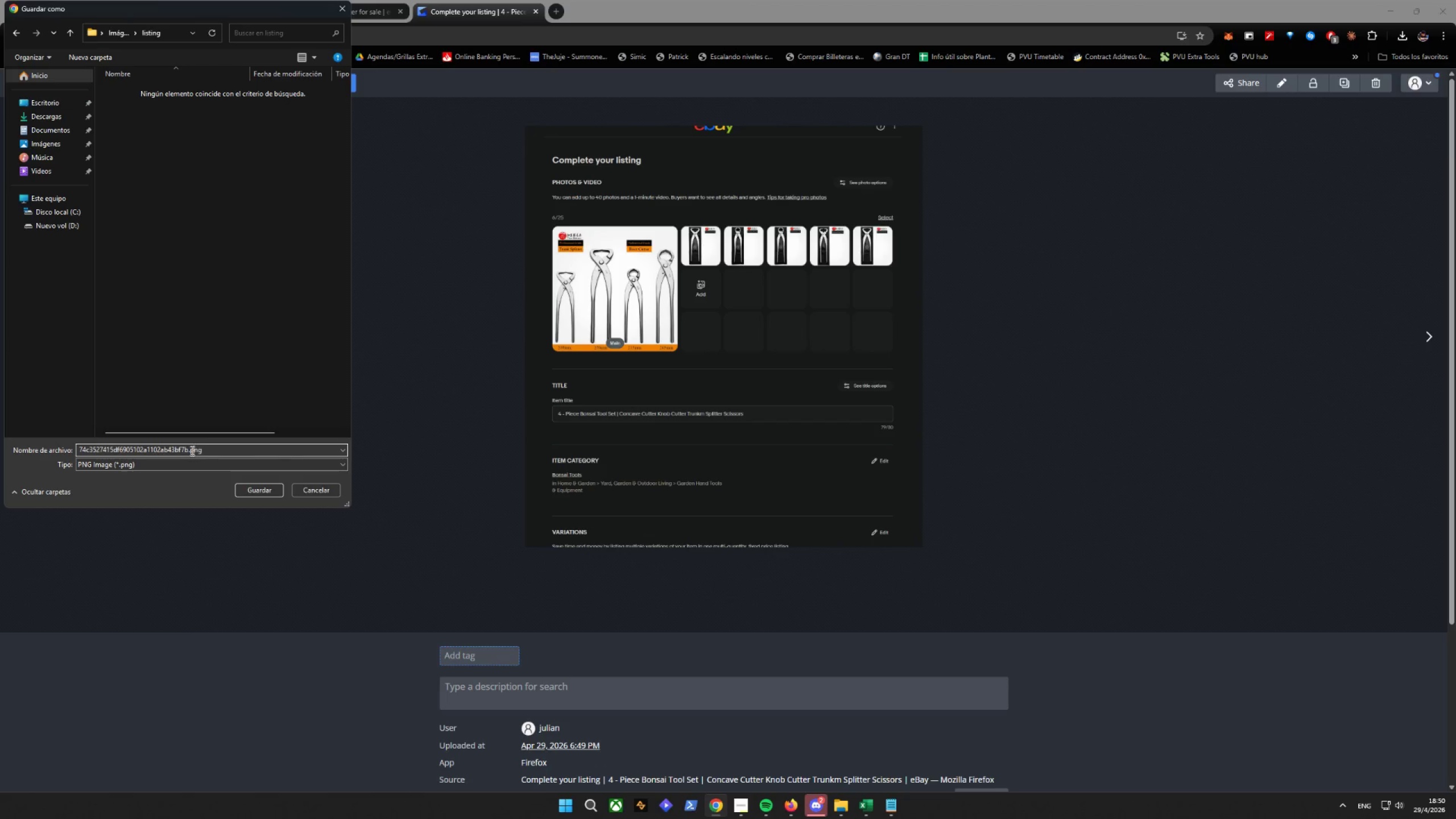 
left_click_drag(start_coordinate=[191, 450], to_coordinate=[59, 452])
 